 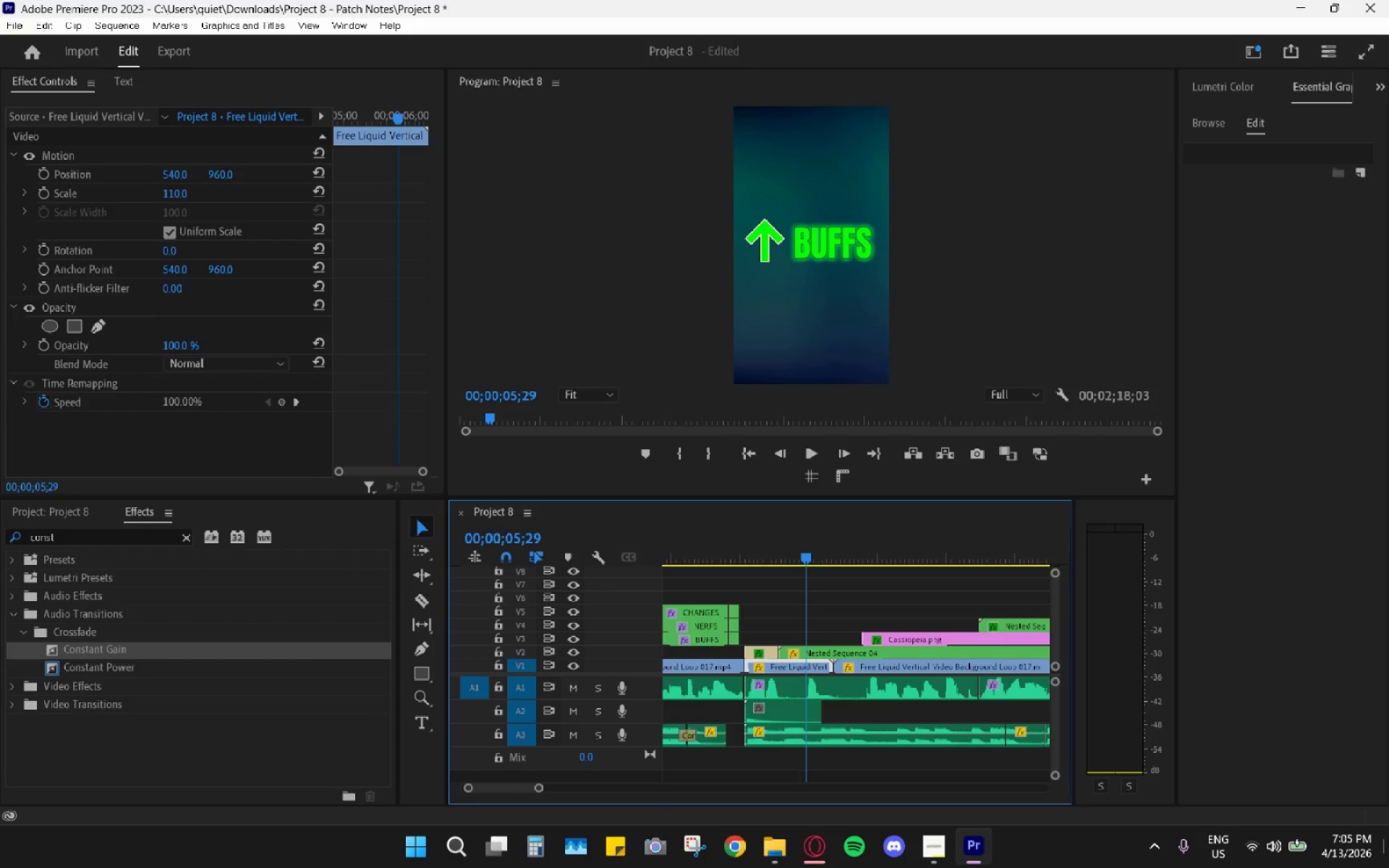 
mouse_move([459, 773])
 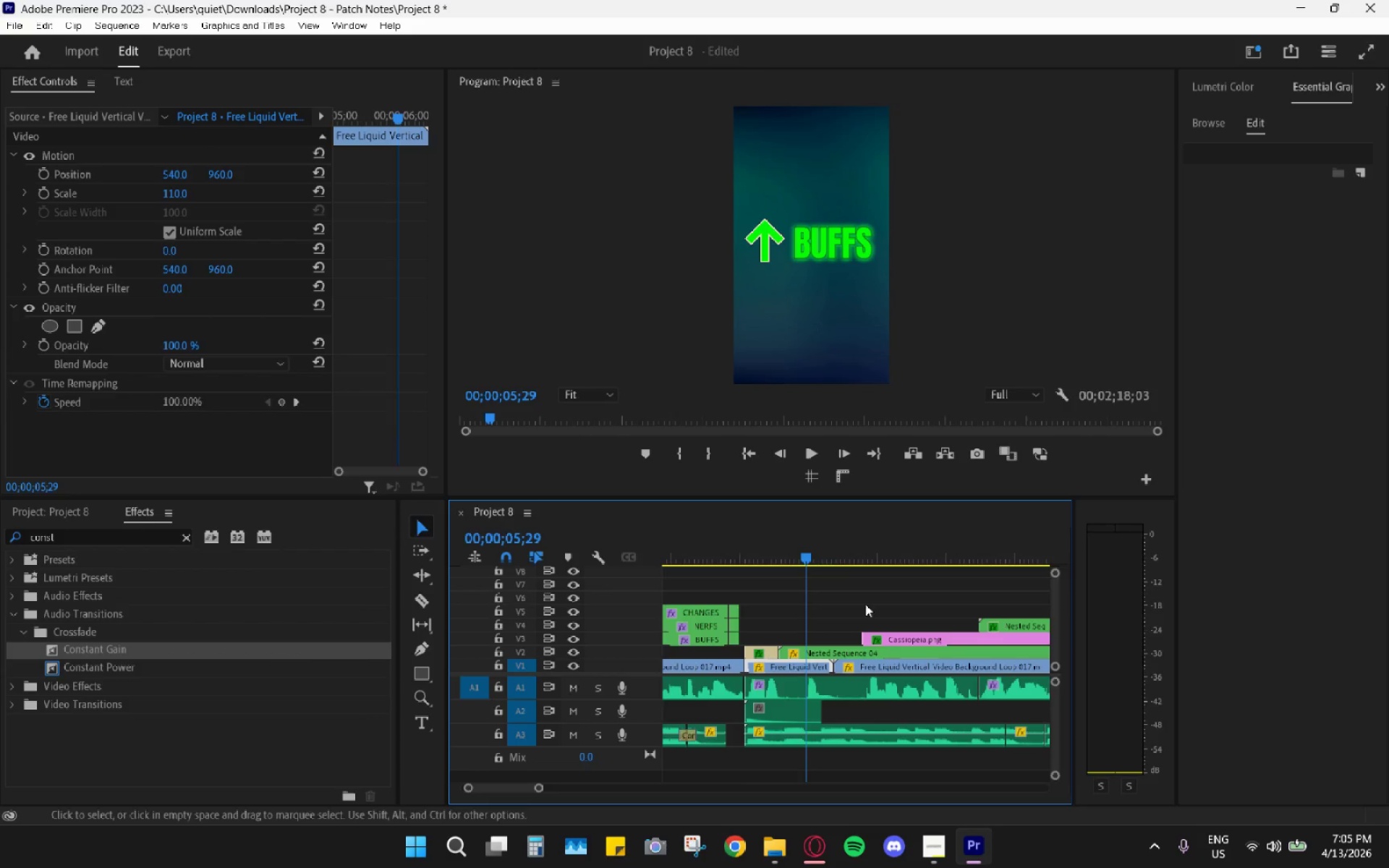 
left_click_drag(start_coordinate=[747, 556], to_coordinate=[645, 552])
 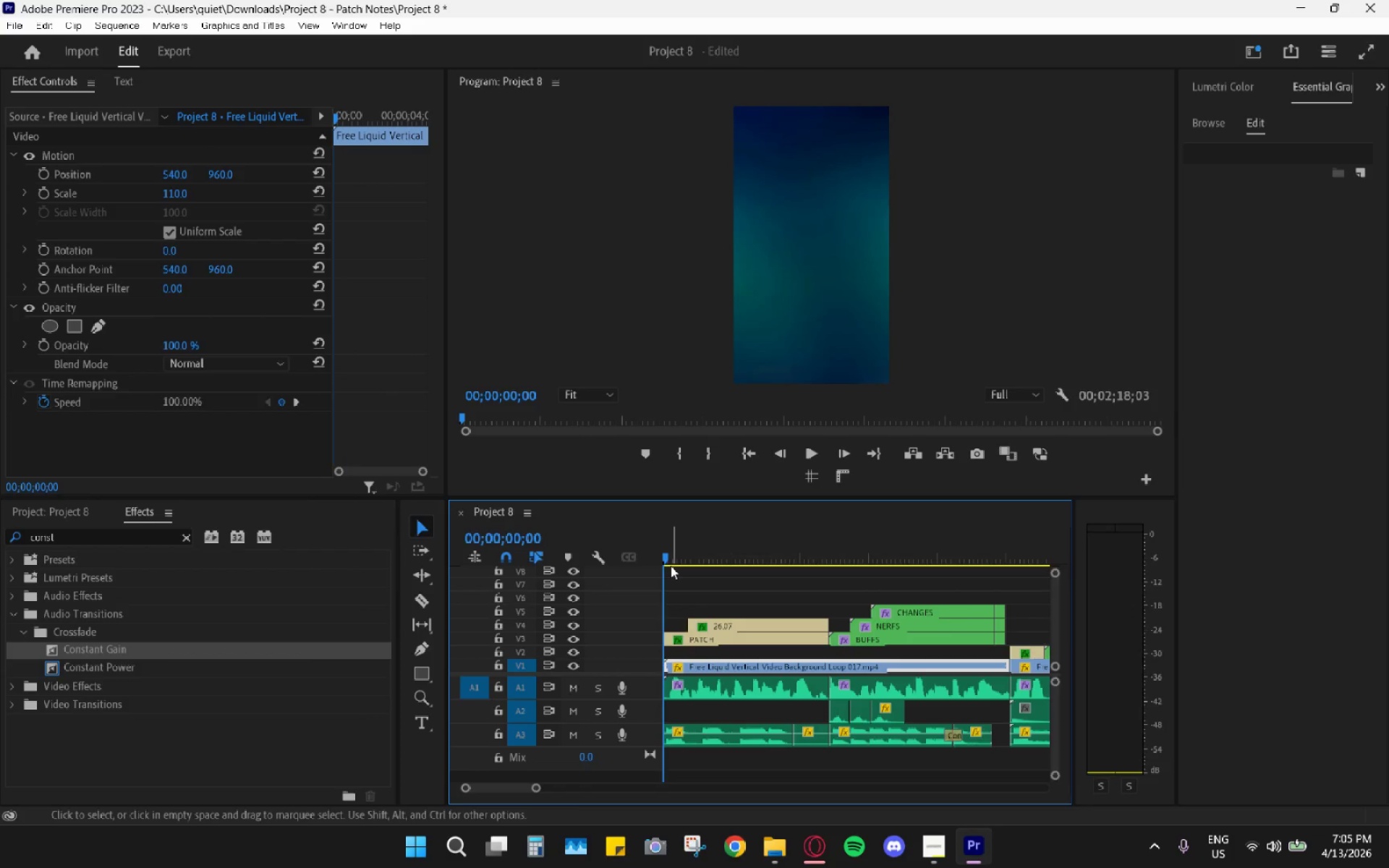 
key(Space)
 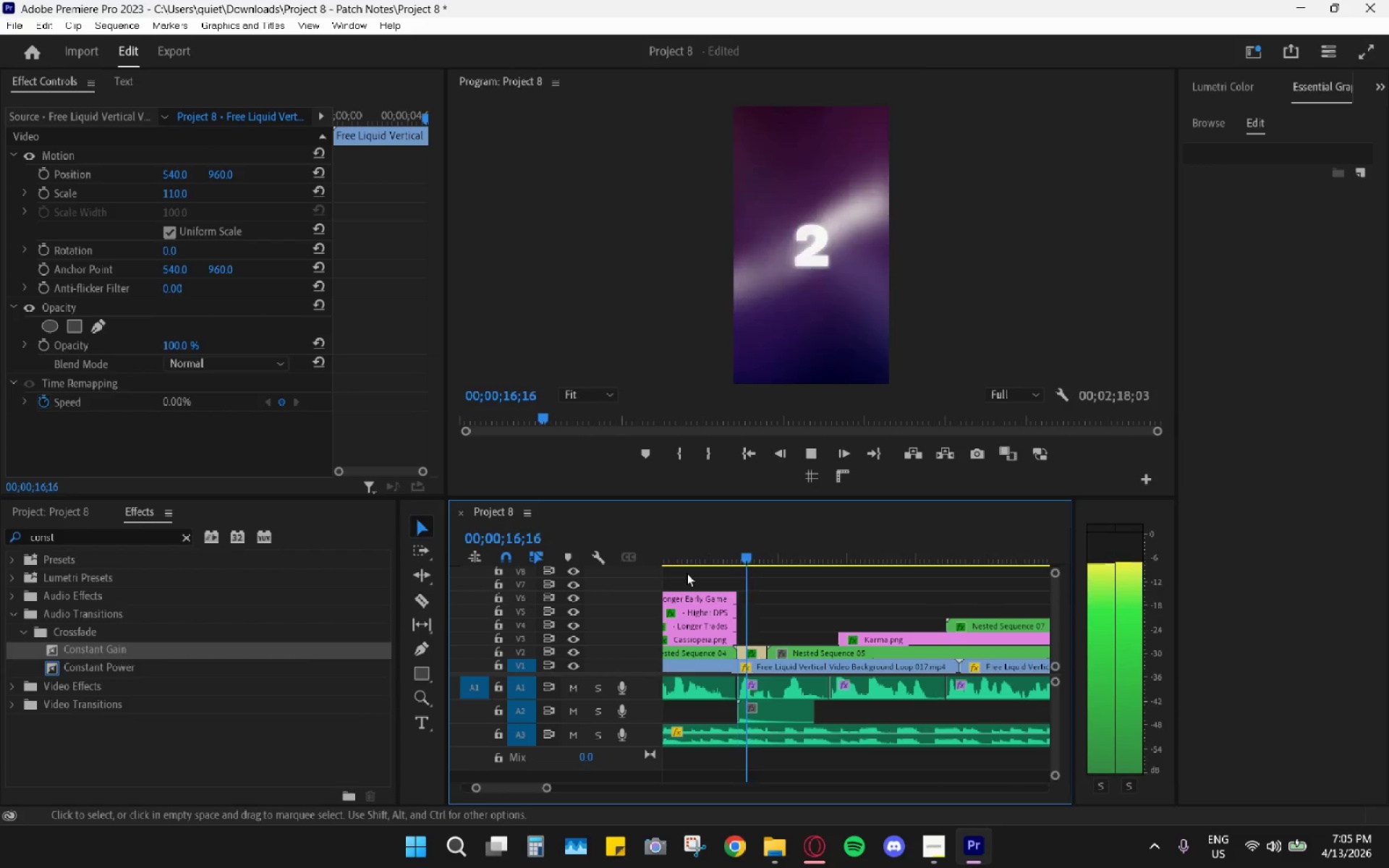 
wait(21.64)
 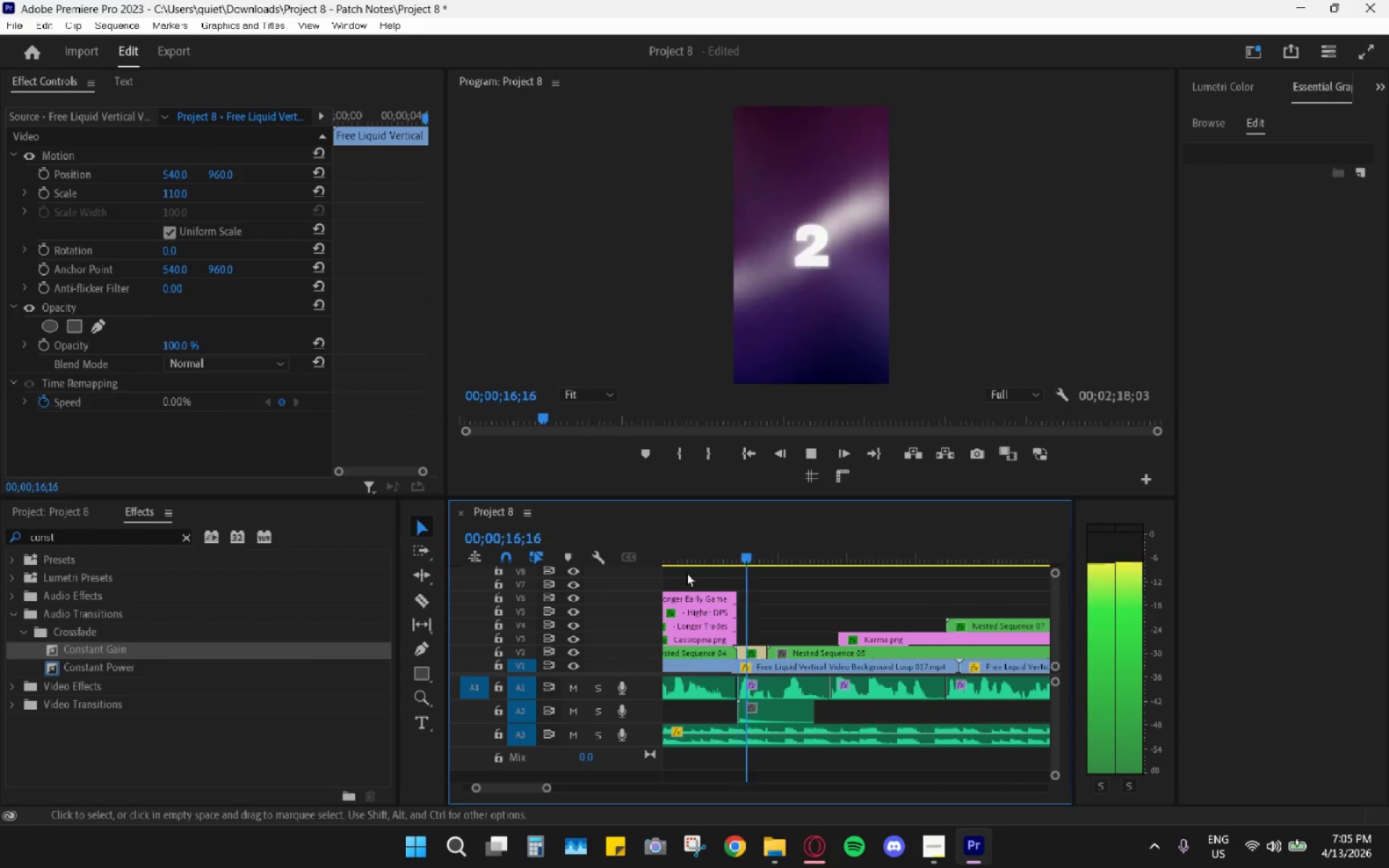 
key(Space)
 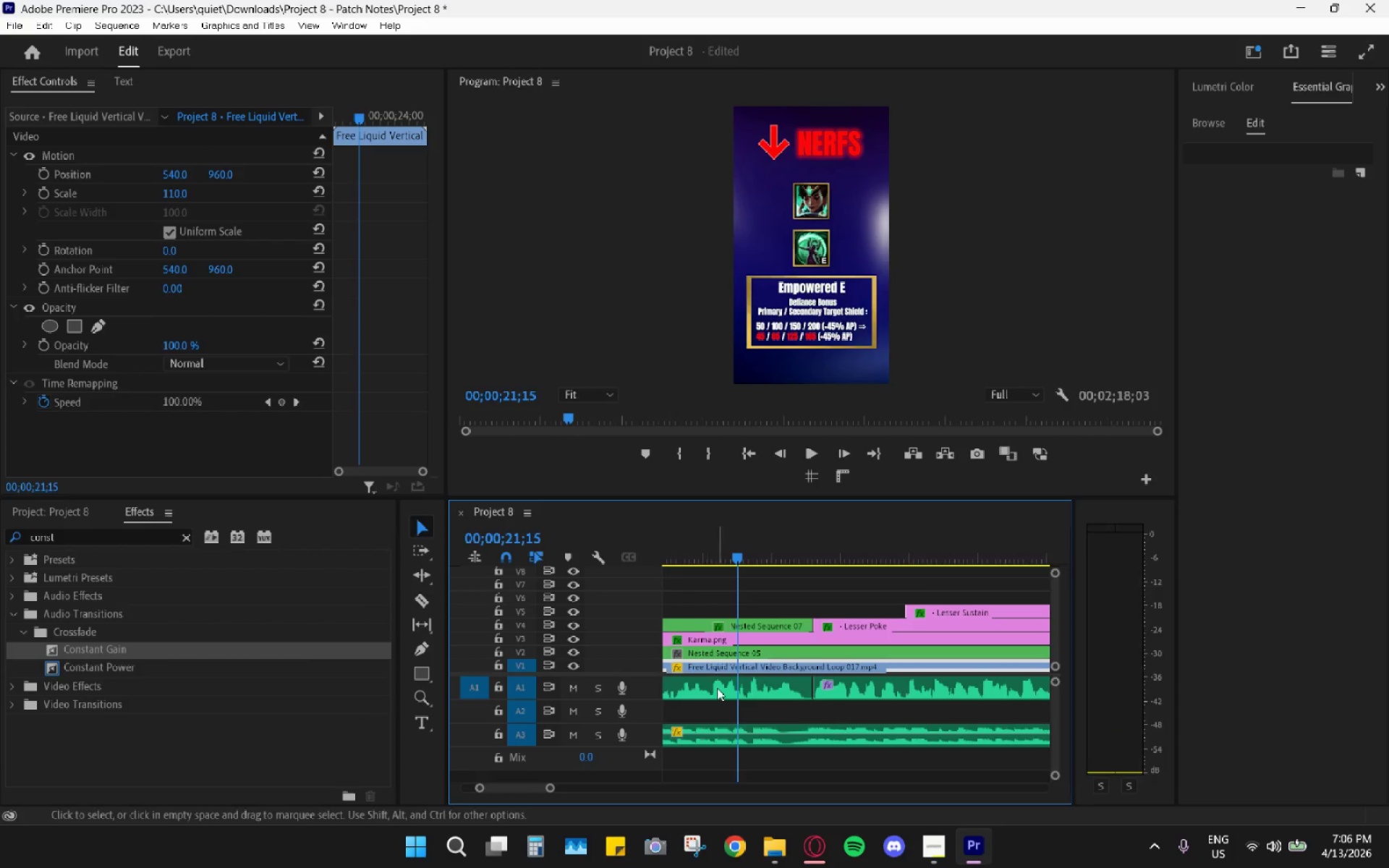 
hold_key(key=AltLeft, duration=0.59)
scroll: coordinate [717, 688], scroll_direction: down, amount: 10.0
 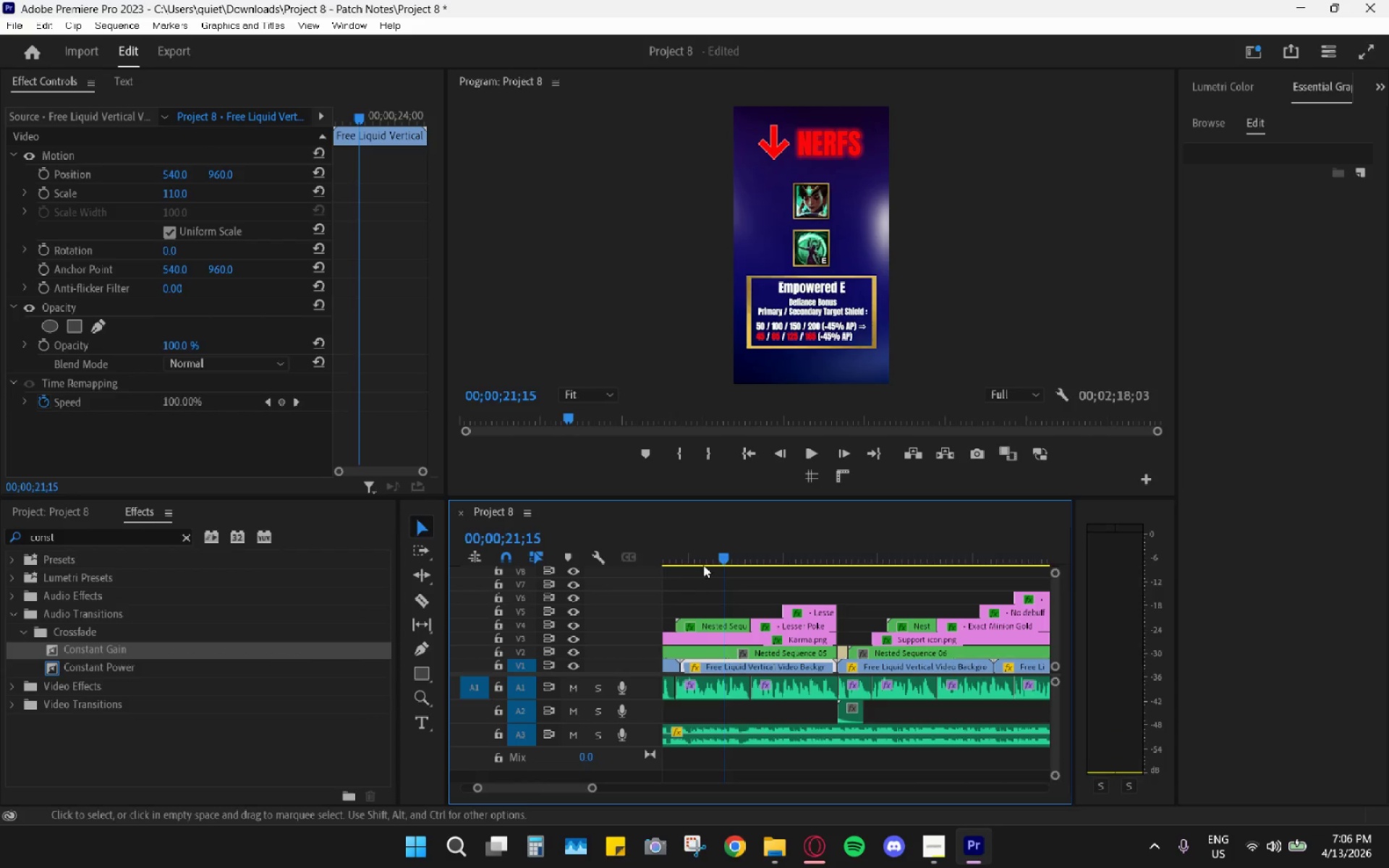 
left_click_drag(start_coordinate=[703, 563], to_coordinate=[585, 577])
 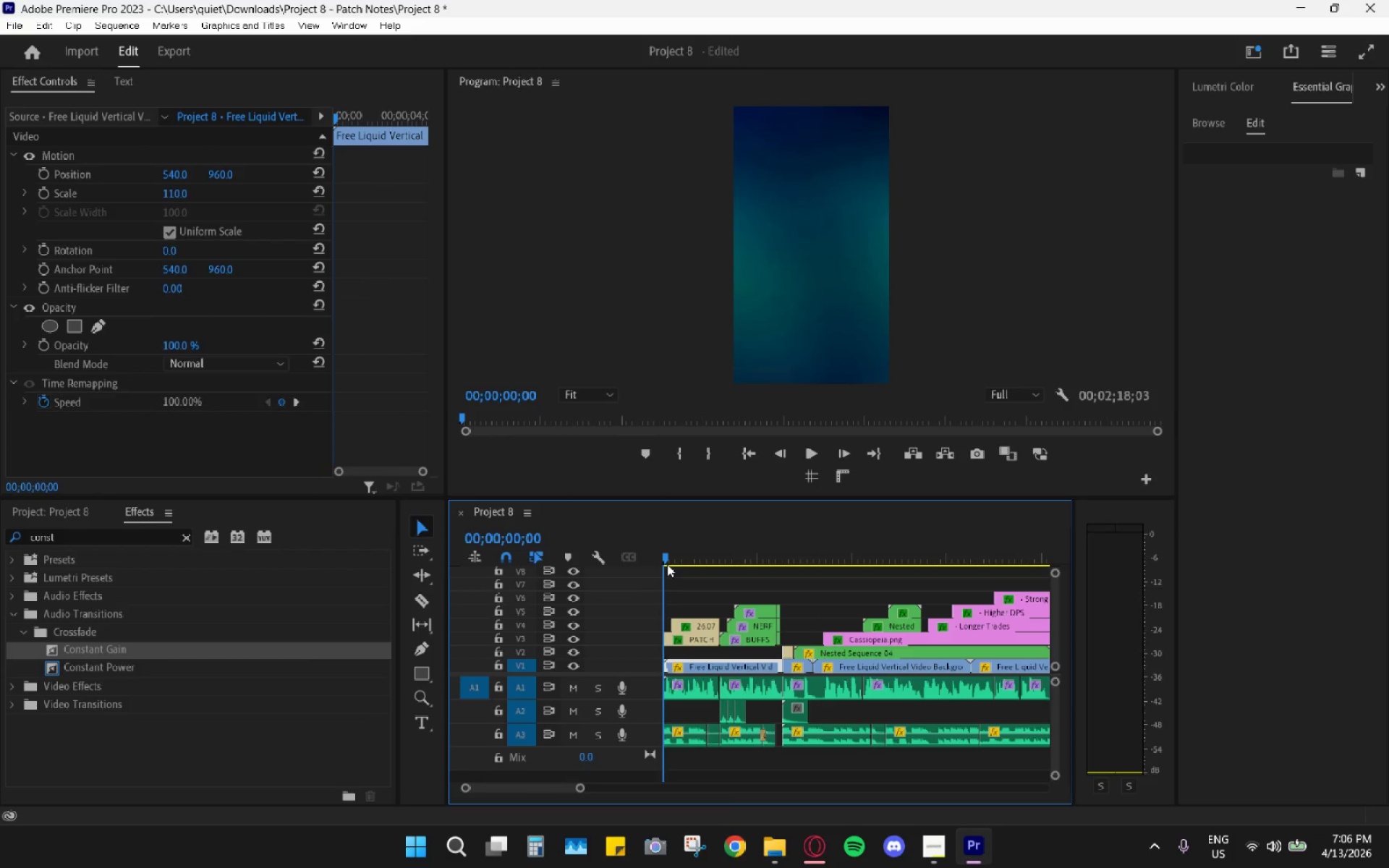 
key(Space)
 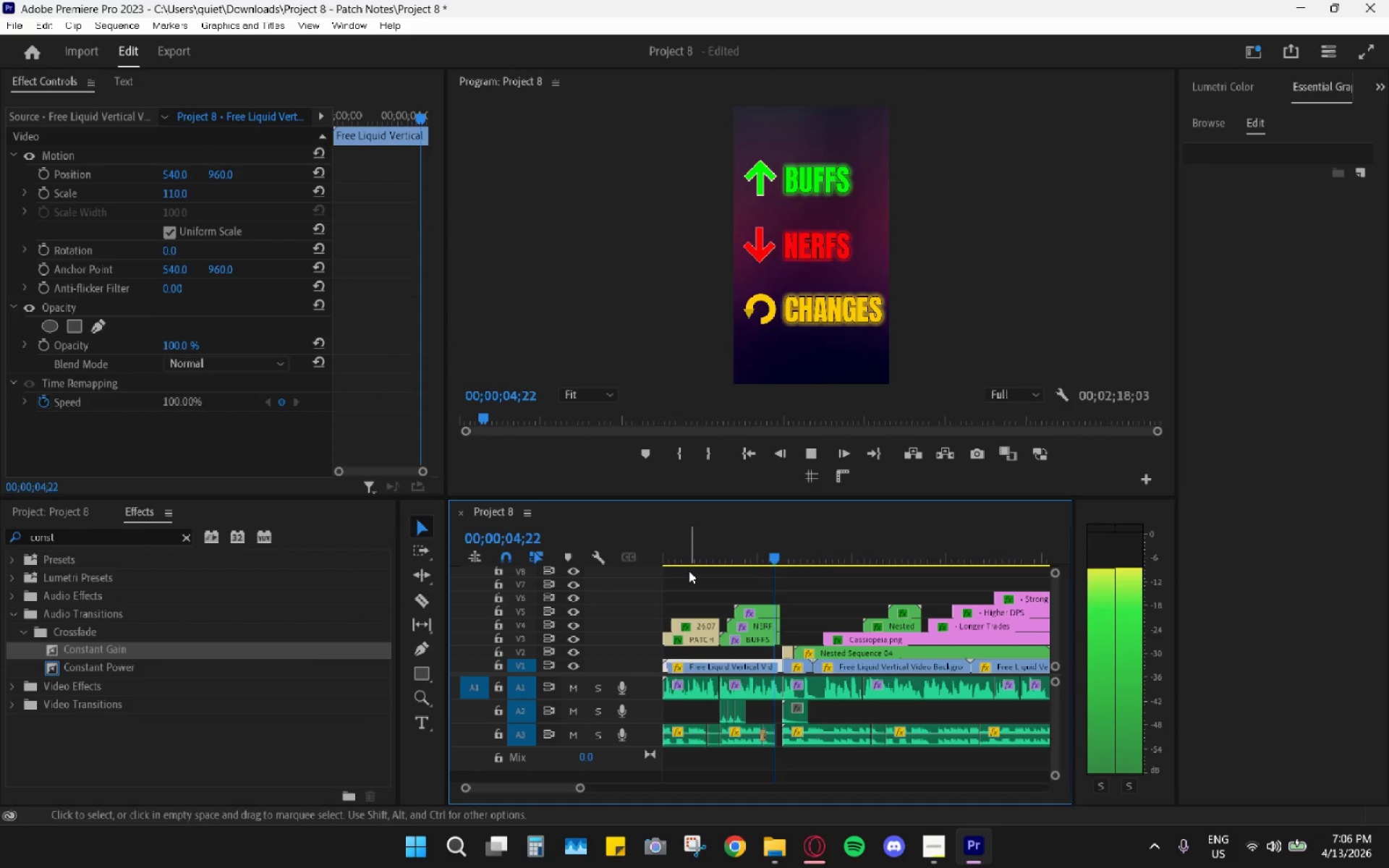 
wait(6.44)
 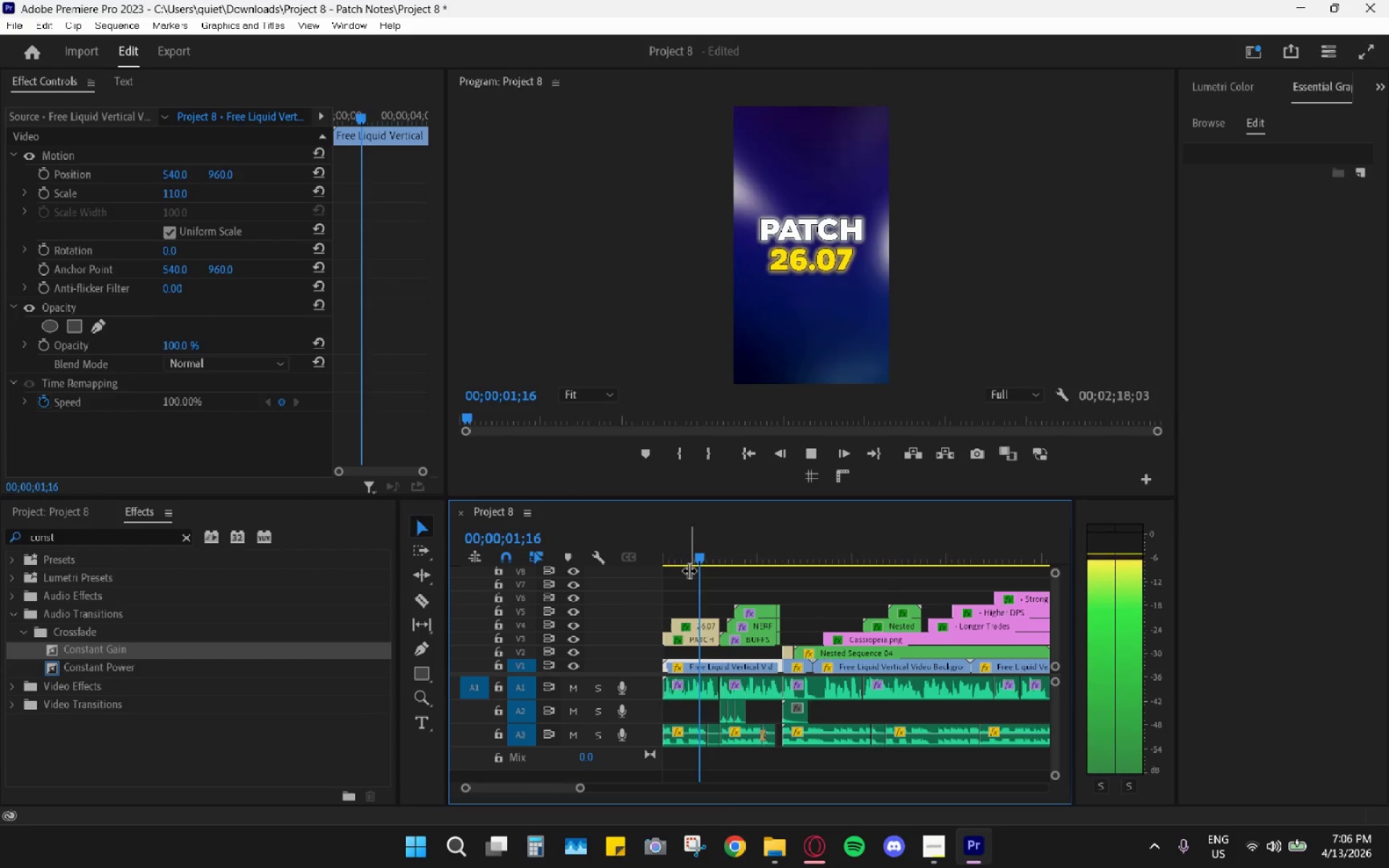 
key(Space)
 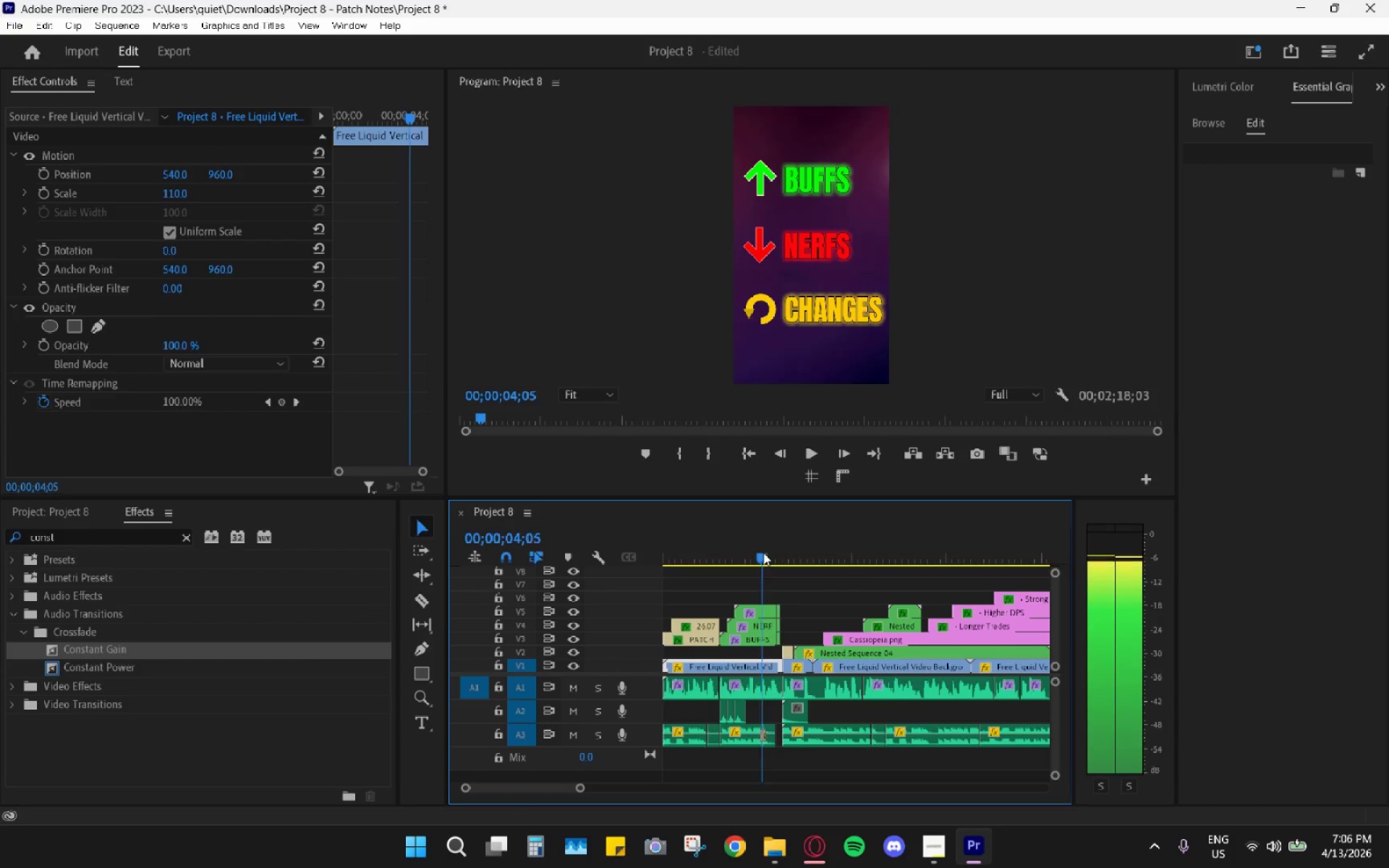 
key(Space)
 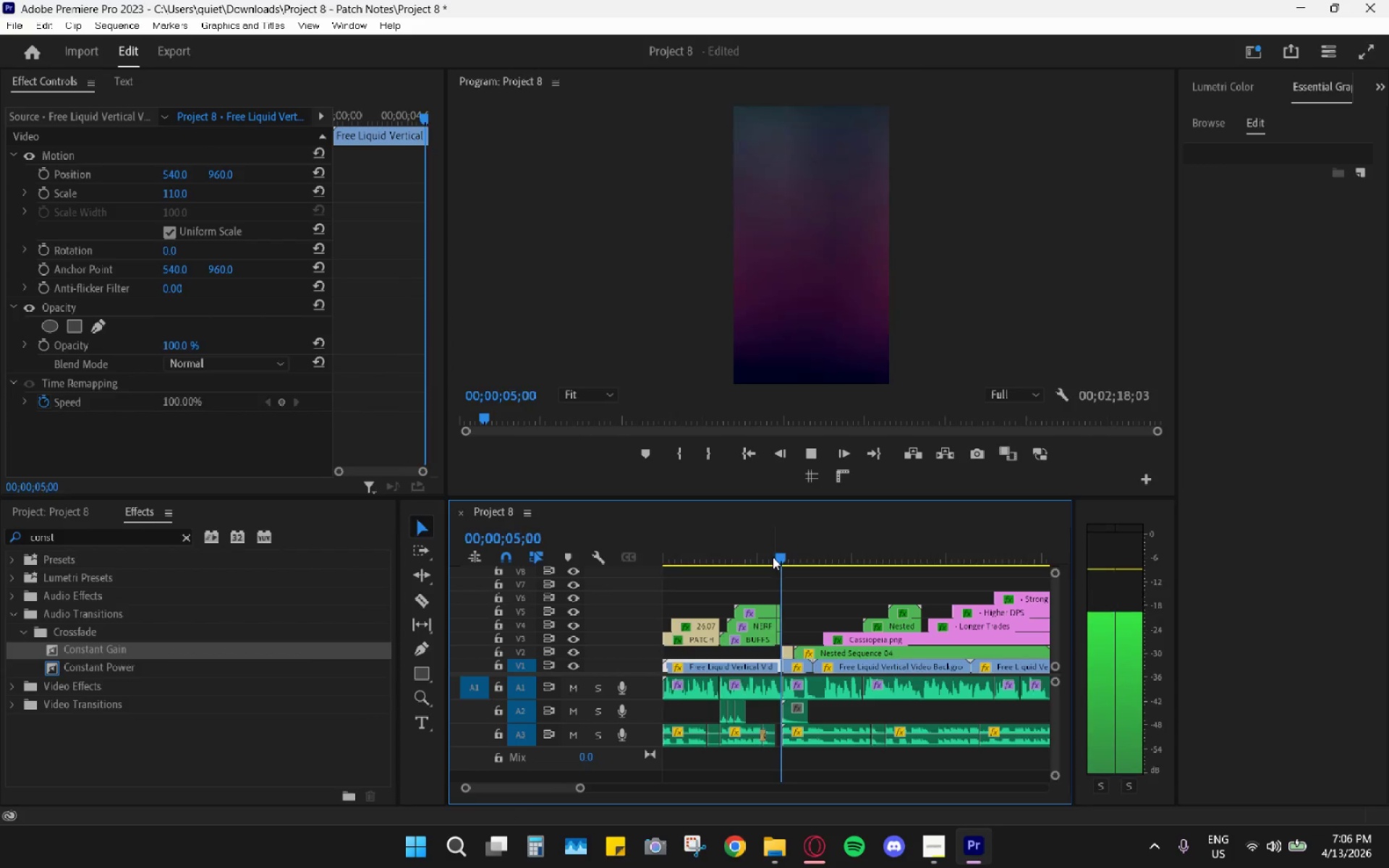 
key(Space)
 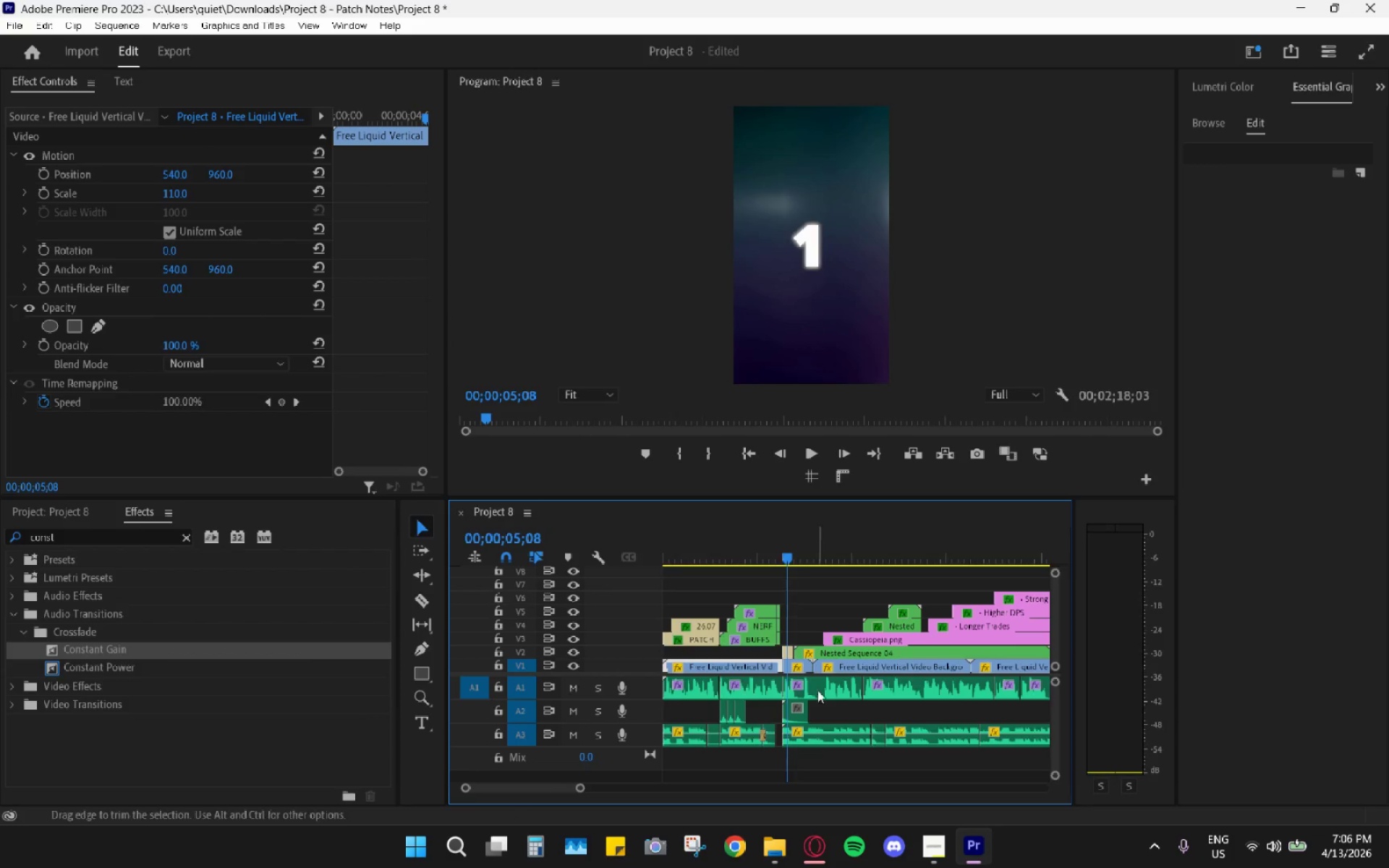 
hold_key(key=AltLeft, duration=0.81)
scroll: coordinate [786, 752], scroll_direction: up, amount: 15.0
 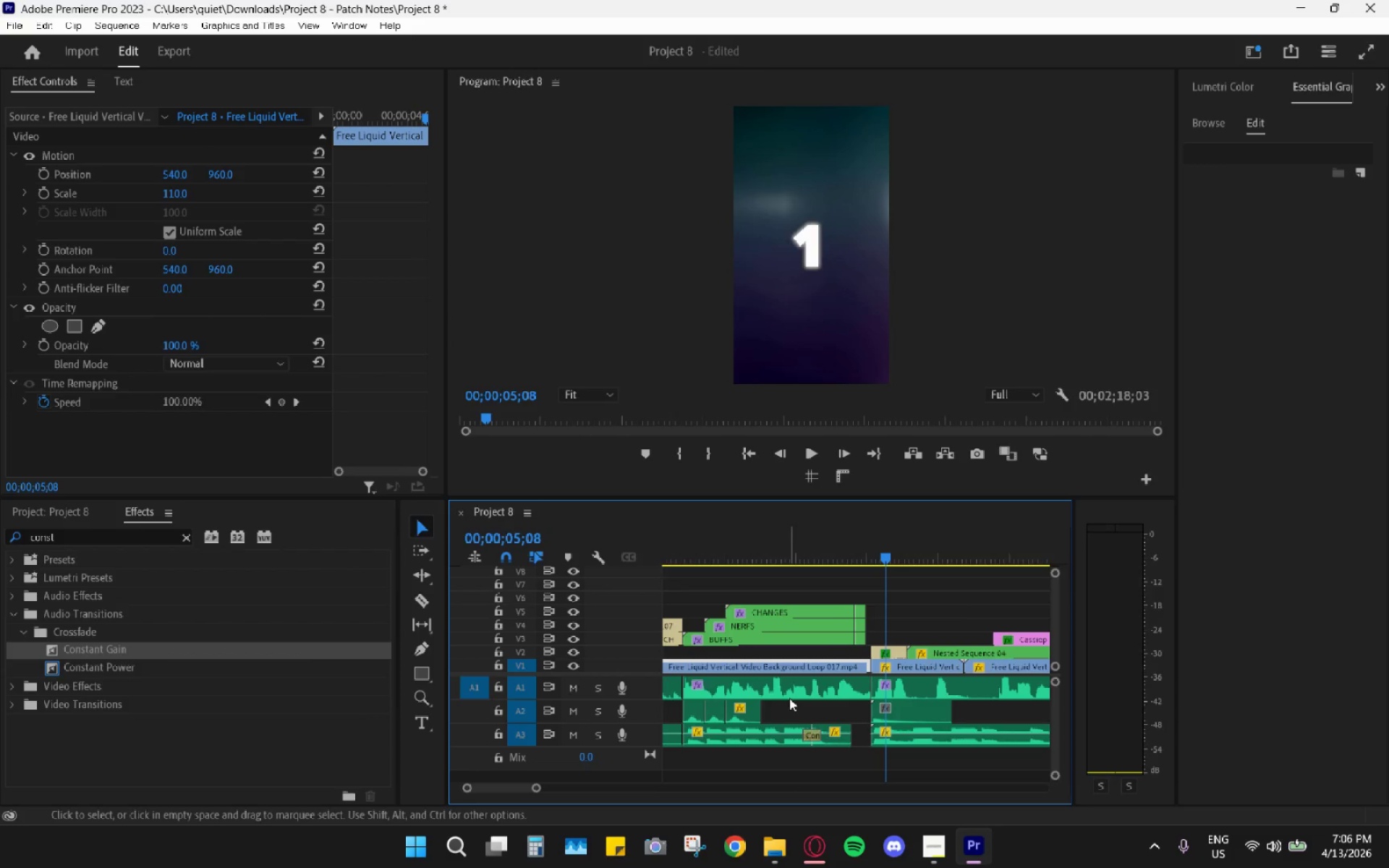 
left_click_drag(start_coordinate=[836, 767], to_coordinate=[639, 736])
 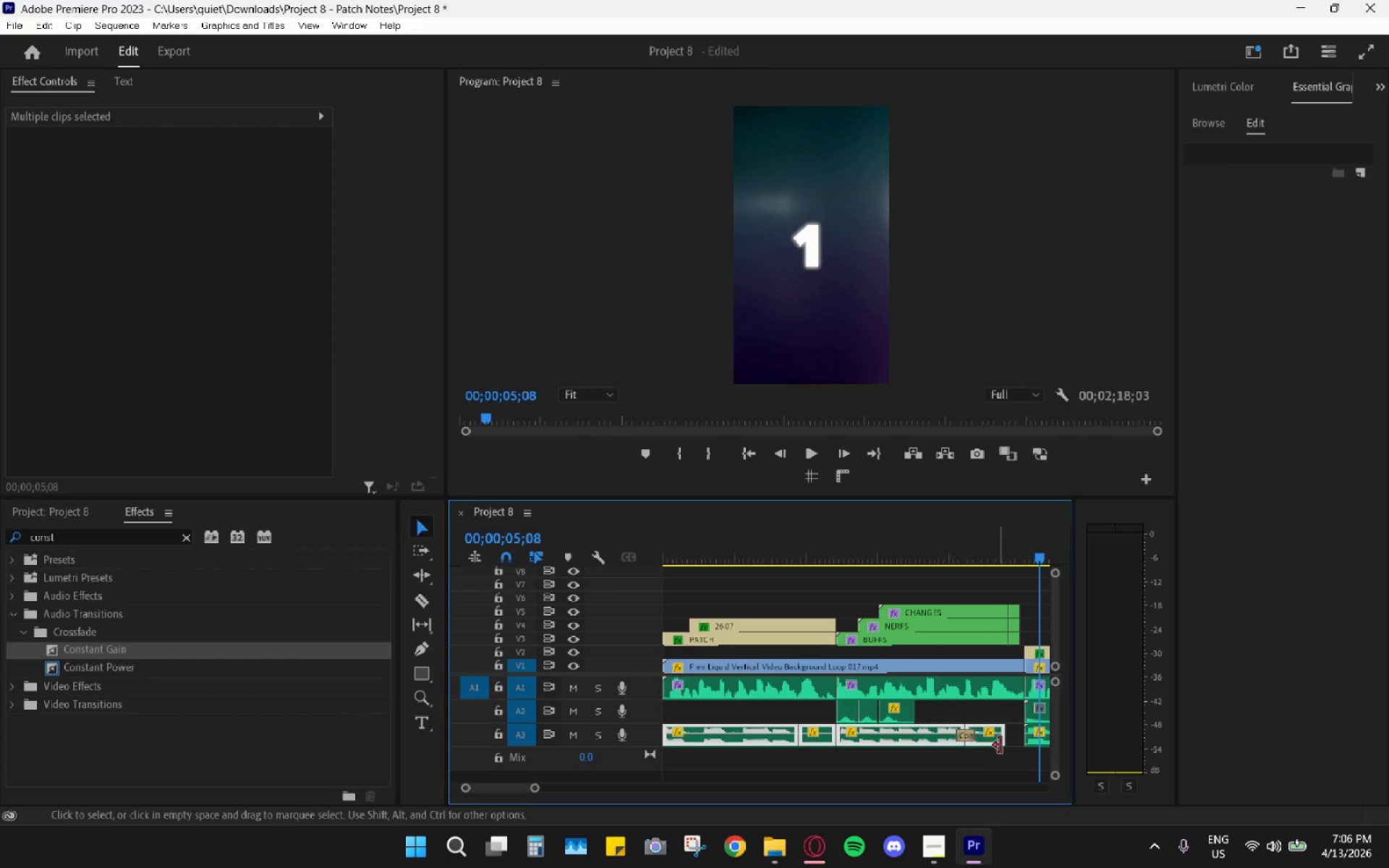 
key(R)
 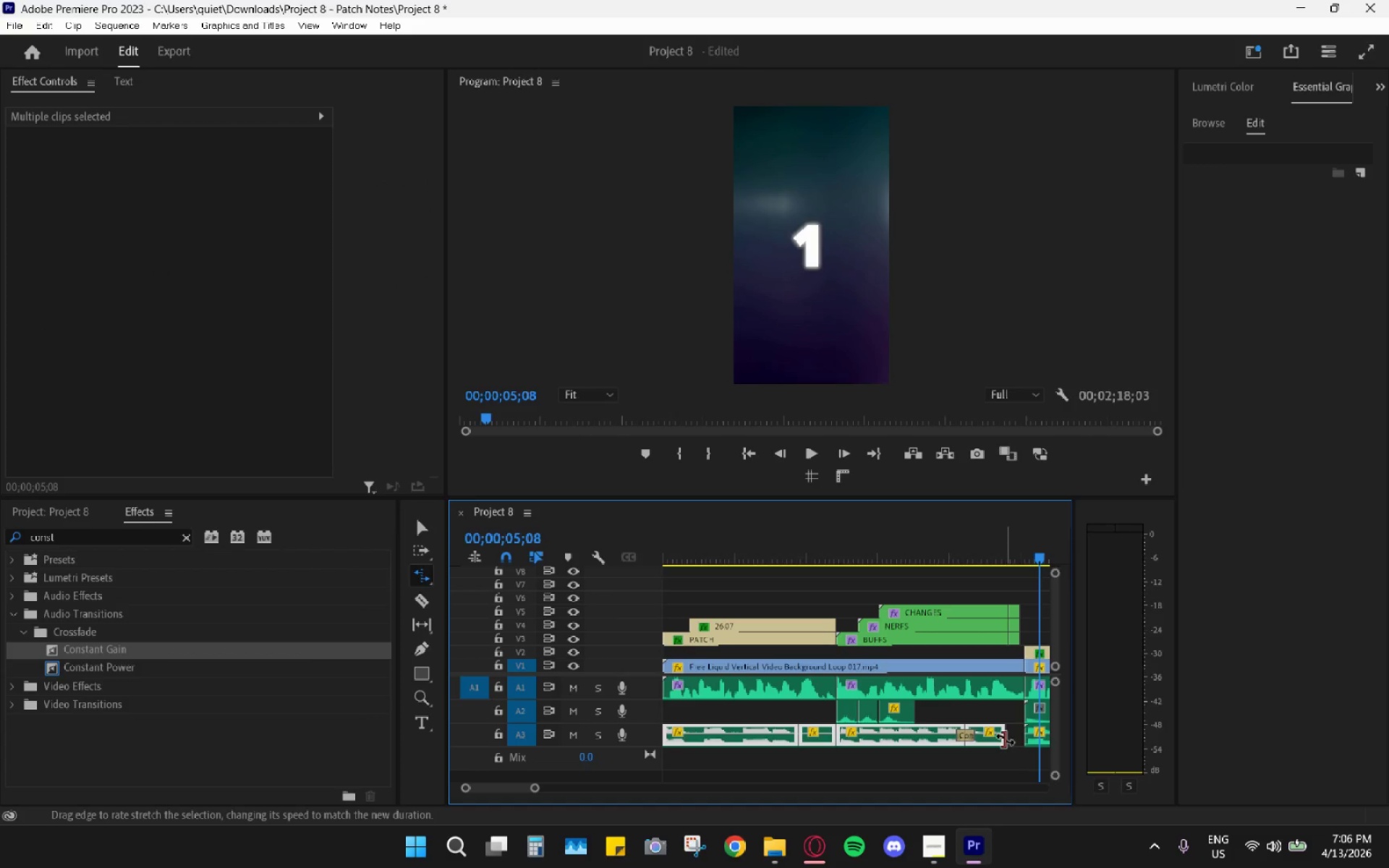 
left_click_drag(start_coordinate=[1001, 737], to_coordinate=[1016, 739])
 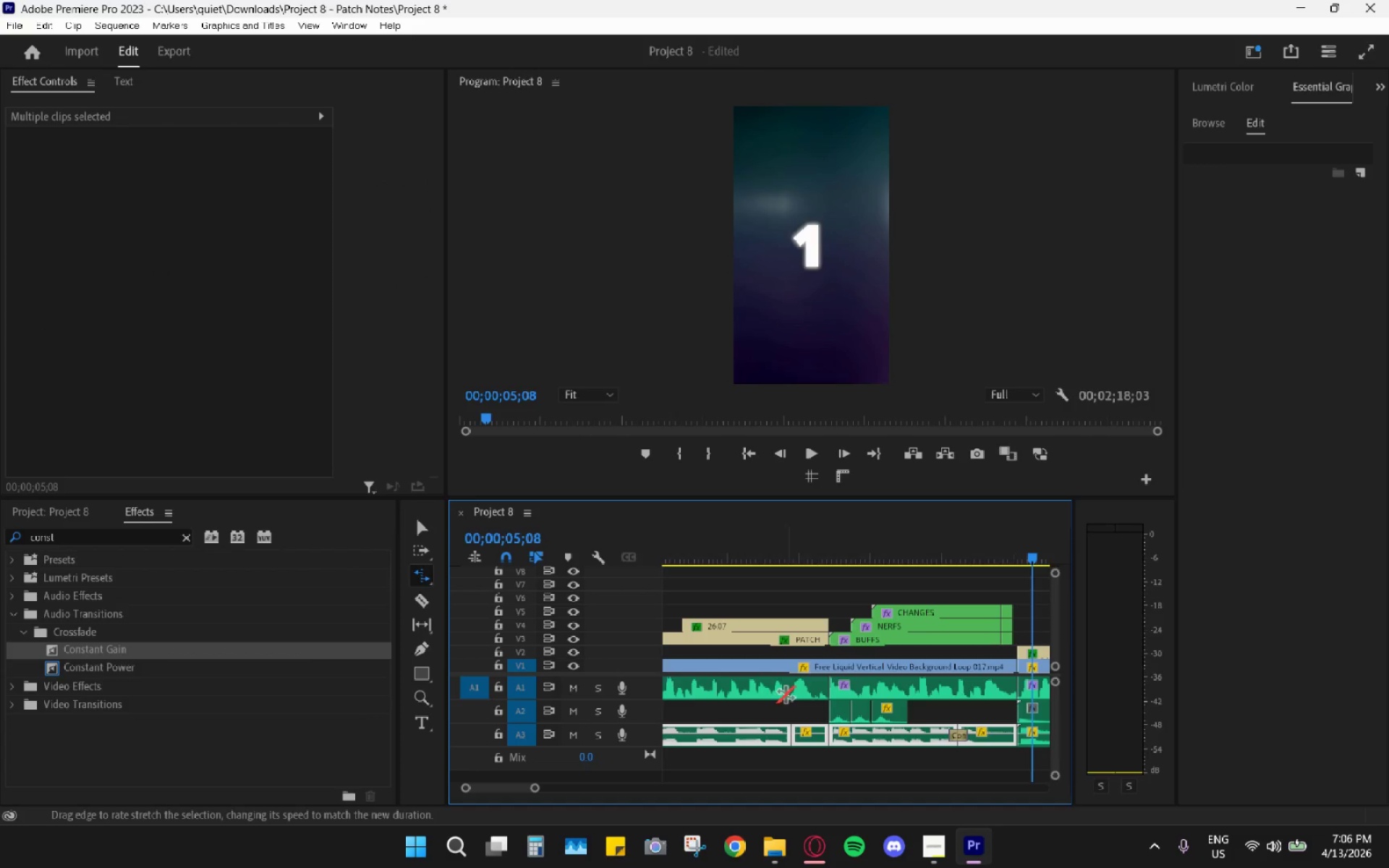 
left_click([811, 768])
 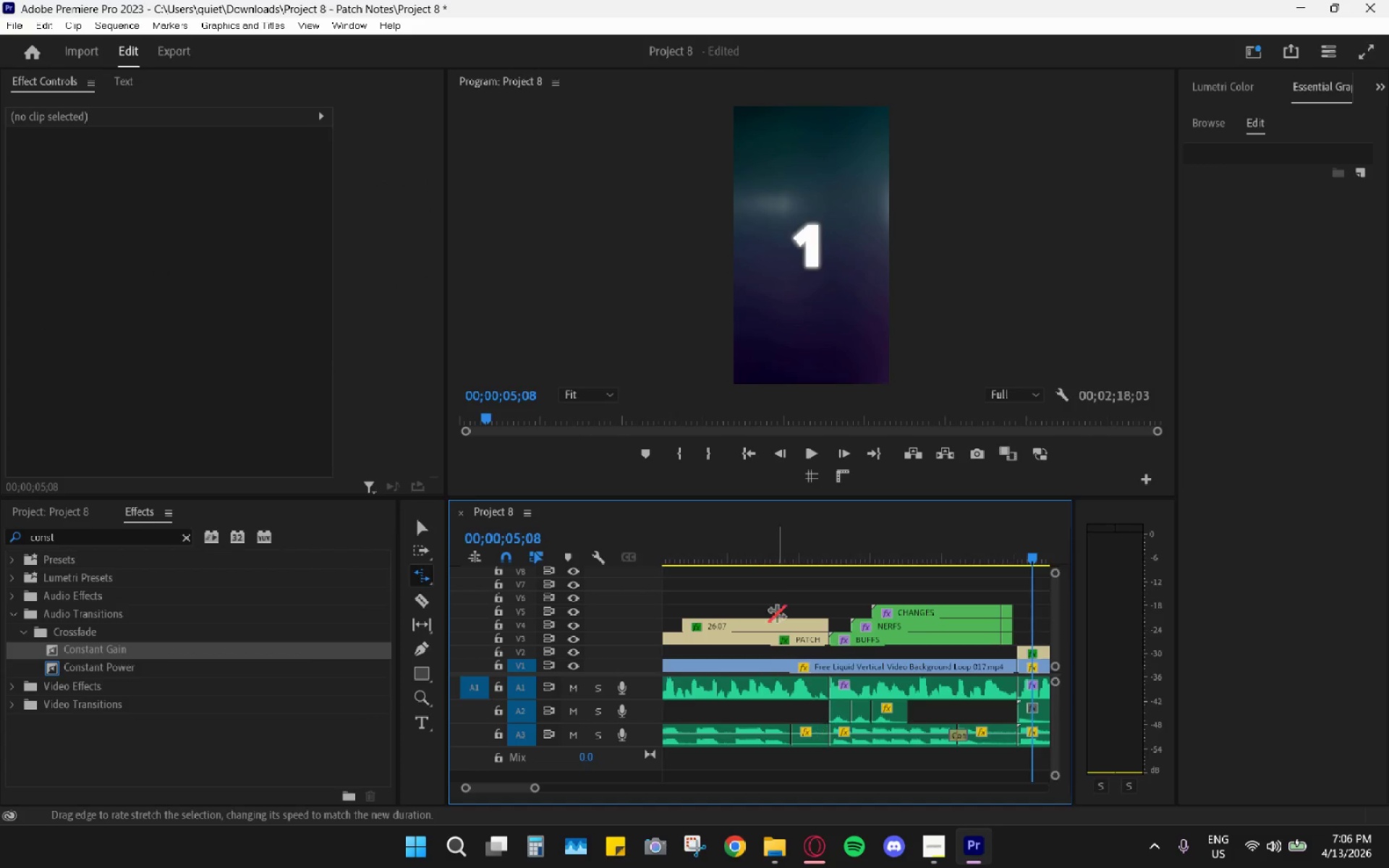 
left_click_drag(start_coordinate=[736, 527], to_coordinate=[622, 527])
 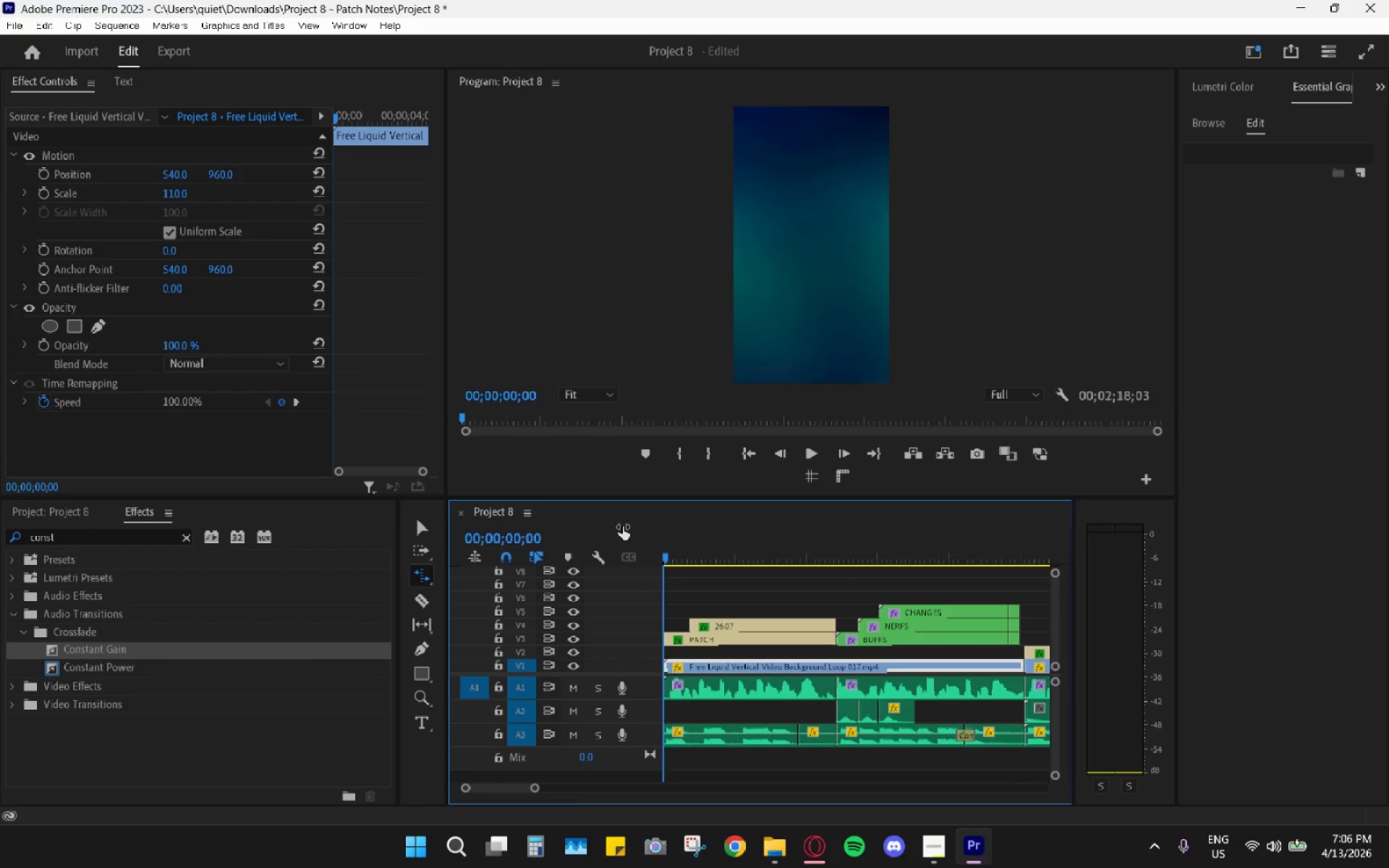 
key(Space)
 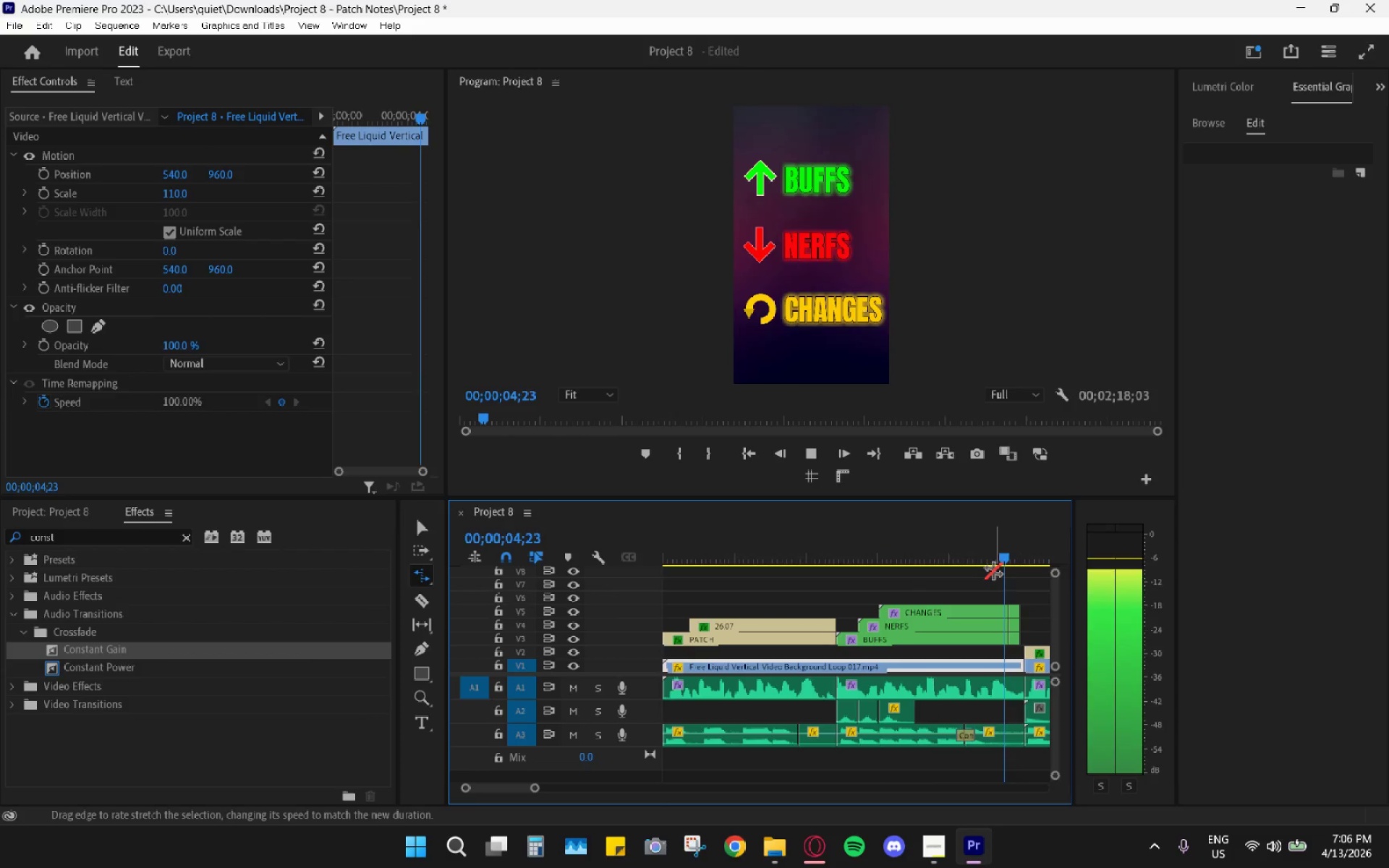 
wait(6.58)
 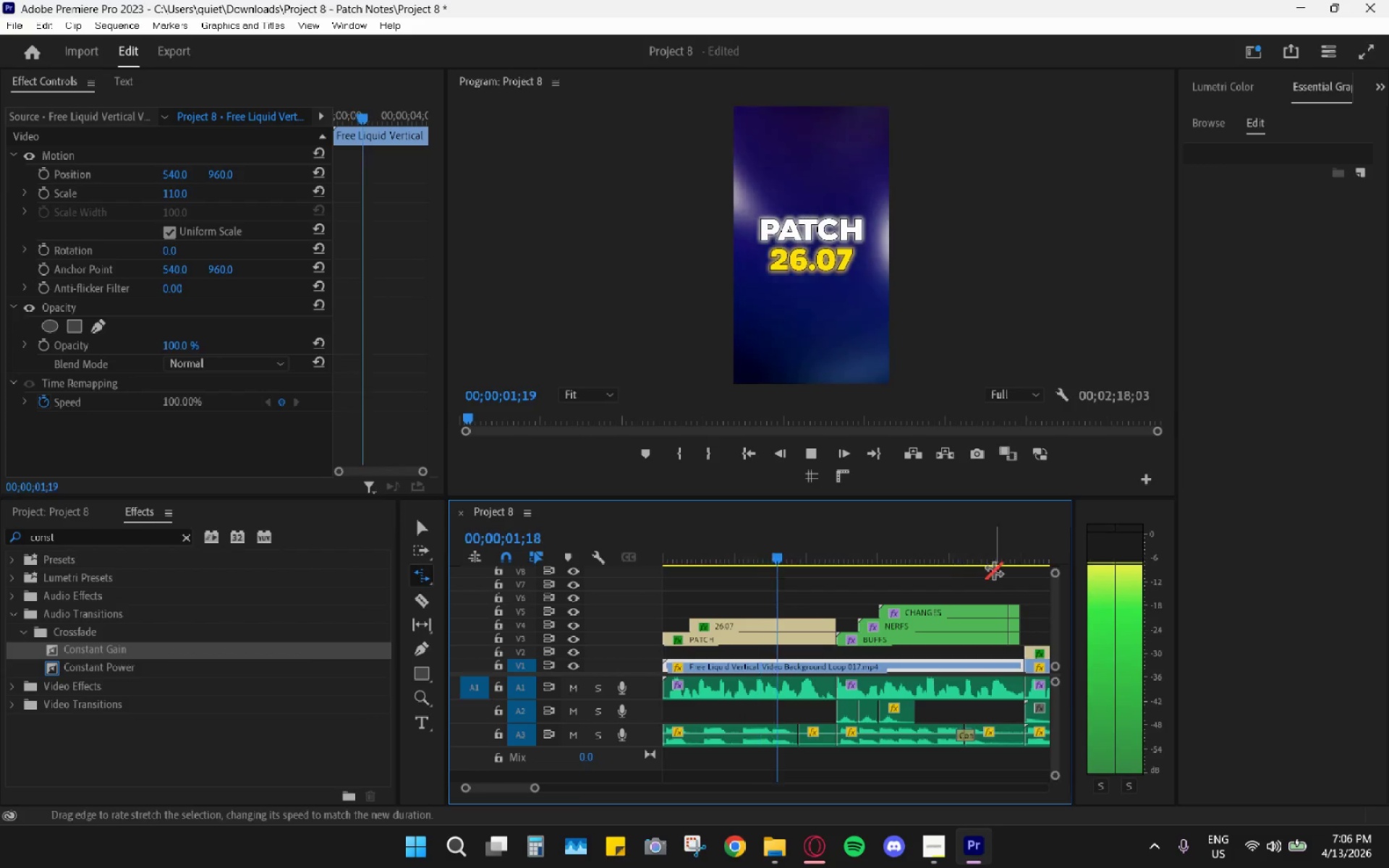 
hold_key(key=AltLeft, duration=0.77)
scroll: coordinate [798, 654], scroll_direction: down, amount: 9.0
 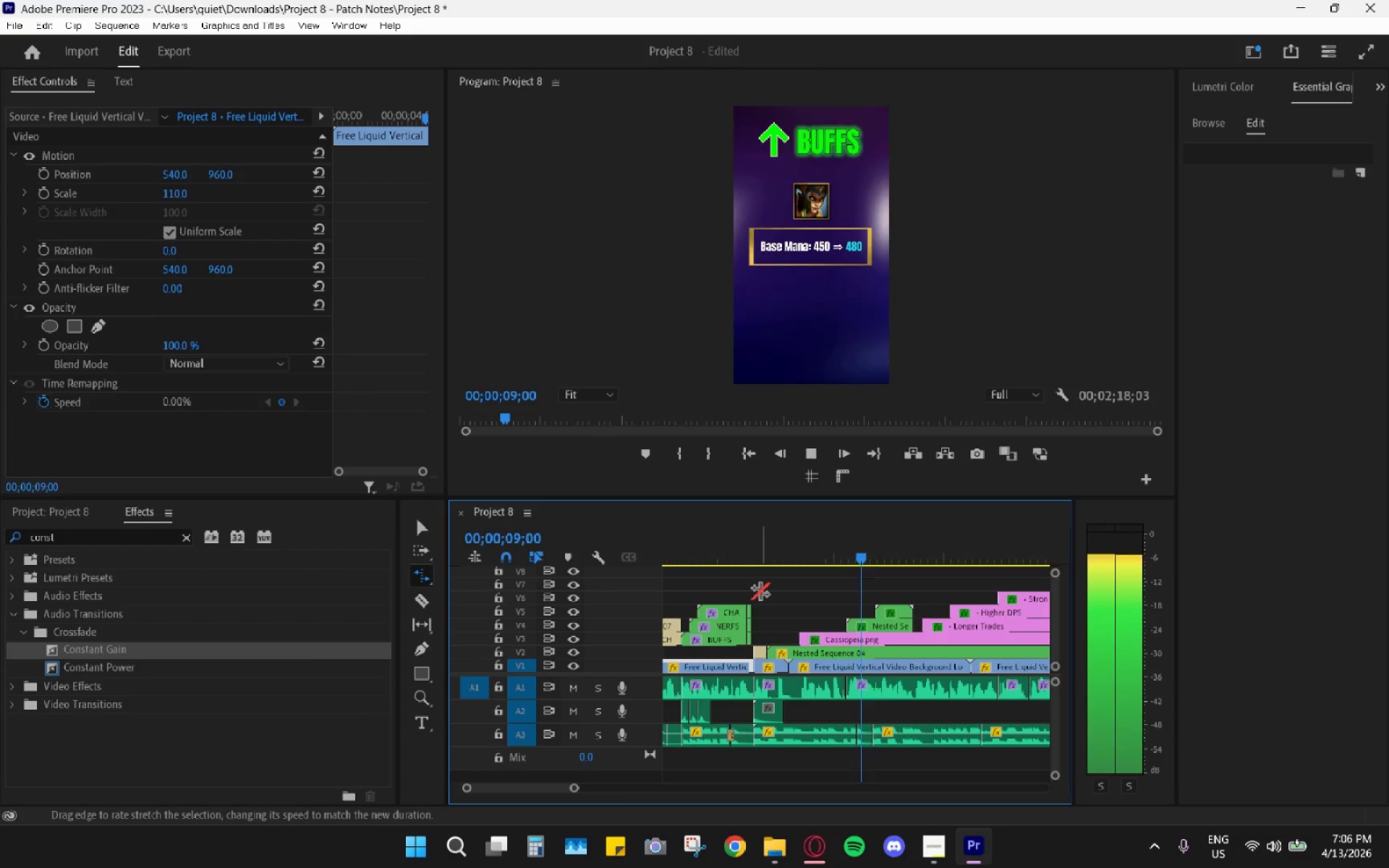 
hold_key(key=AltLeft, duration=0.56)
 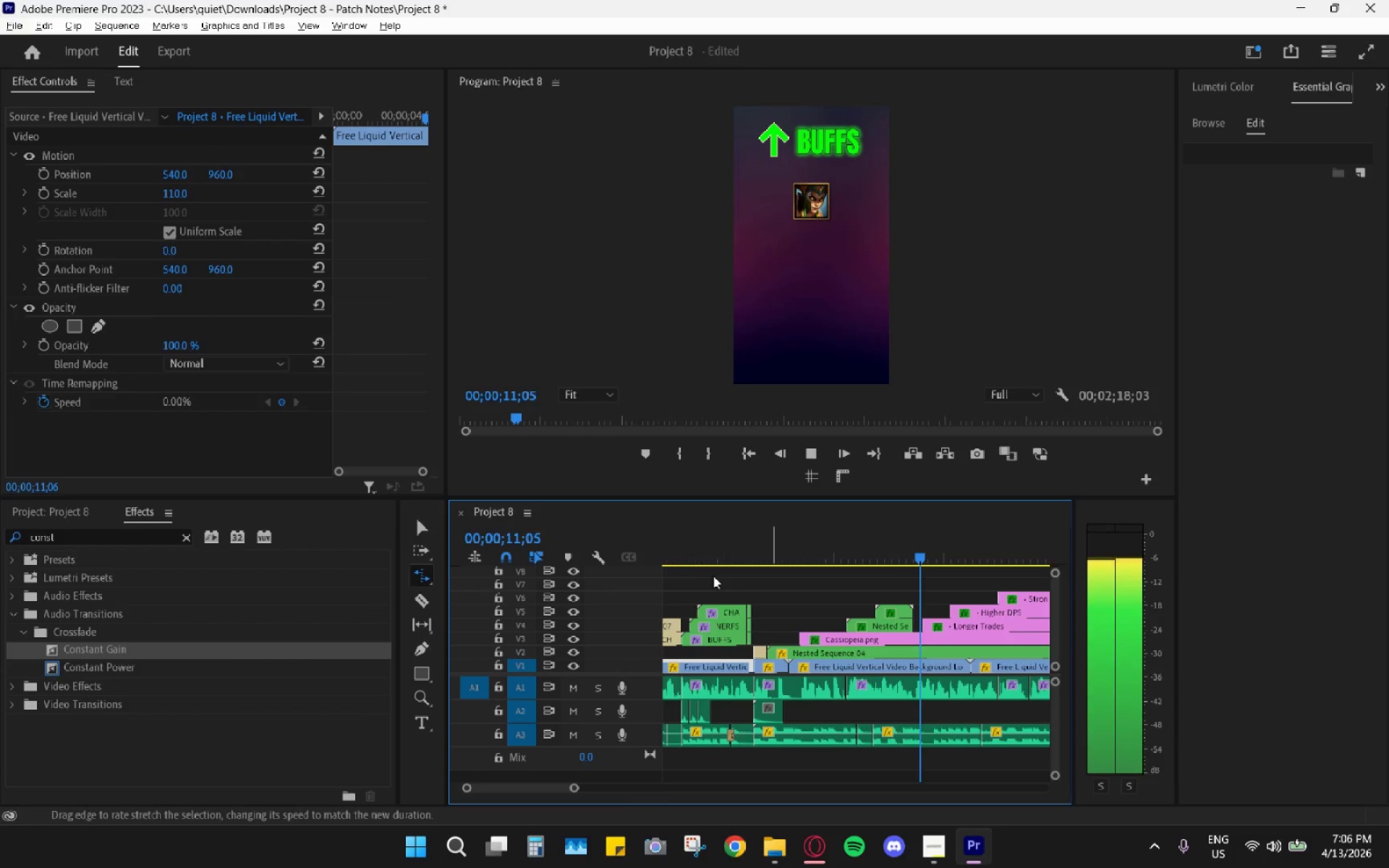 
left_click_drag(start_coordinate=[706, 540], to_coordinate=[592, 545])
 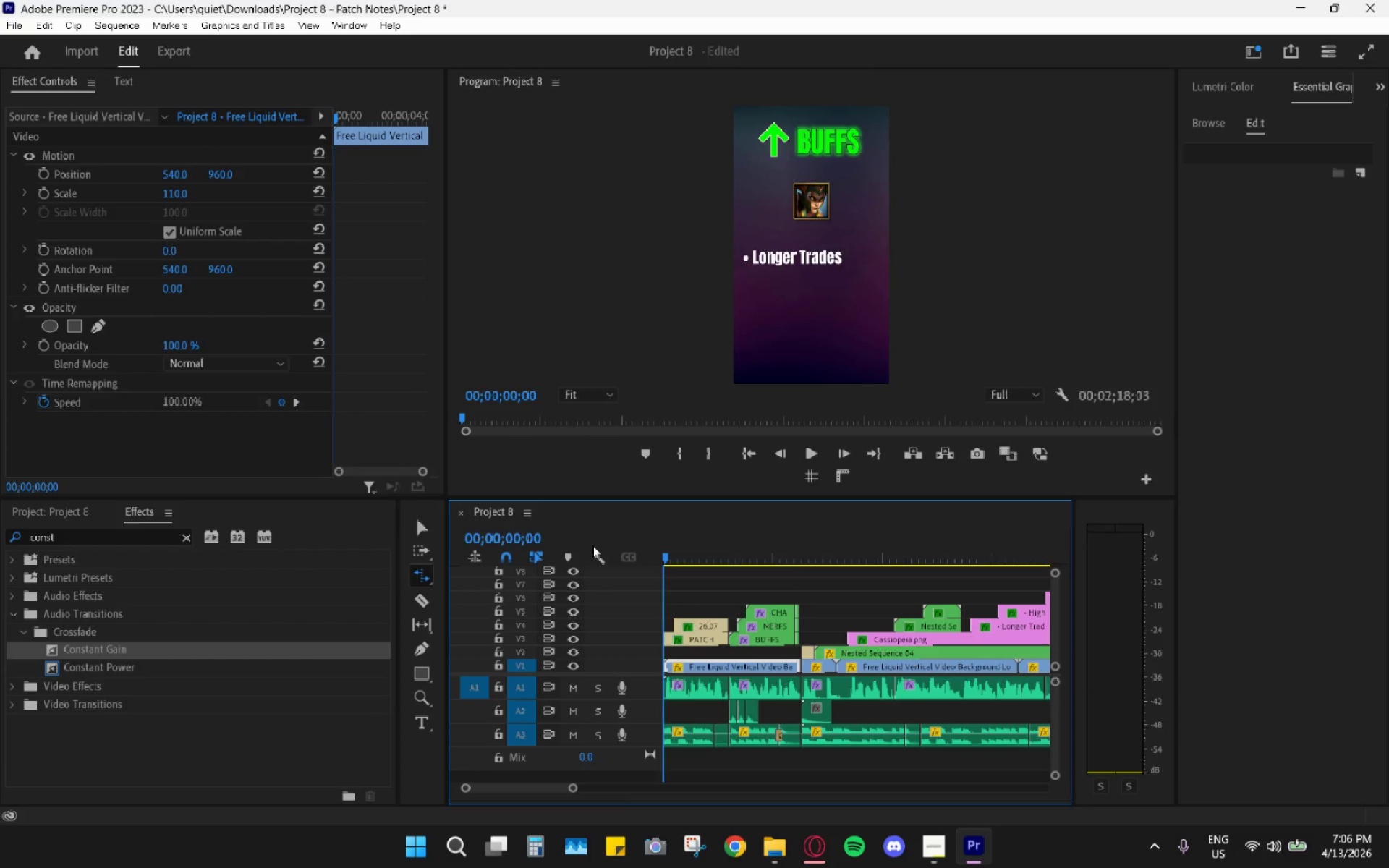 
key(Space)
 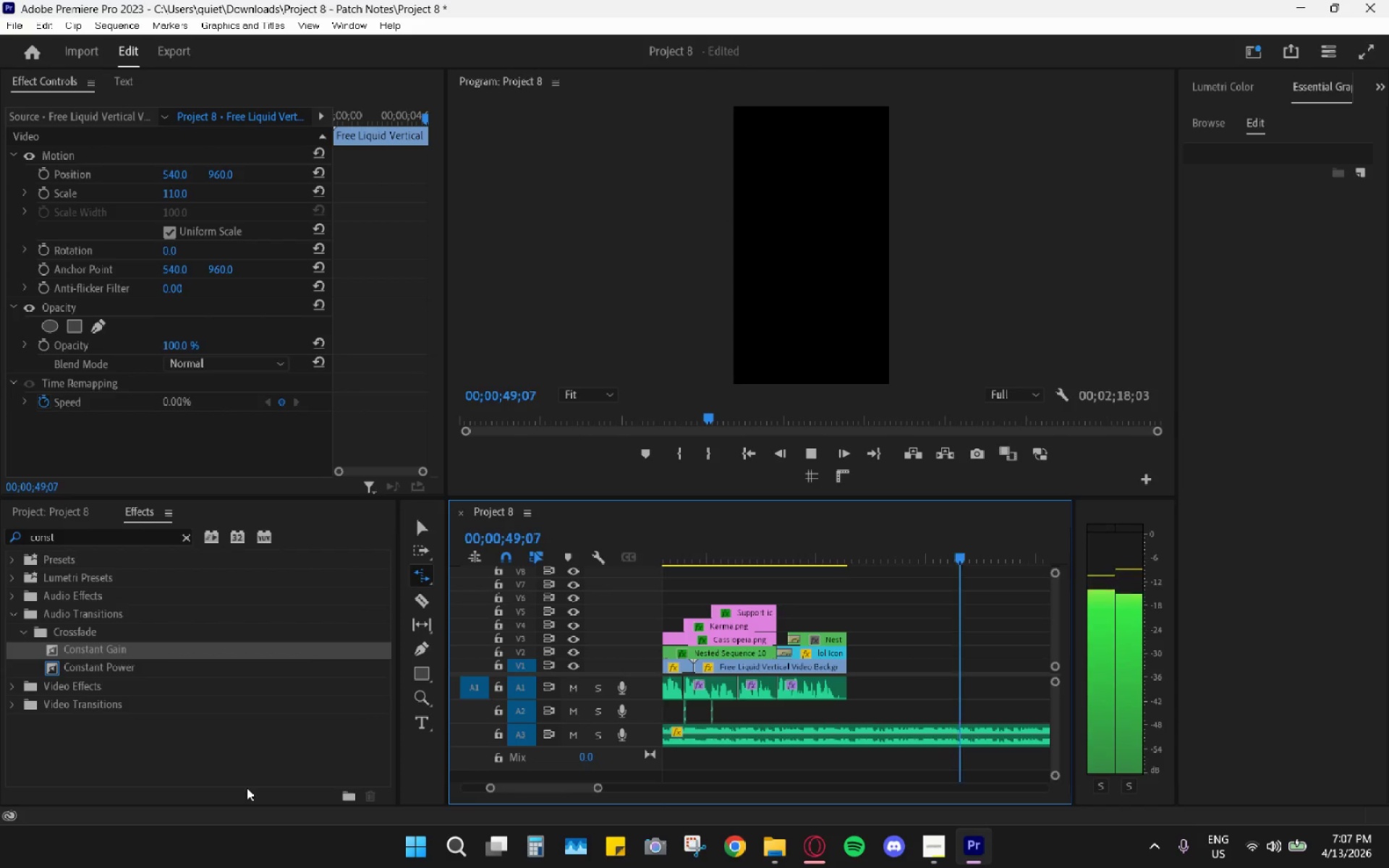 
wait(54.39)
 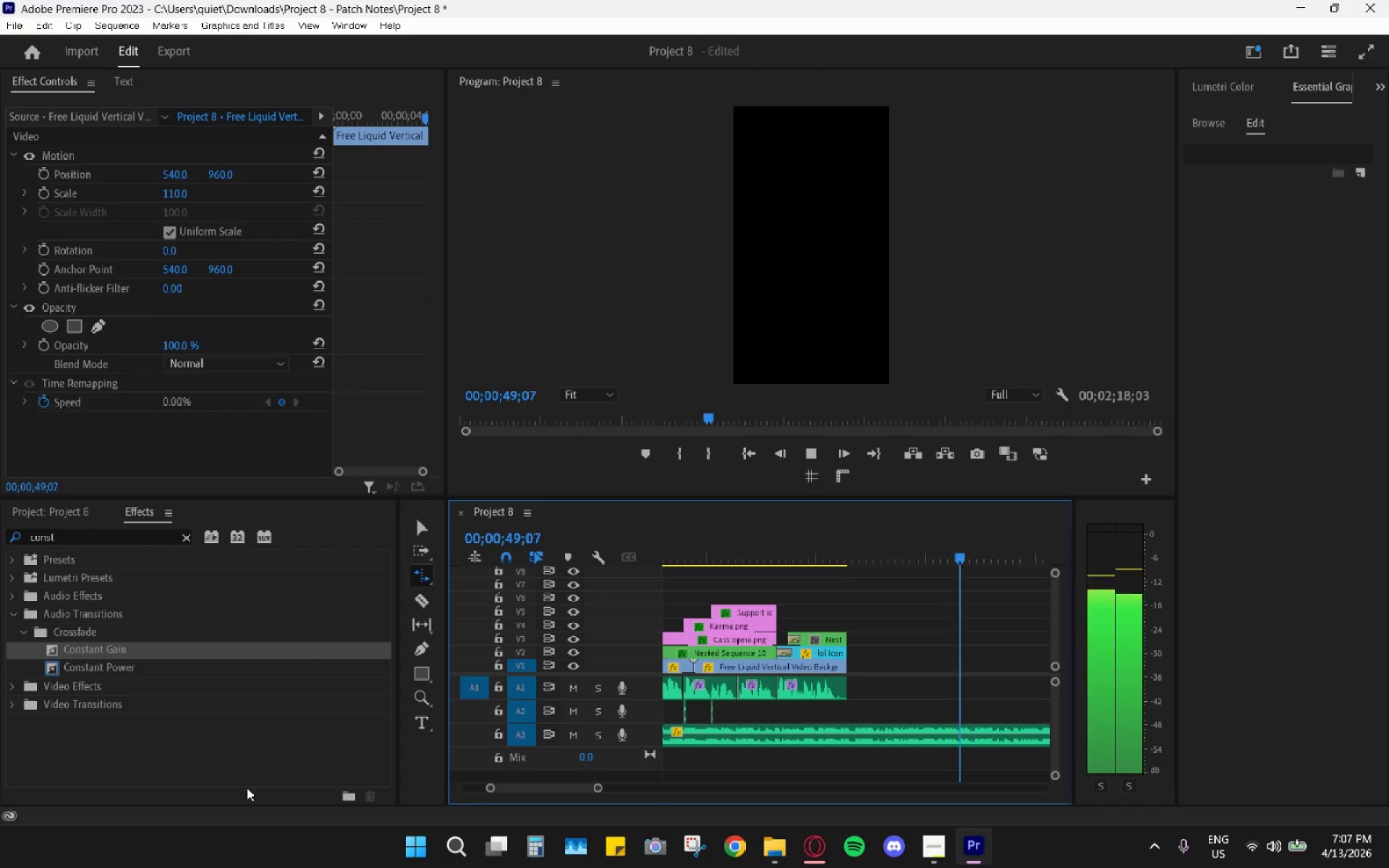 
key(Space)
 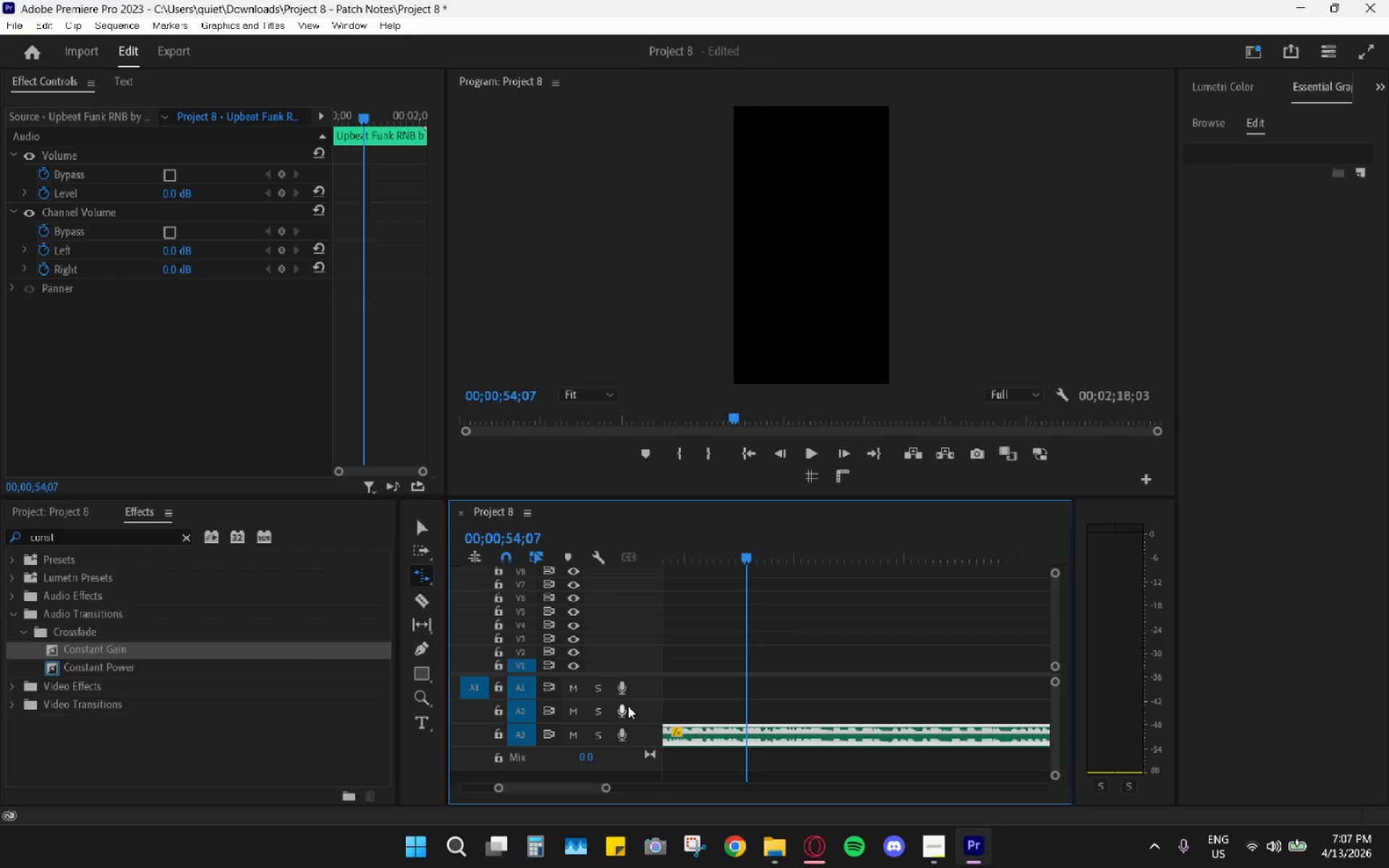 
hold_key(key=AltLeft, duration=0.42)
 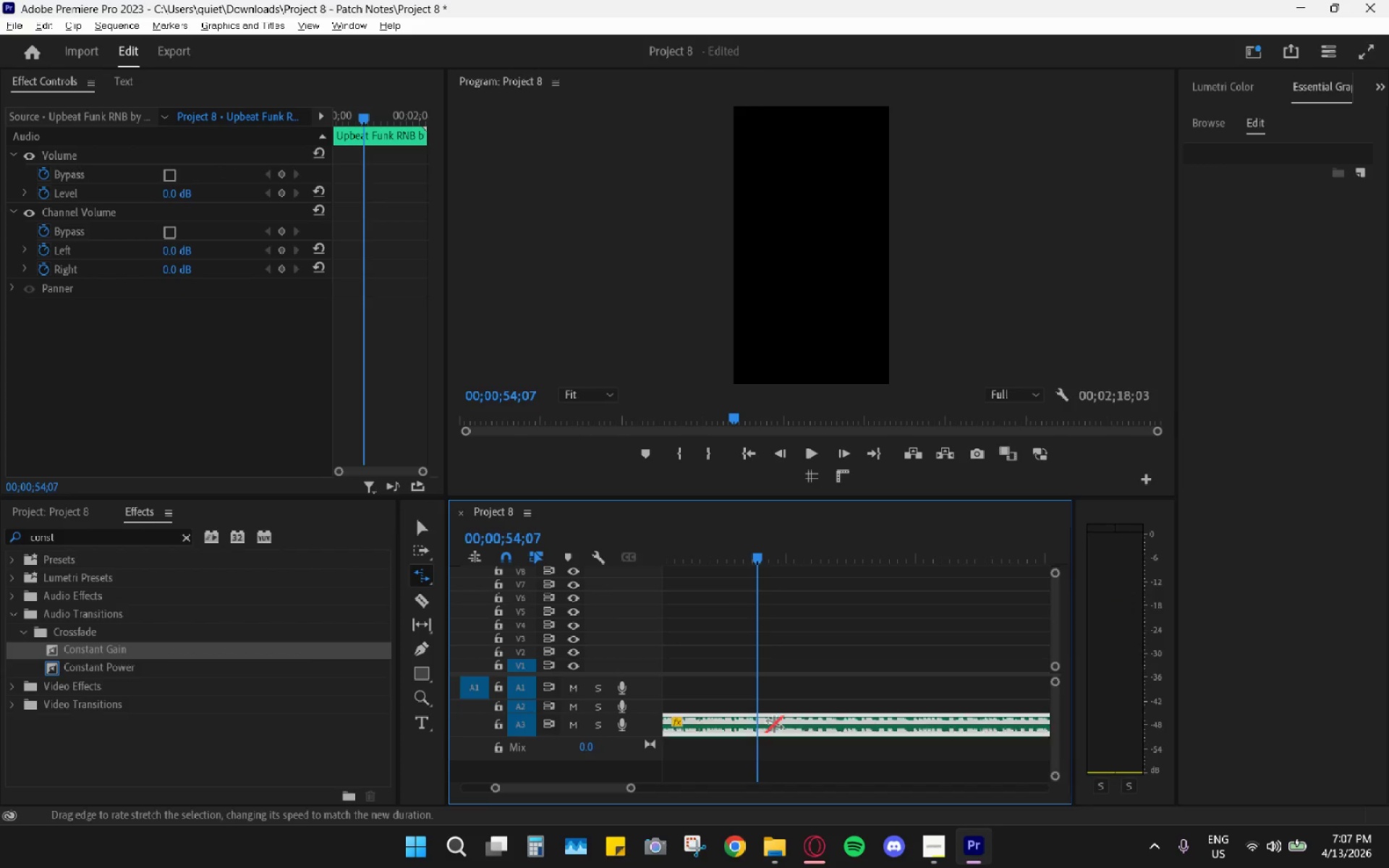 
hold_key(key=AltLeft, duration=0.39)
 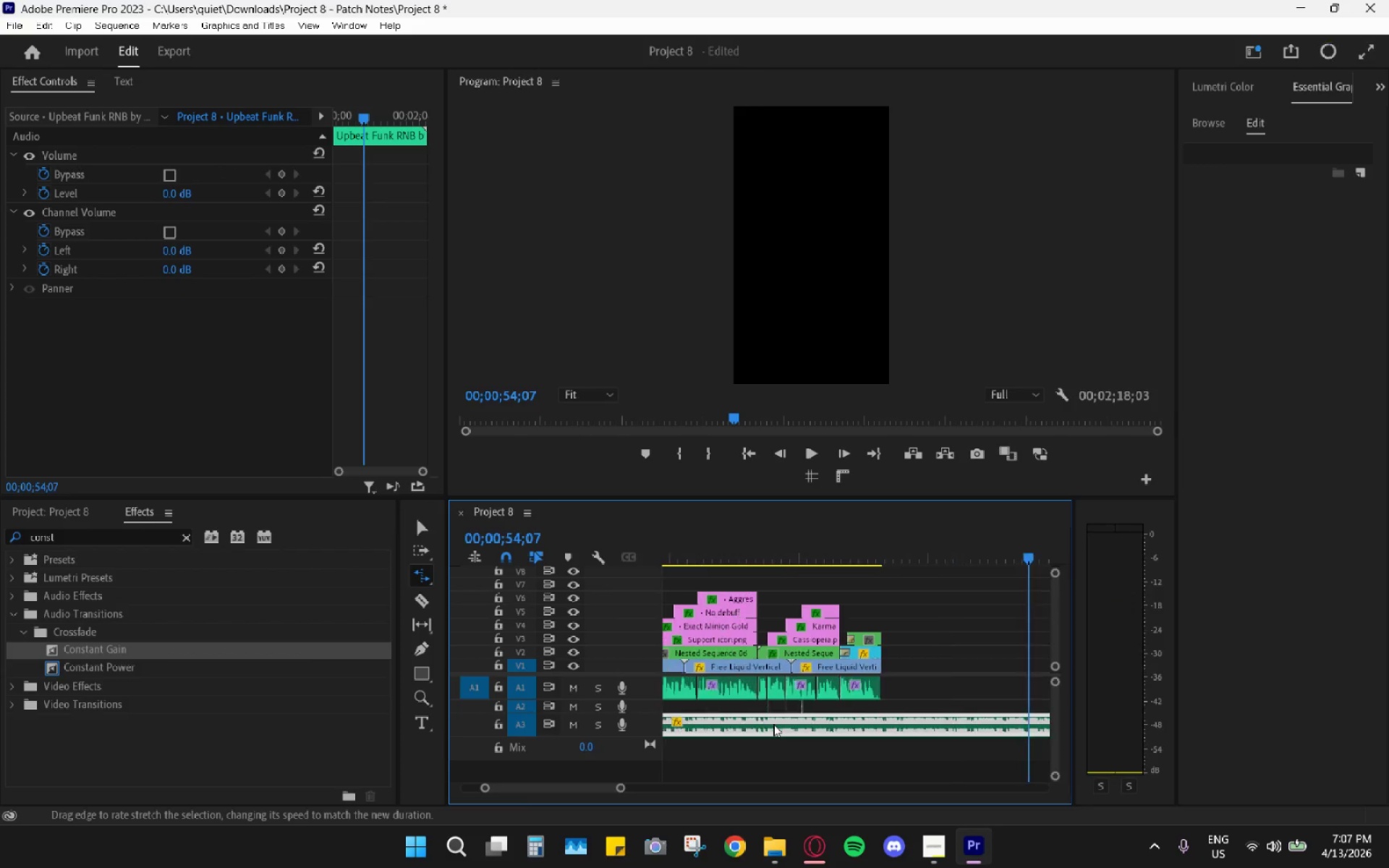 
scroll: coordinate [628, 705], scroll_direction: down, amount: 5.0
 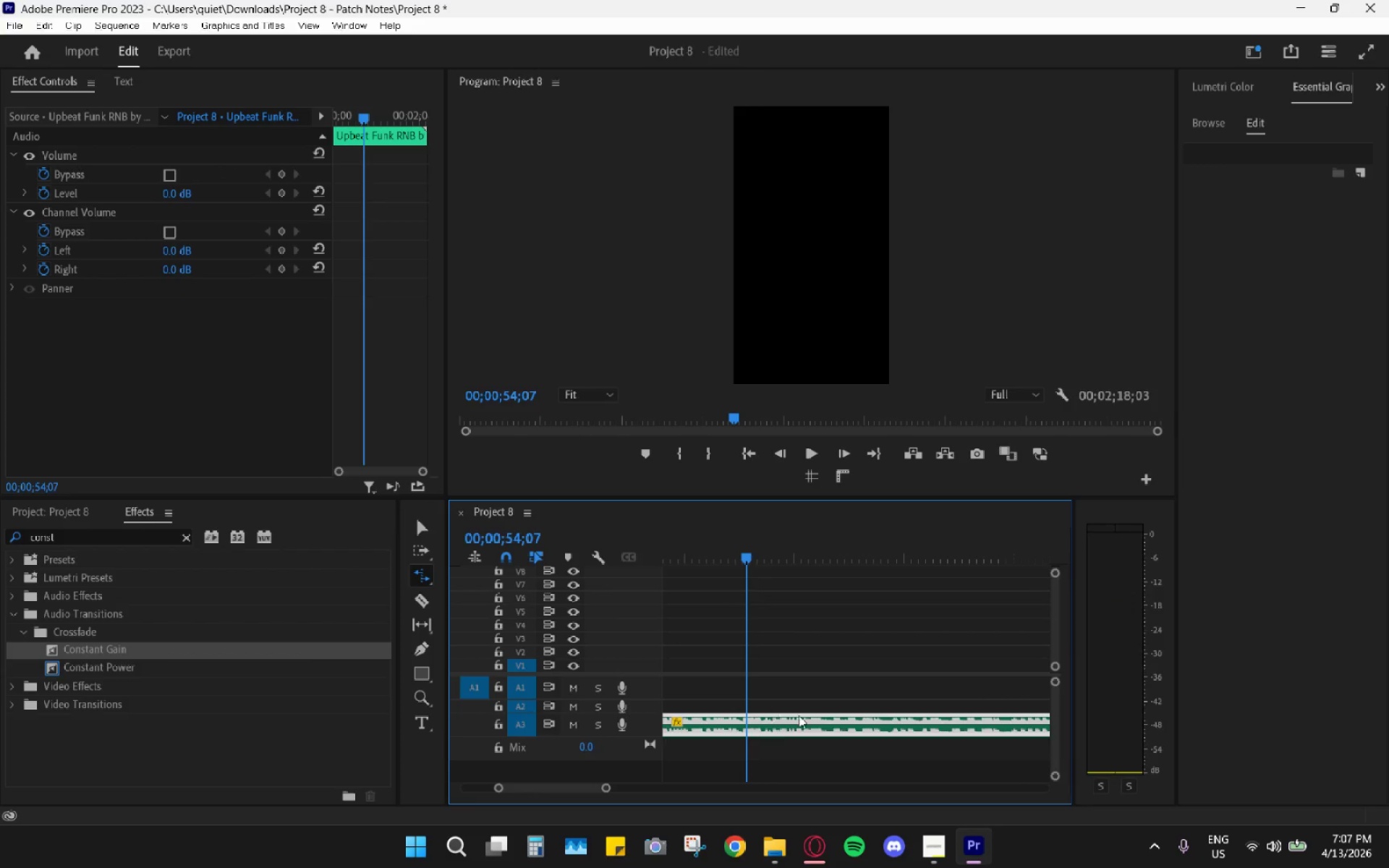 
scroll: coordinate [773, 724], scroll_direction: up, amount: 10.0
 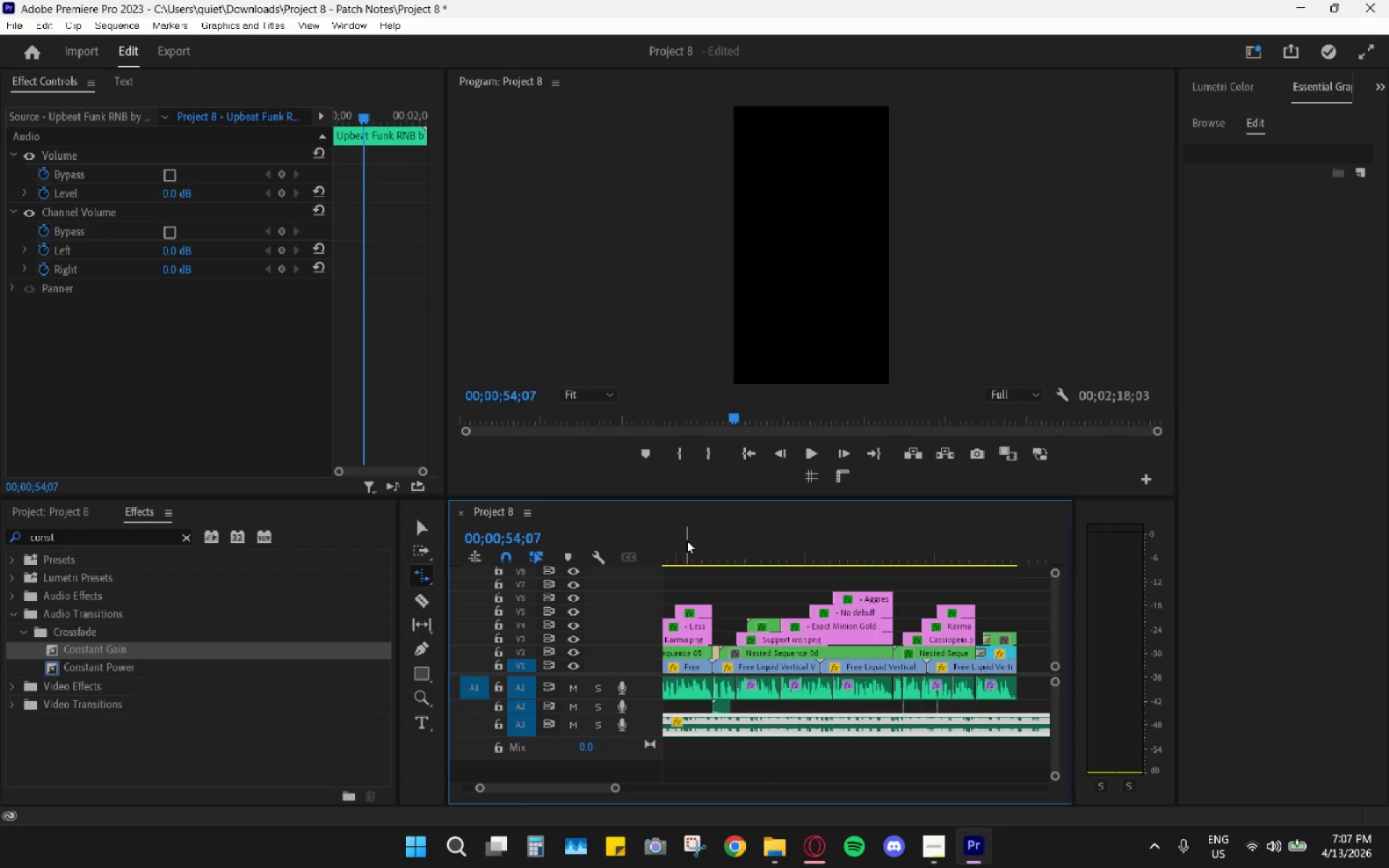 
left_click_drag(start_coordinate=[684, 554], to_coordinate=[611, 561])
 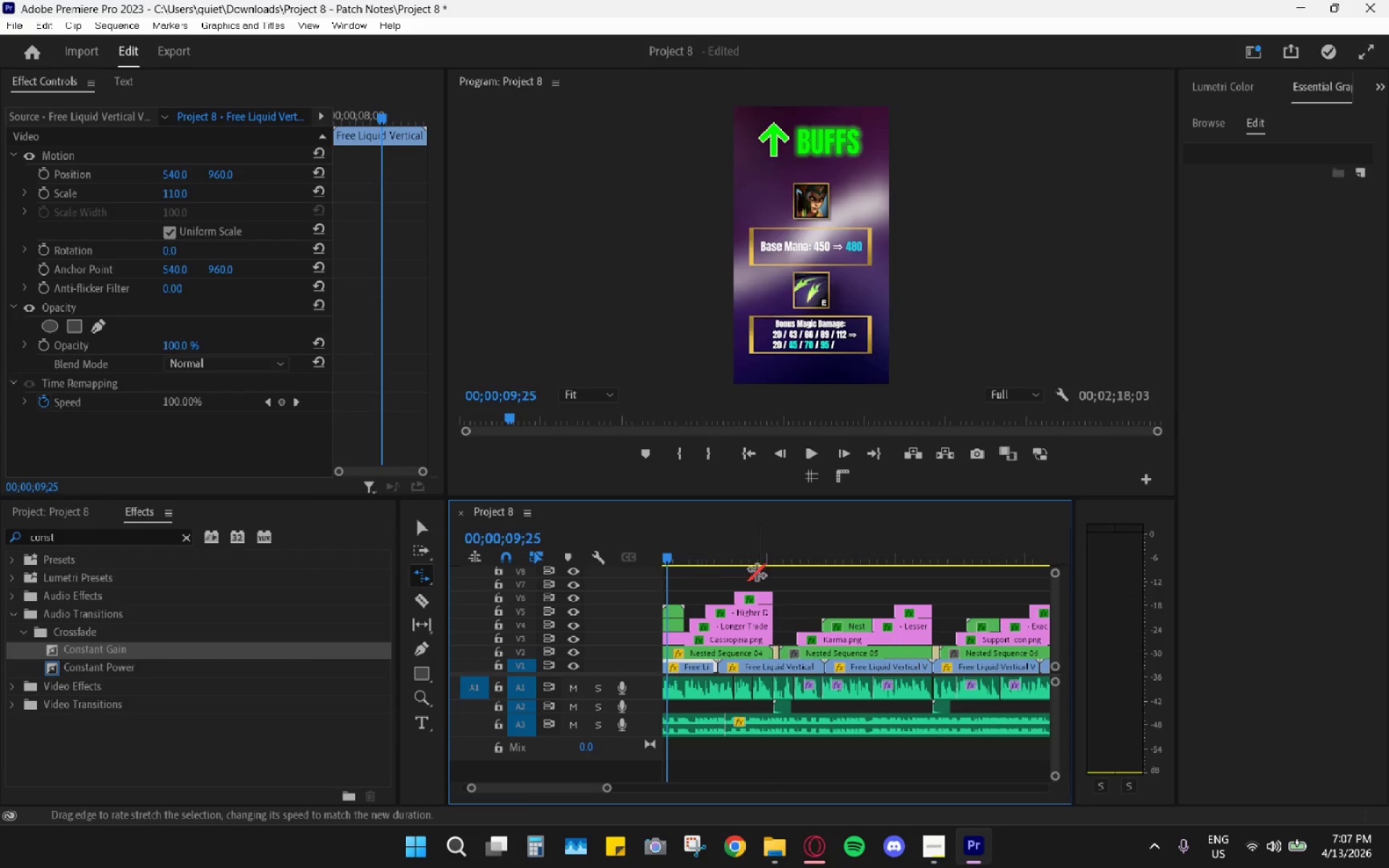 
key(Space)
 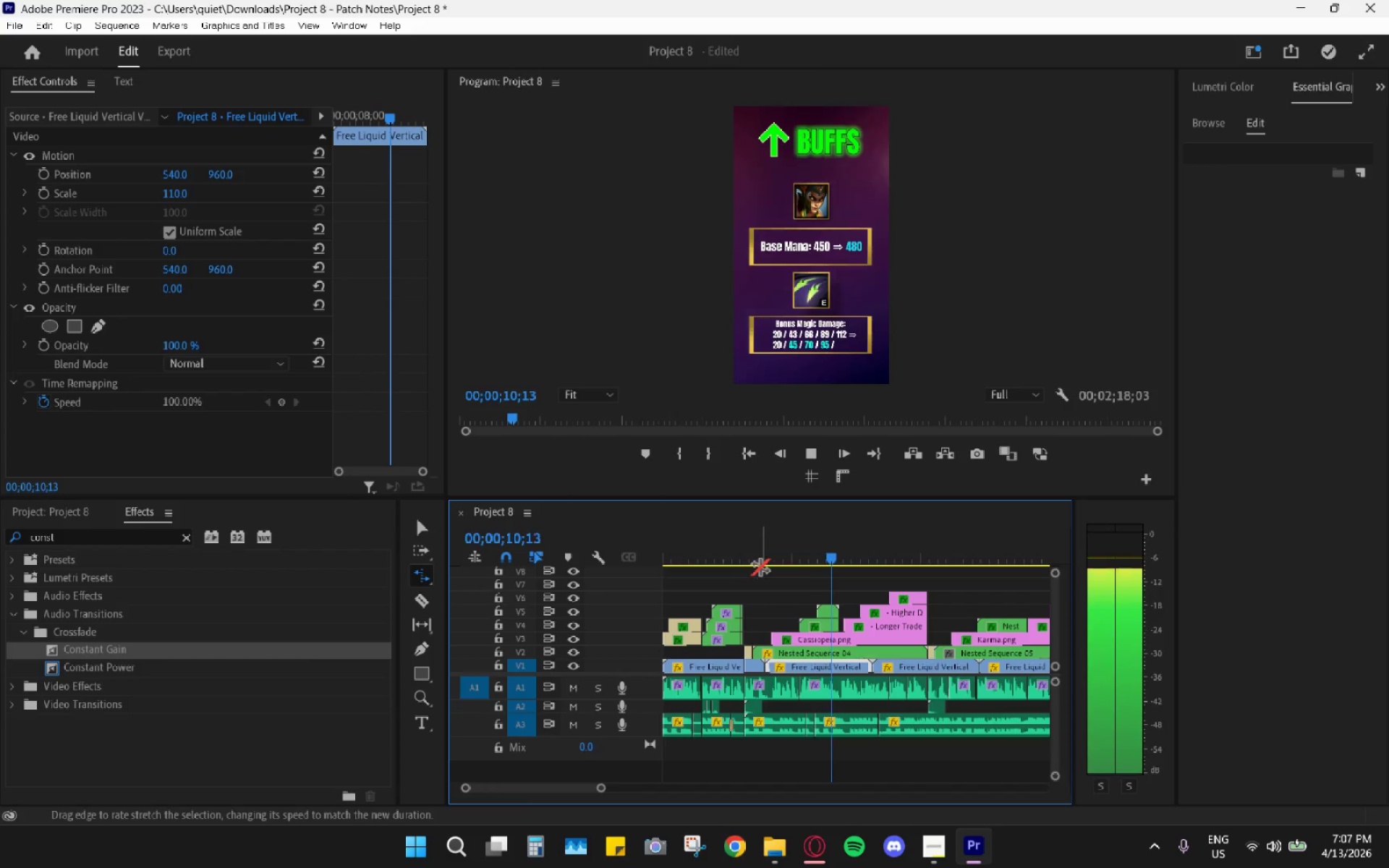 
hold_key(key=AltLeft, duration=0.42)
scroll: coordinate [748, 622], scroll_direction: down, amount: 5.0
 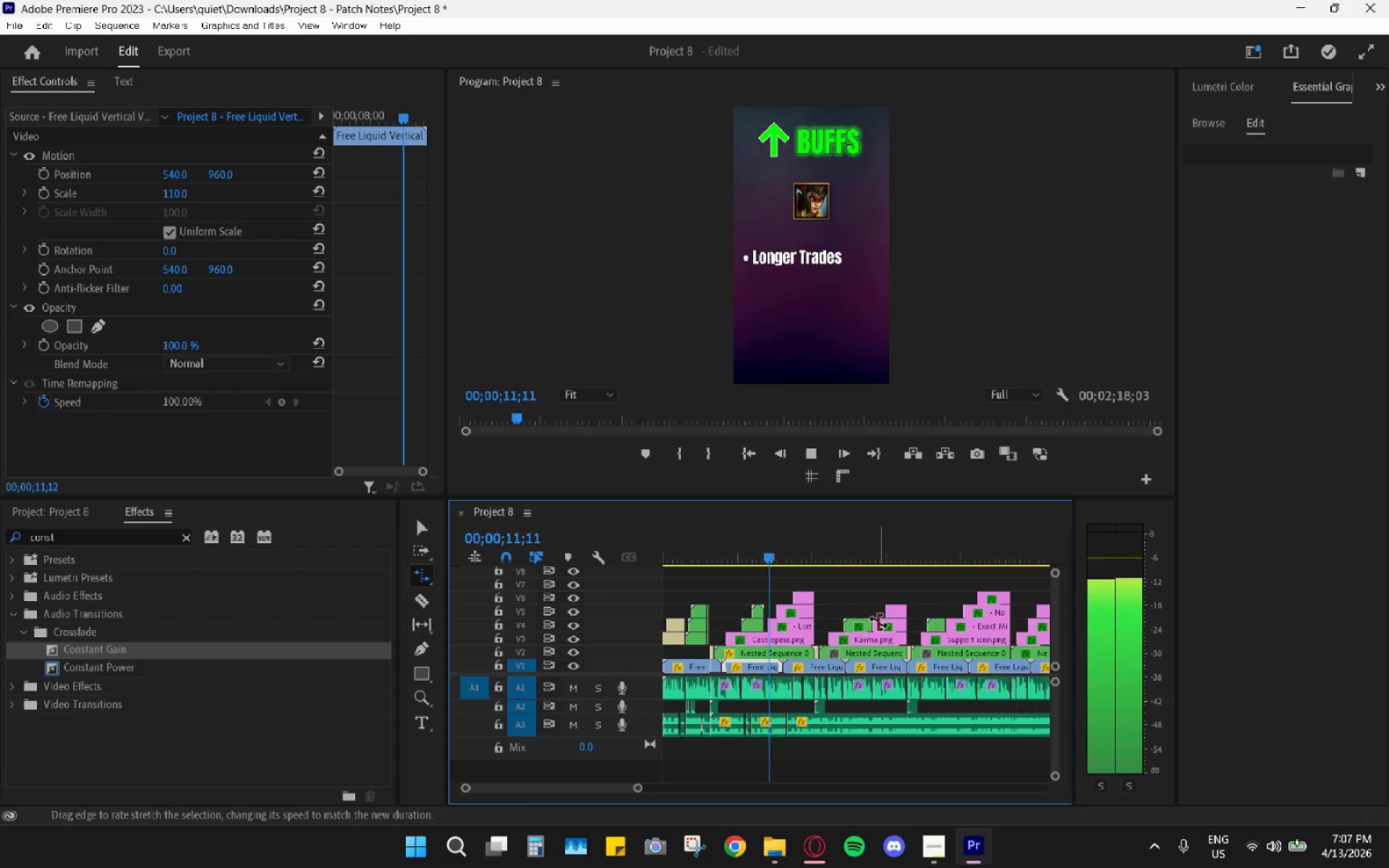 
hold_key(key=AltLeft, duration=1.5)
scroll: coordinate [854, 697], scroll_direction: up, amount: 9.0
 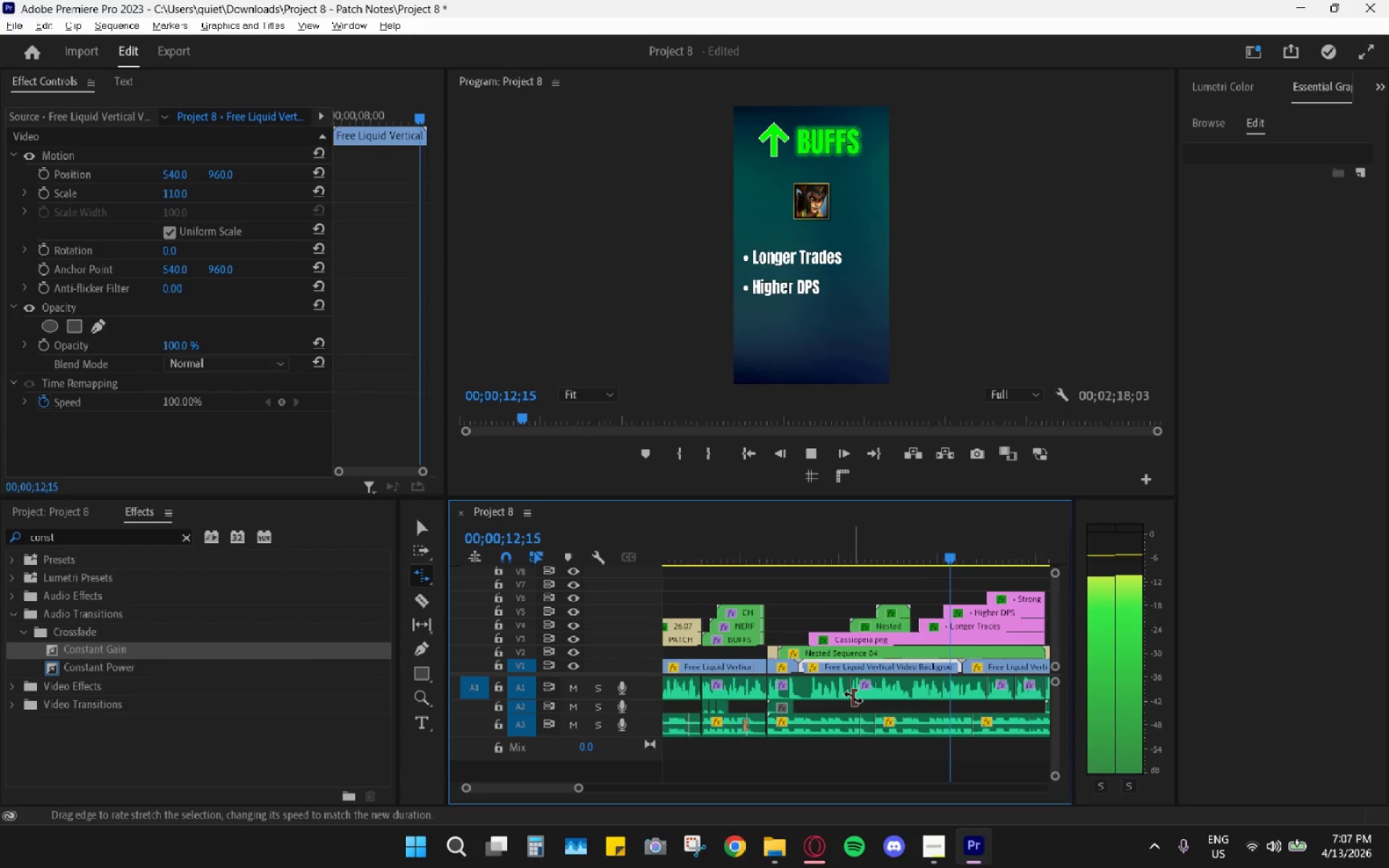 
key(Alt+AltLeft)
 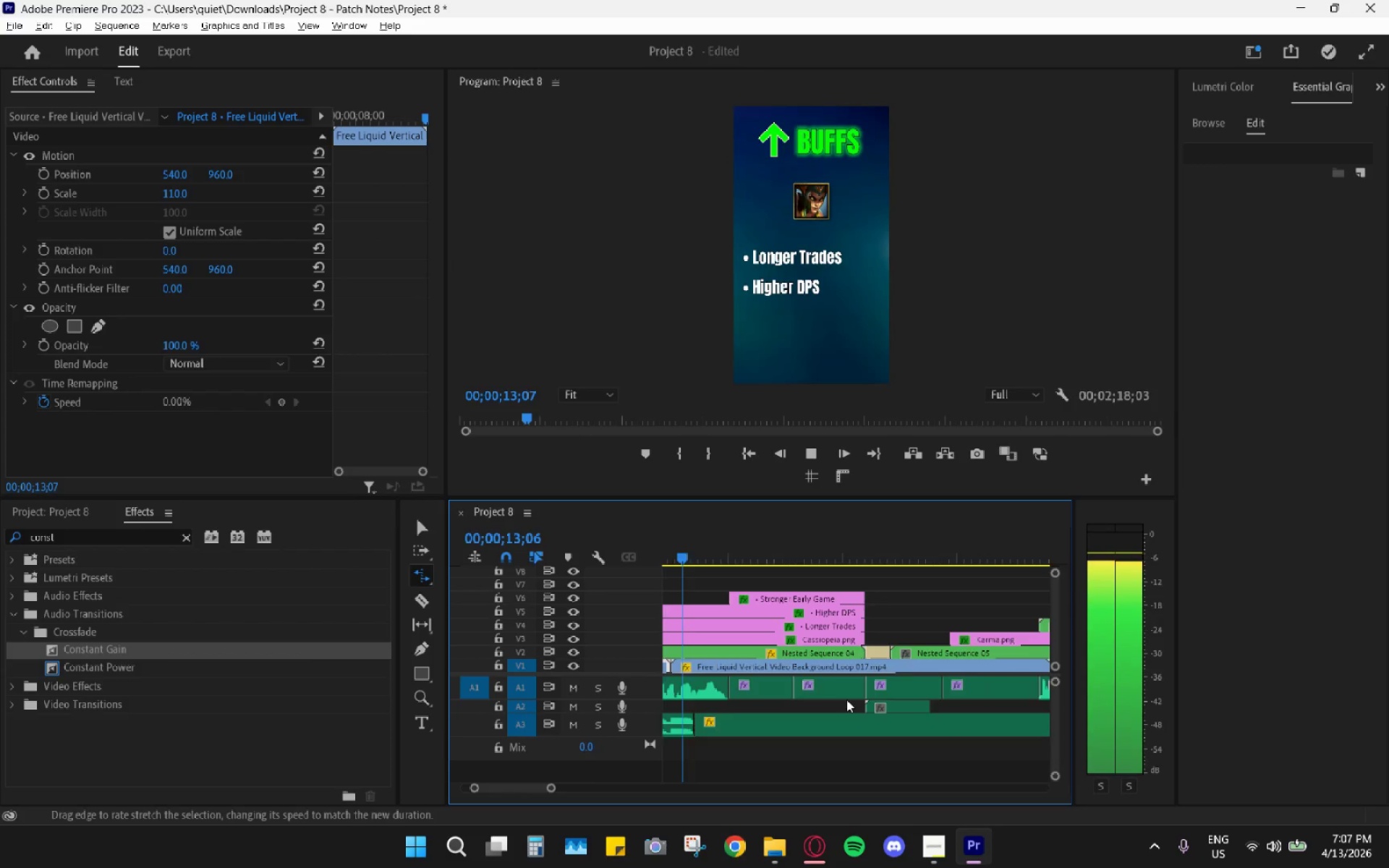 
key(Alt+AltLeft)
 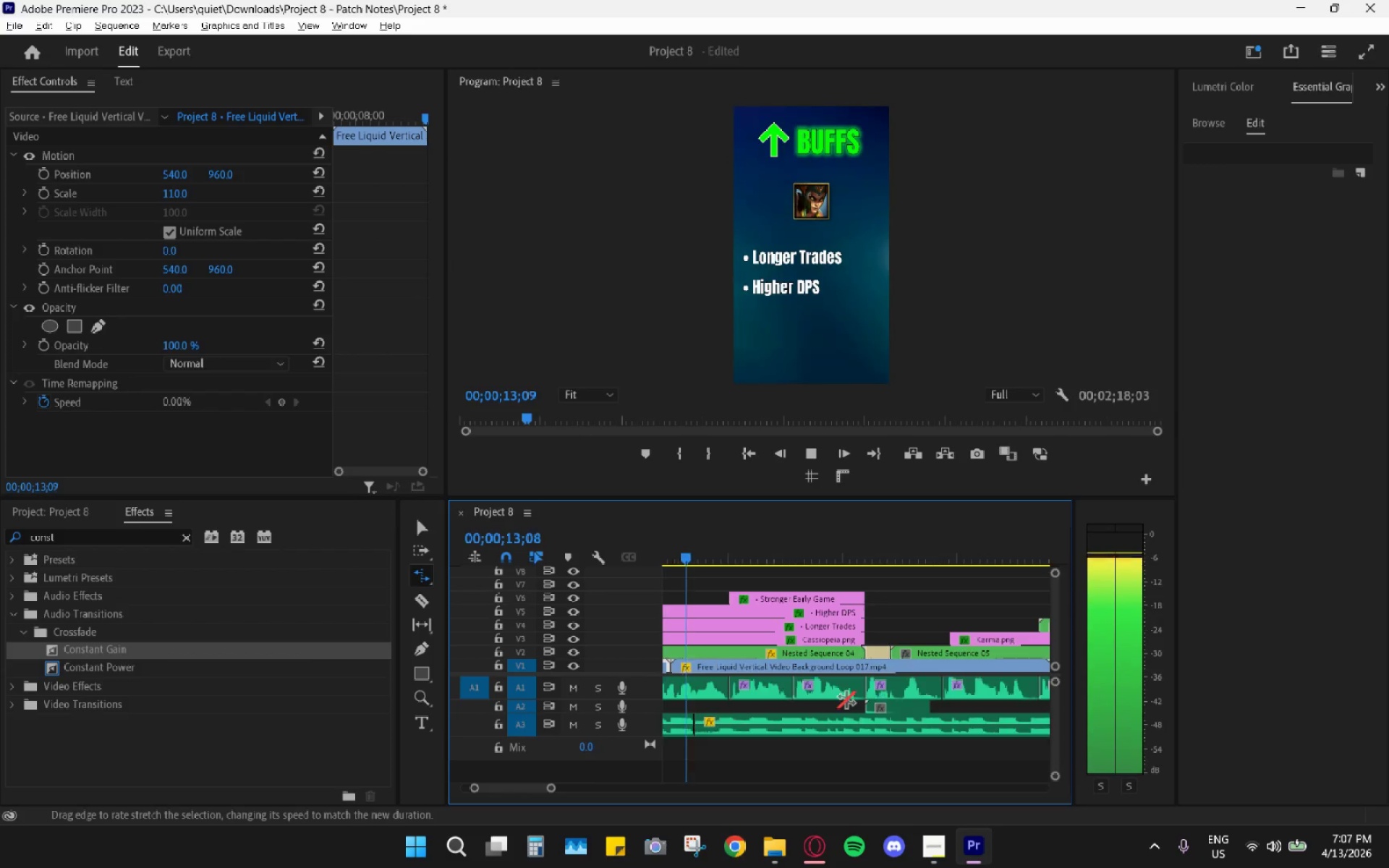 
key(Alt+AltLeft)
 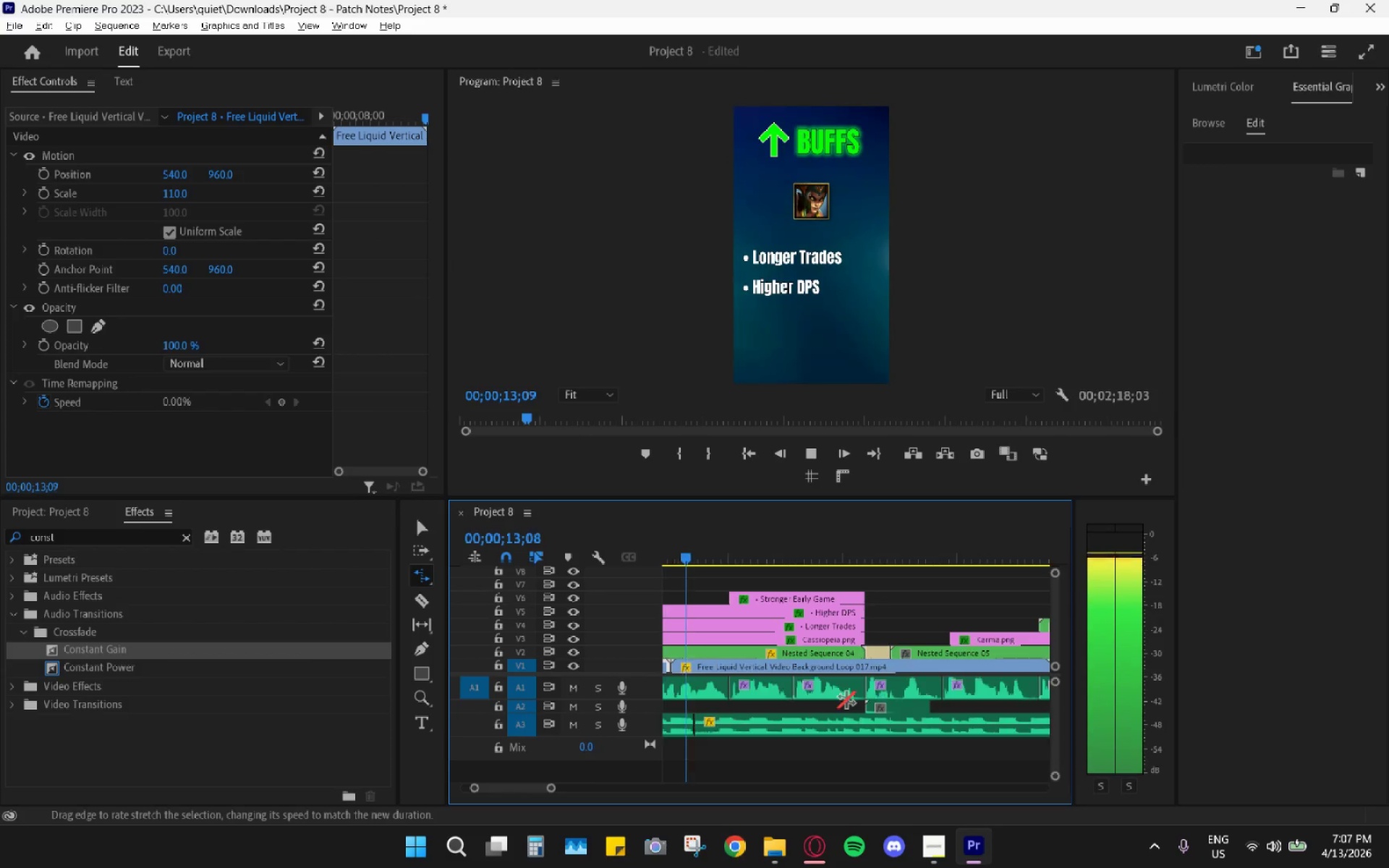 
key(Alt+AltLeft)
 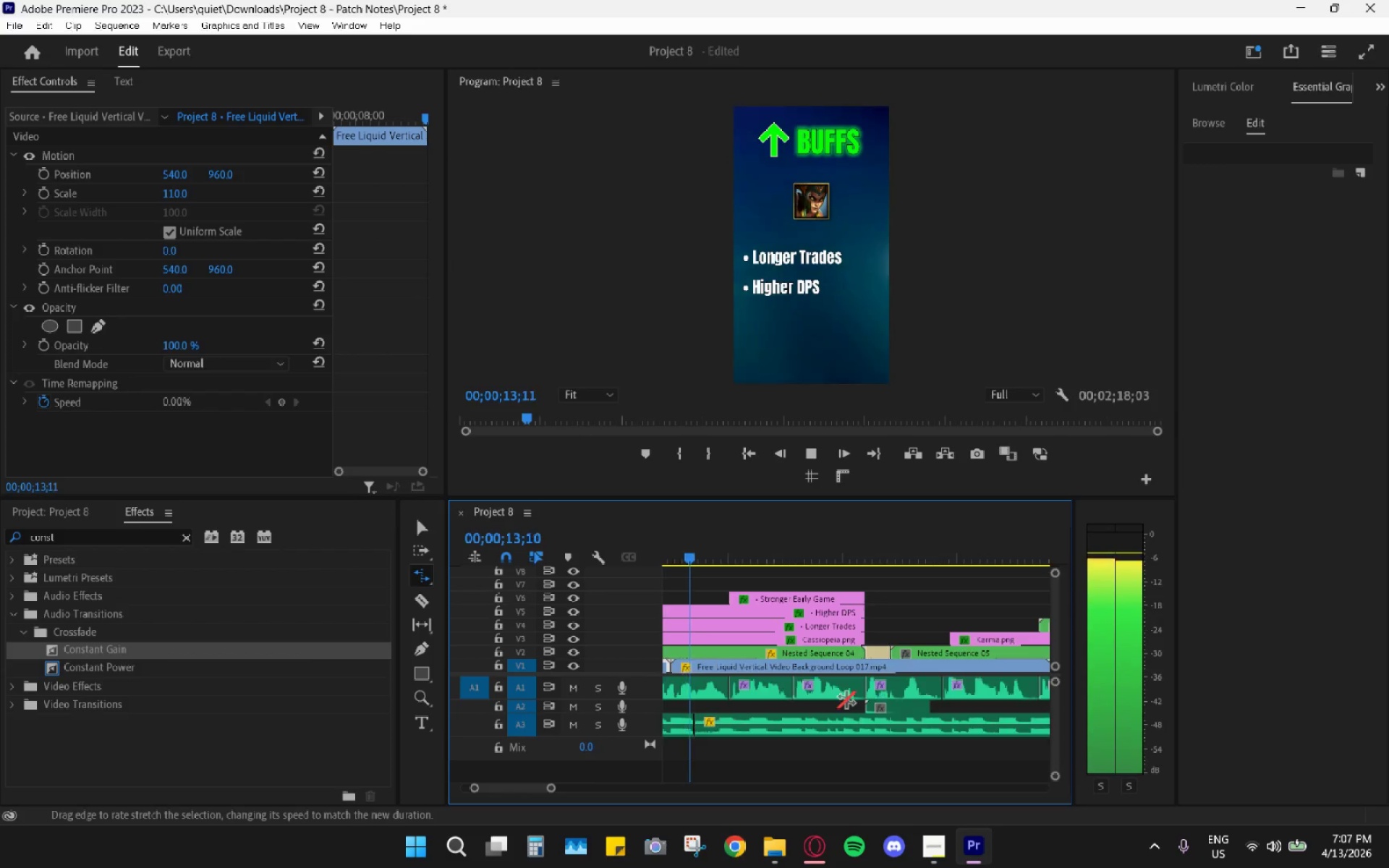 
key(Alt+AltLeft)
 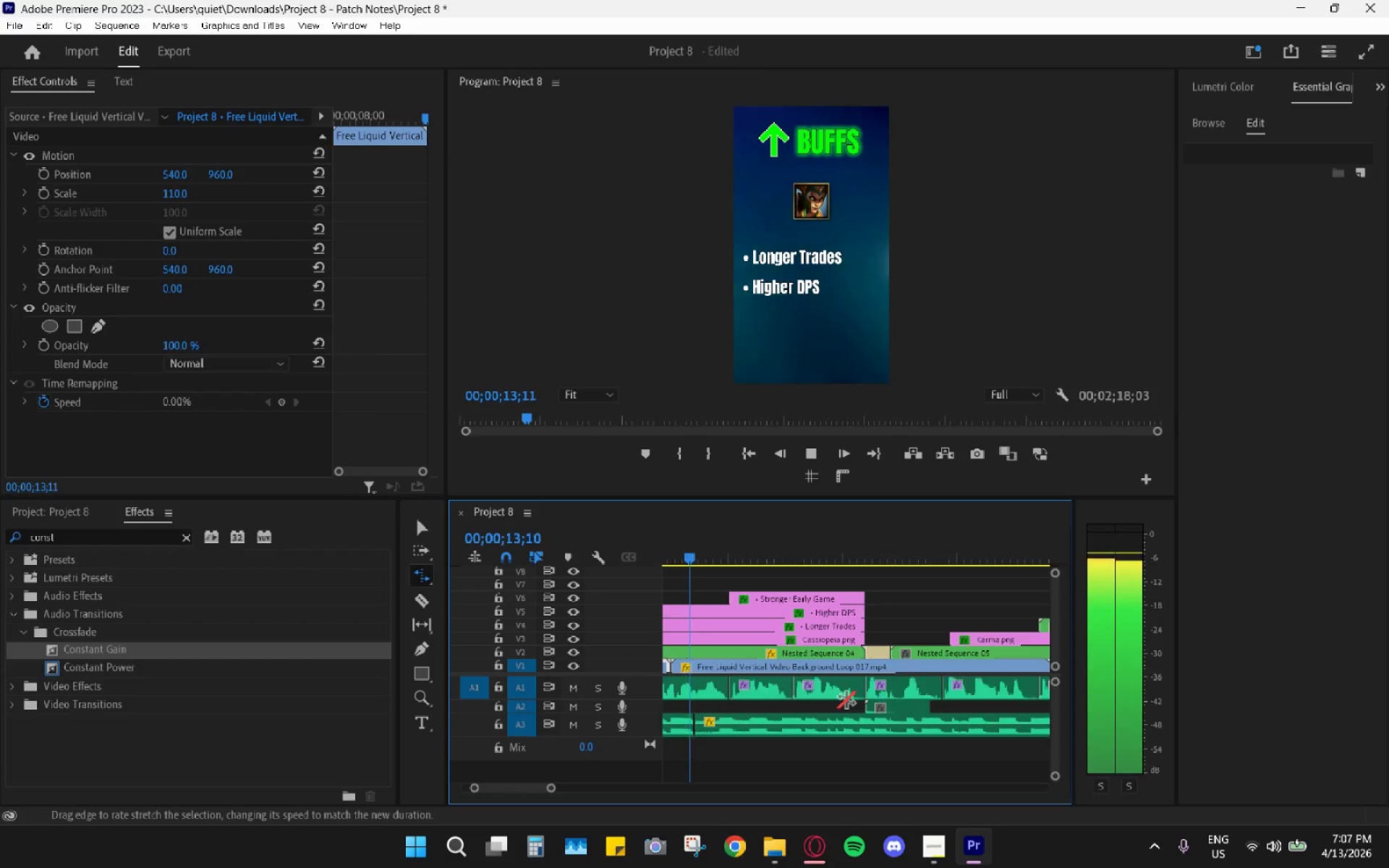 
key(Alt+AltLeft)
 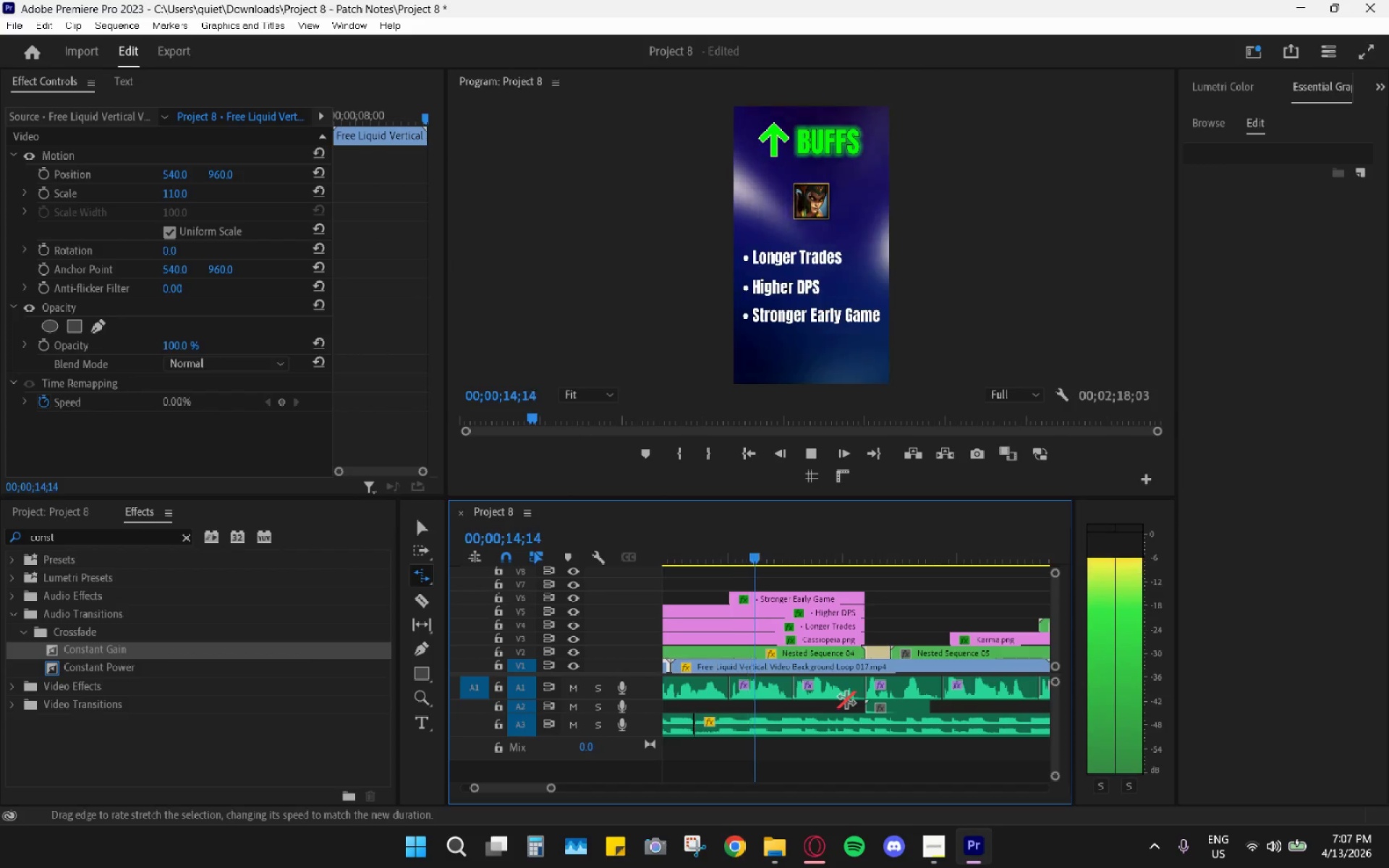 
scroll: coordinate [846, 699], scroll_direction: up, amount: 8.0
 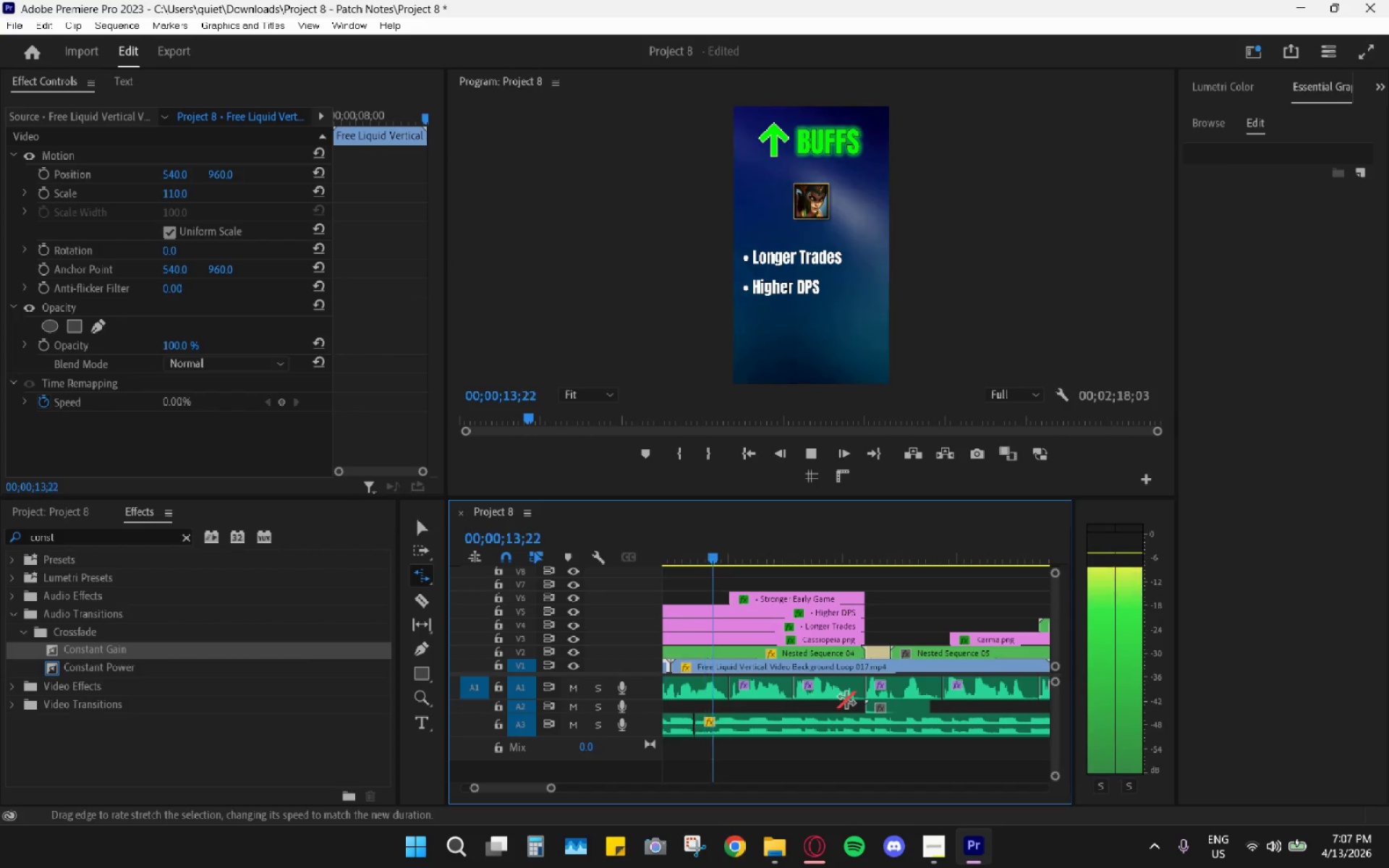 
hold_key(key=AltLeft, duration=0.92)
scroll: coordinate [846, 699], scroll_direction: down, amount: 7.0
 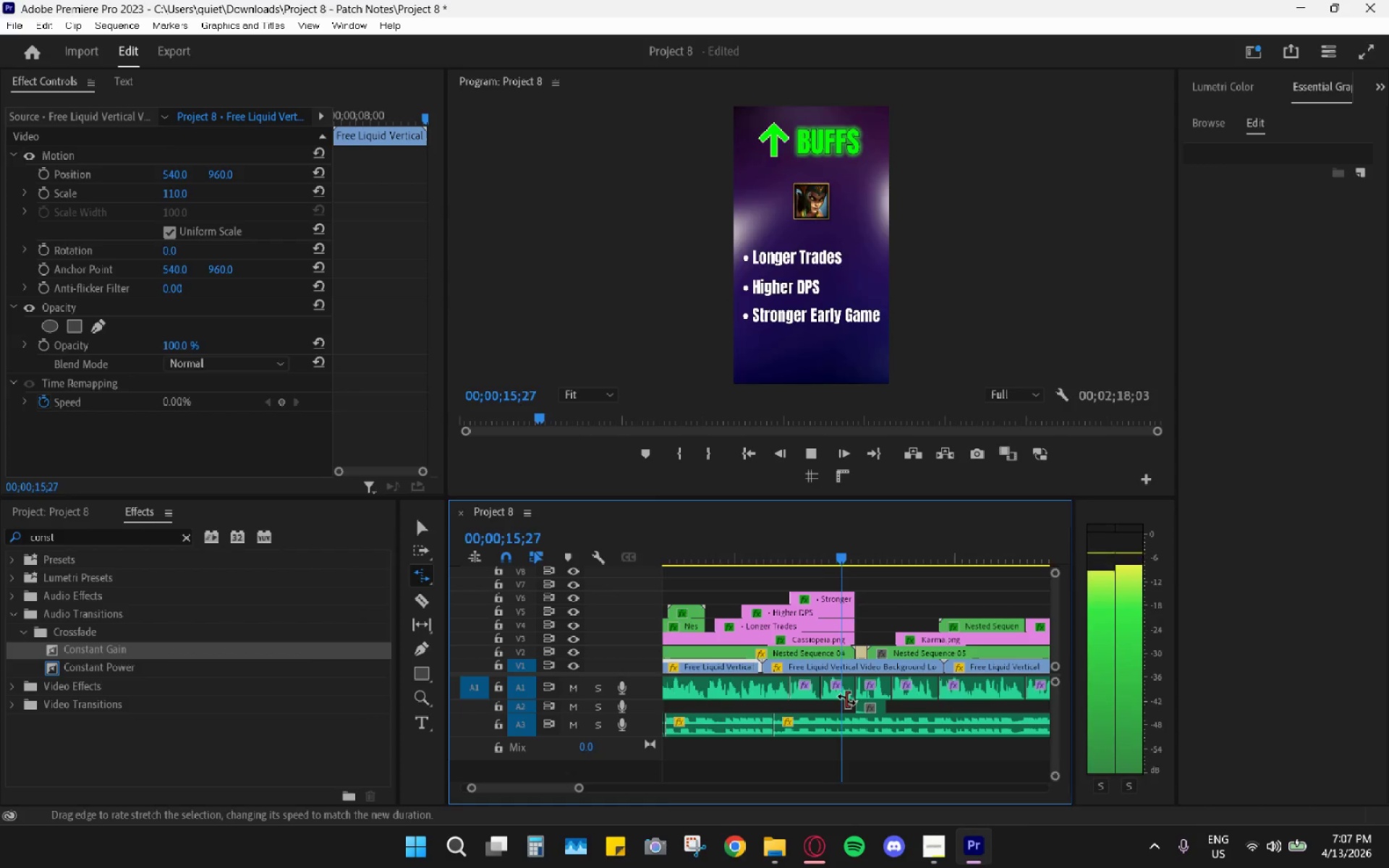 
hold_key(key=AltLeft, duration=0.55)
scroll: coordinate [846, 699], scroll_direction: up, amount: 6.0
 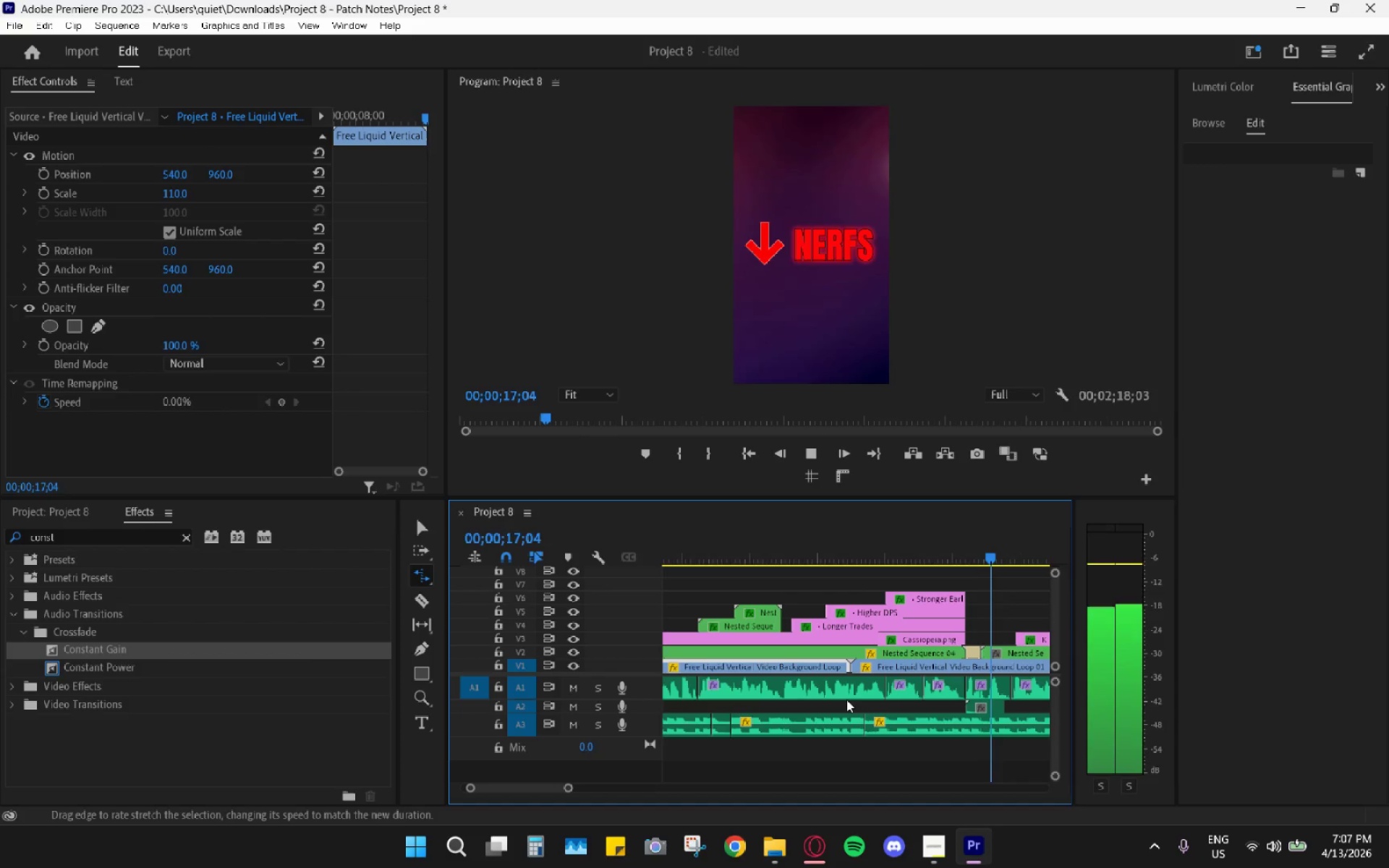 
scroll: coordinate [846, 699], scroll_direction: down, amount: 7.0
 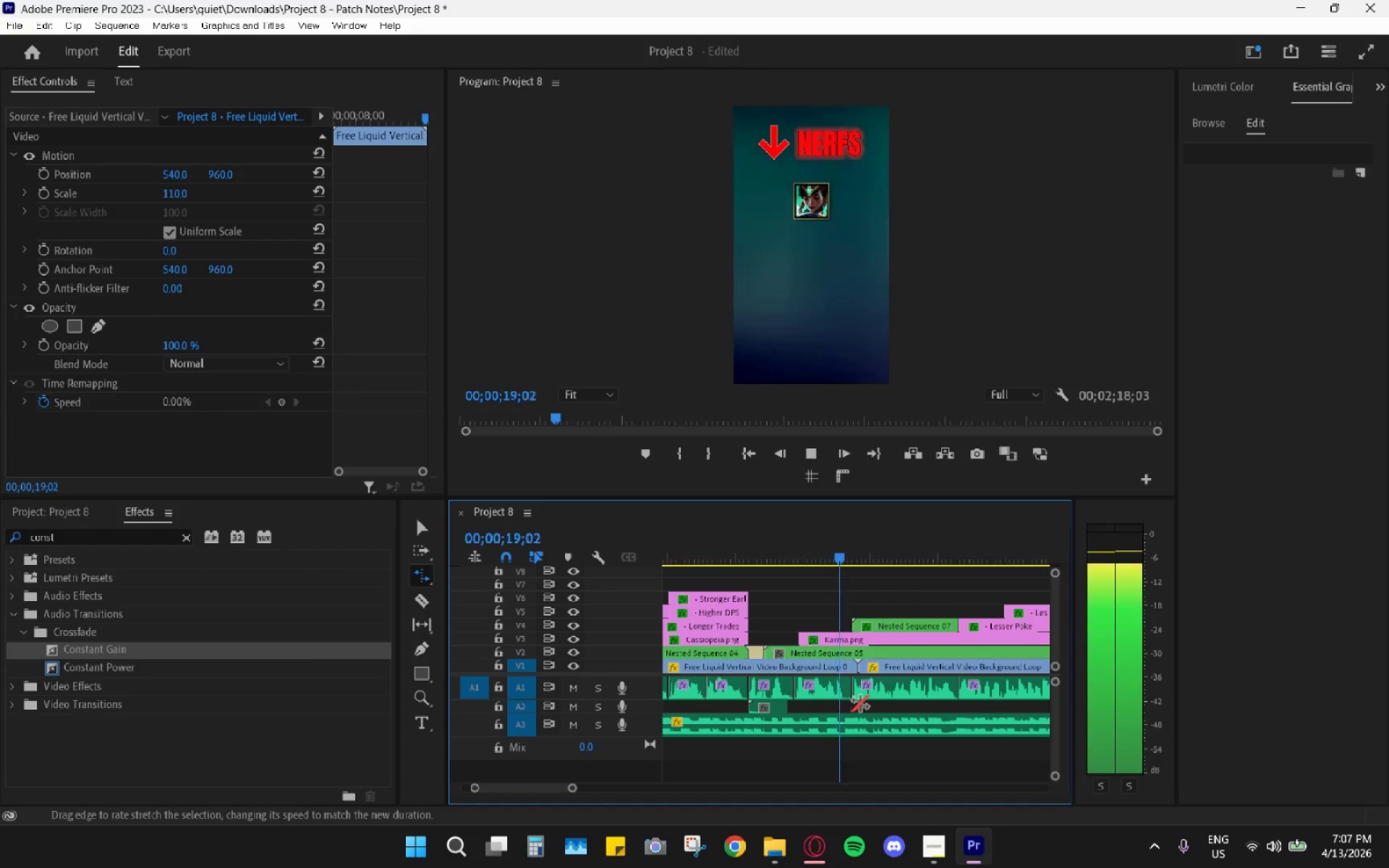 
key(C)
 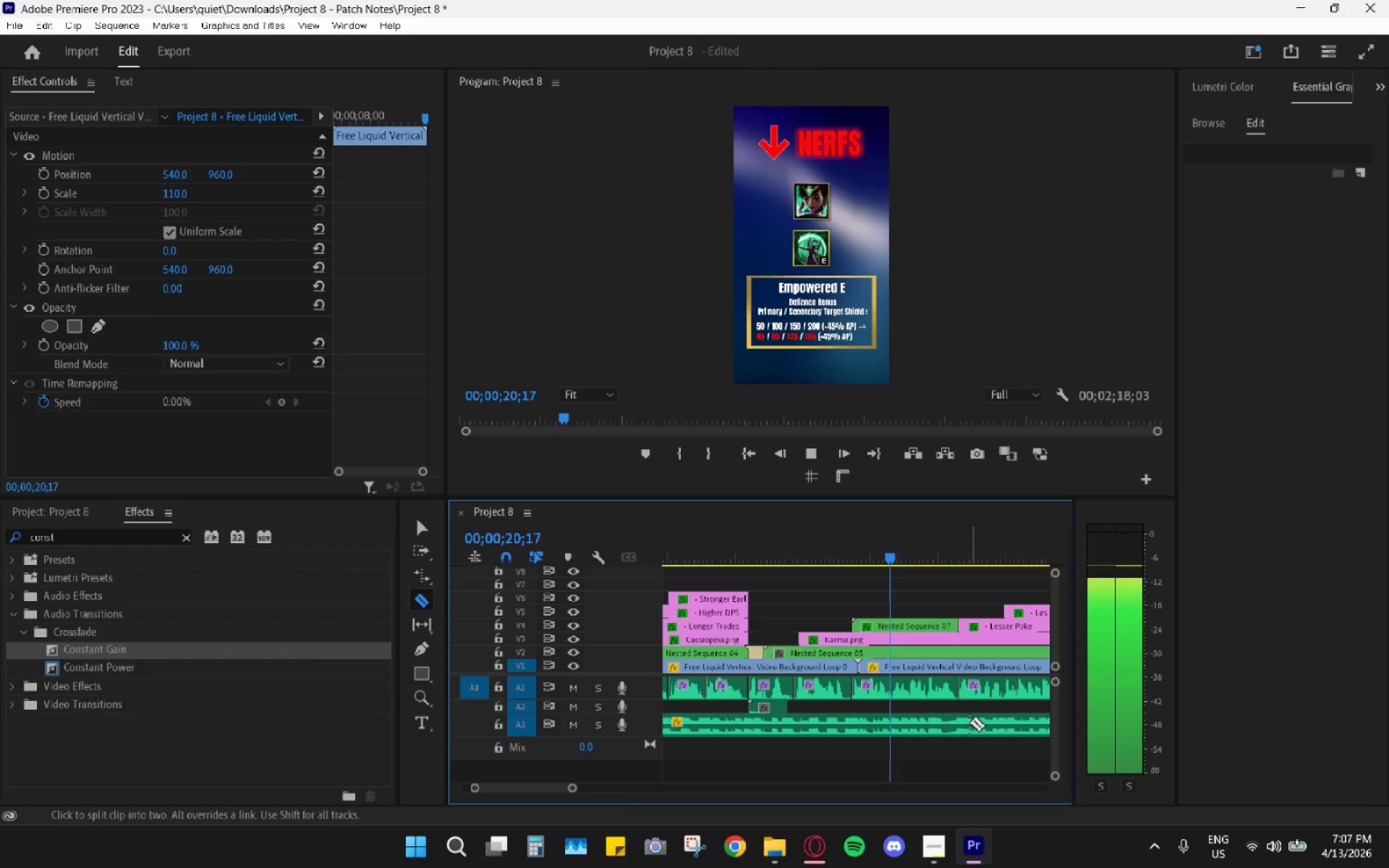 
hold_key(key=AltLeft, duration=0.5)
scroll: coordinate [964, 726], scroll_direction: up, amount: 4.0
 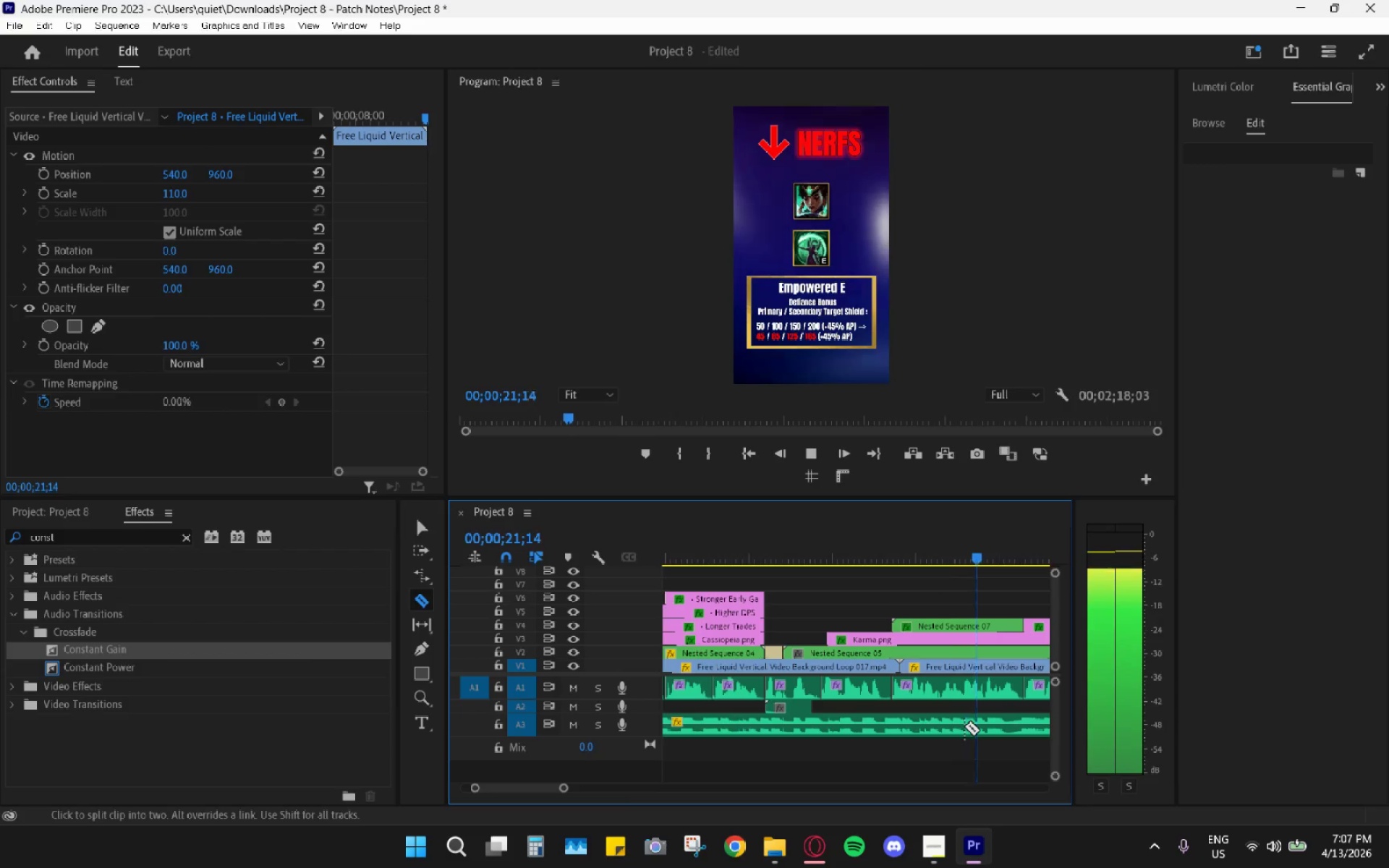 
key(Space)
 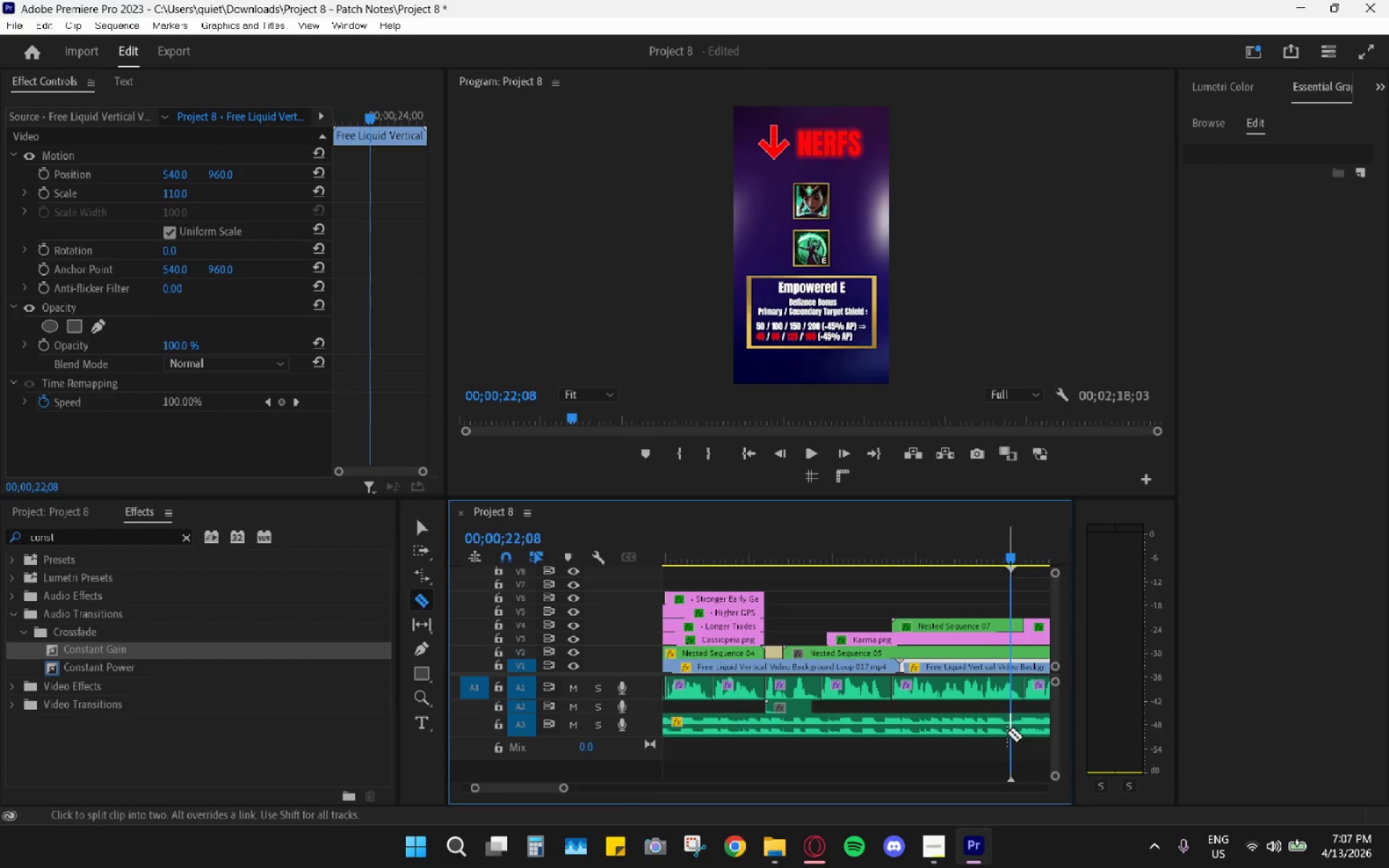 
left_click([1009, 733])
 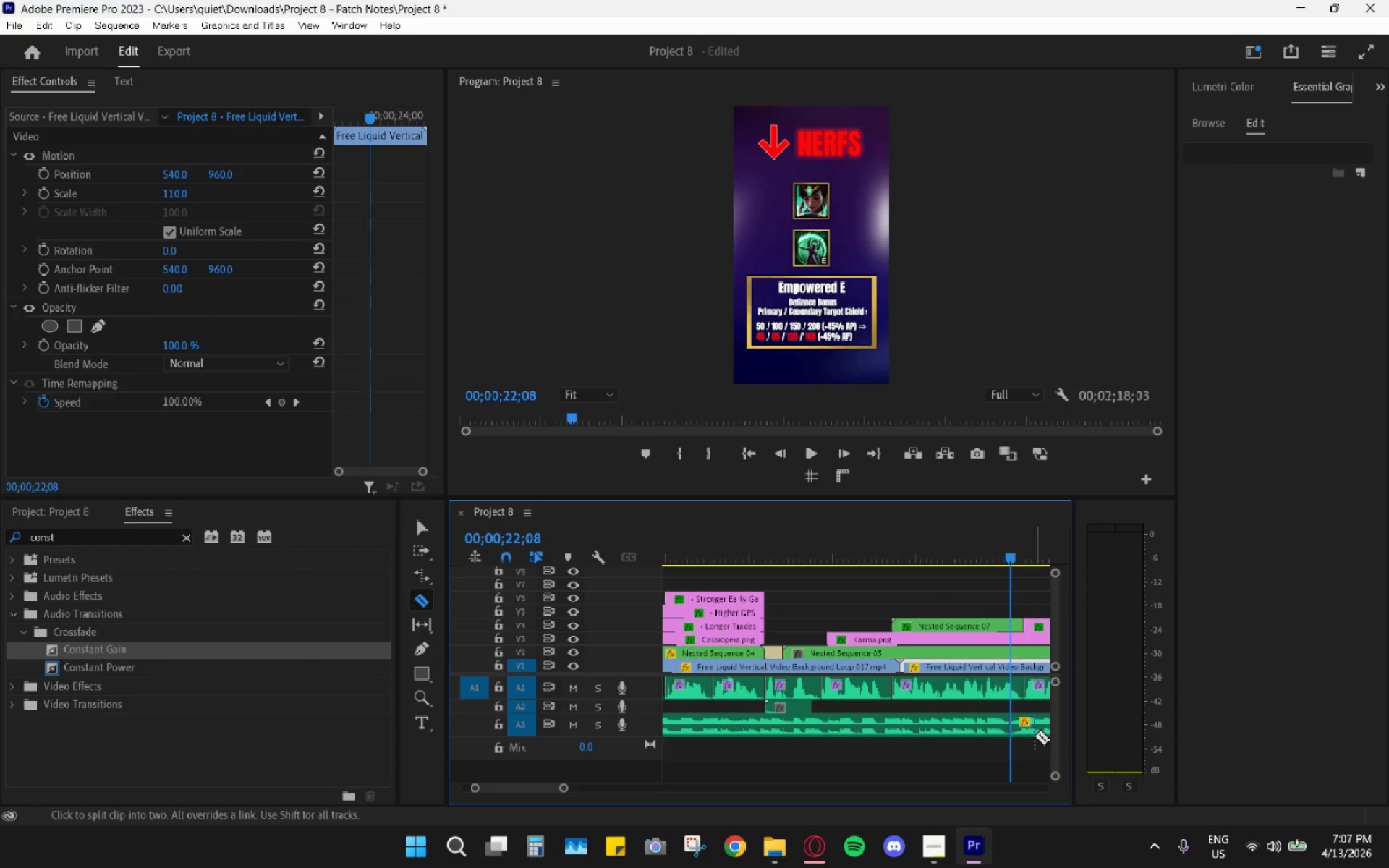 
type(cv)
 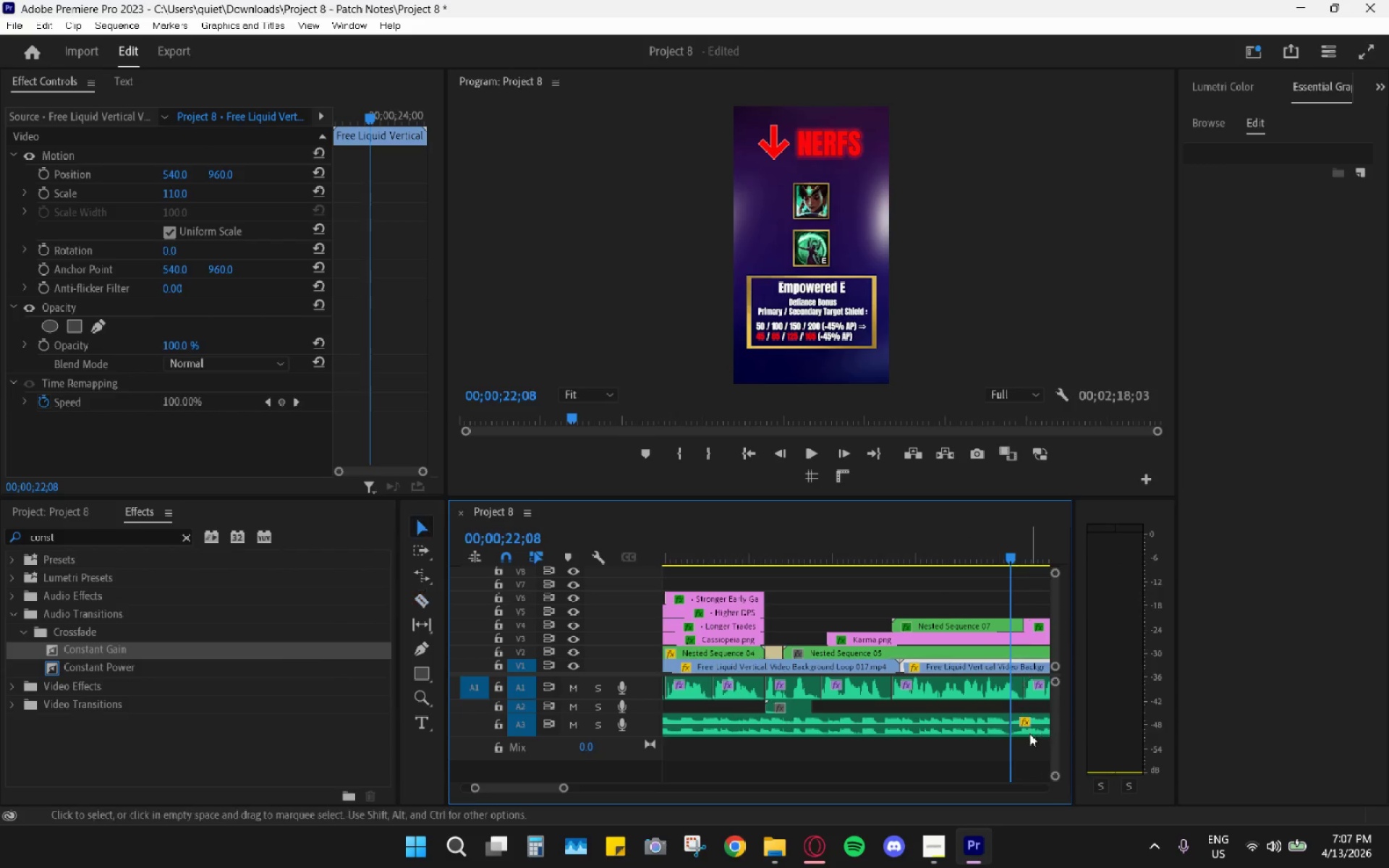 
left_click([1029, 733])
 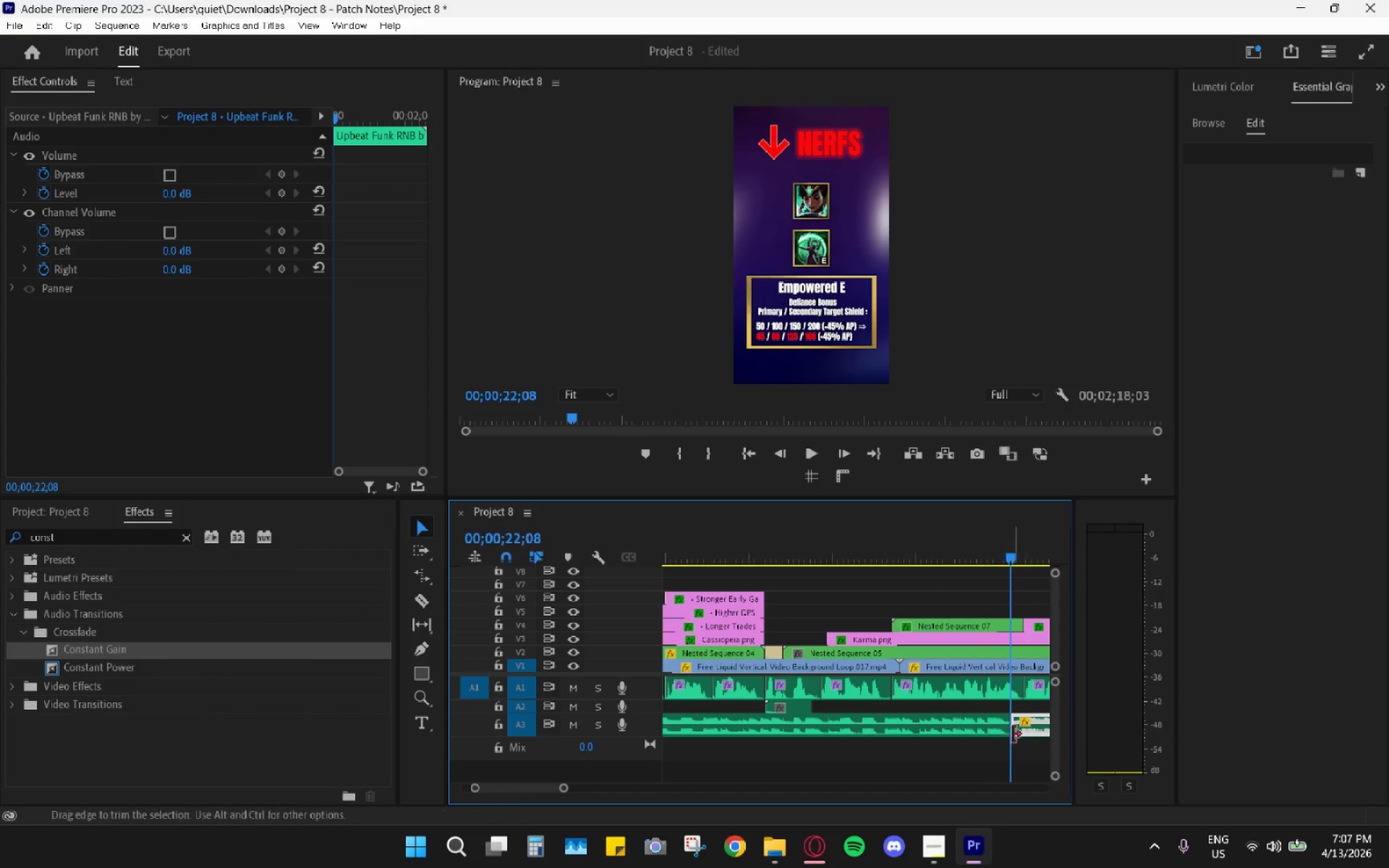 
key(H)
 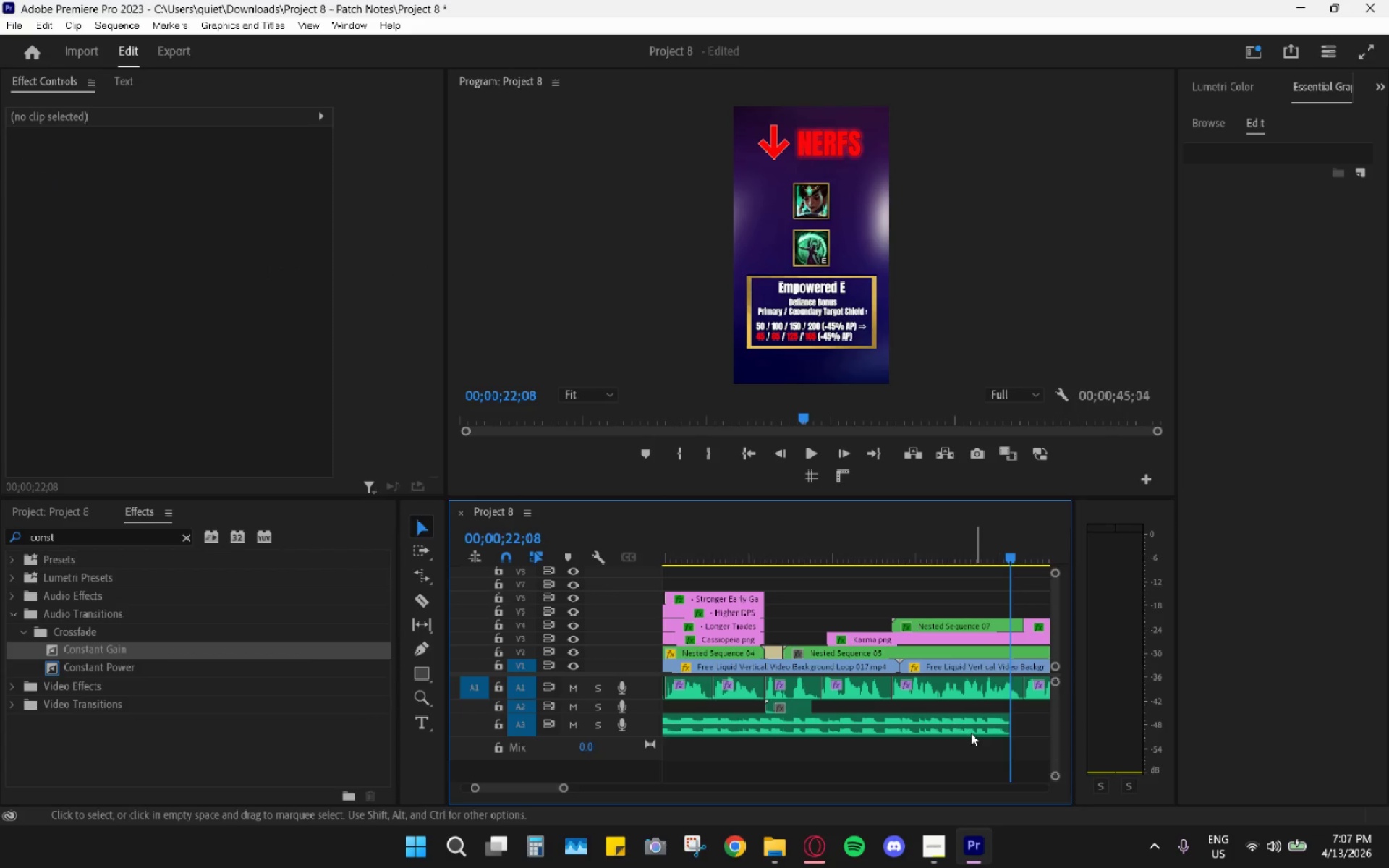 
hold_key(key=AltLeft, duration=0.61)
scroll: coordinate [909, 729], scroll_direction: down, amount: 5.0
 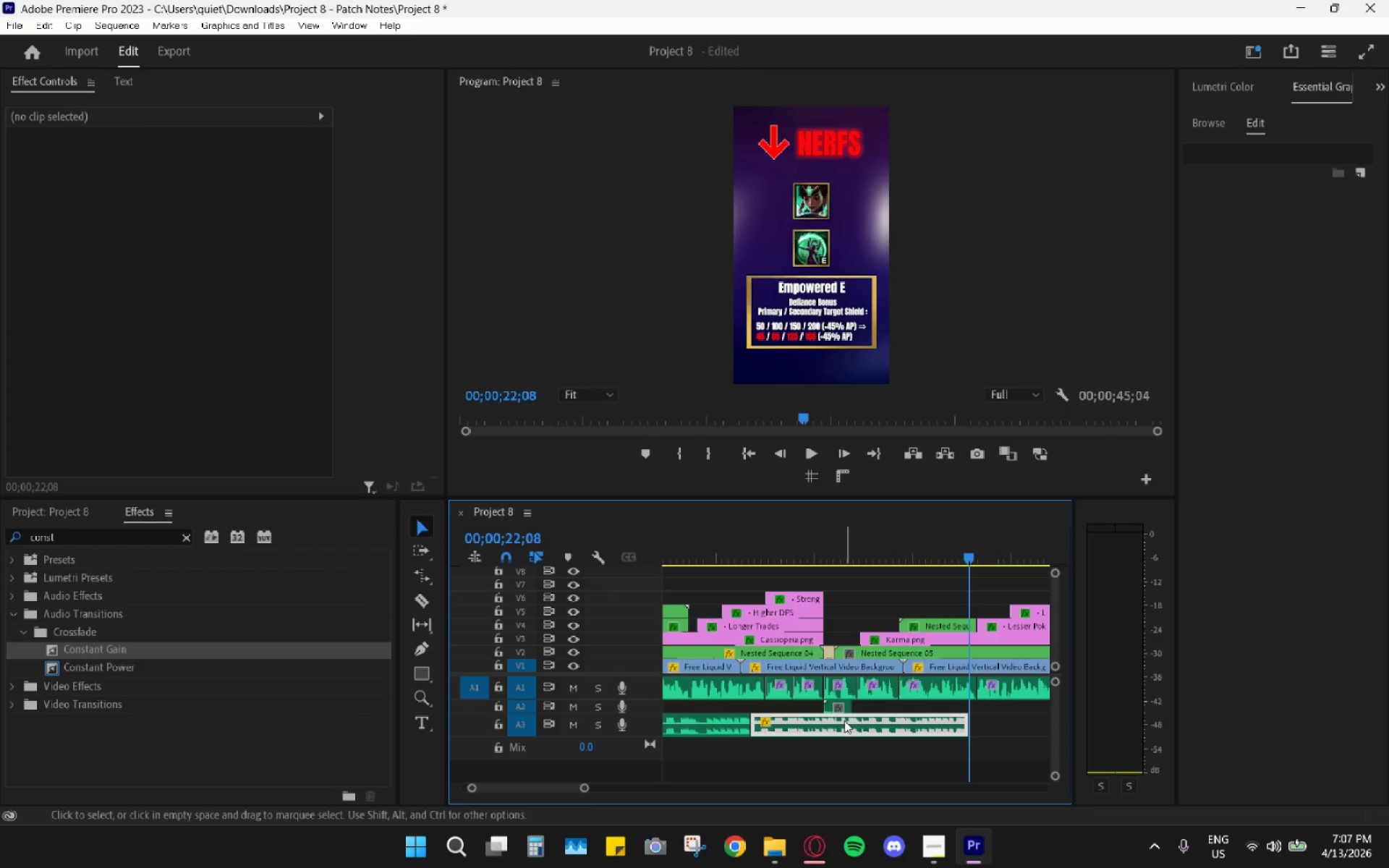 
key(Control+C)
 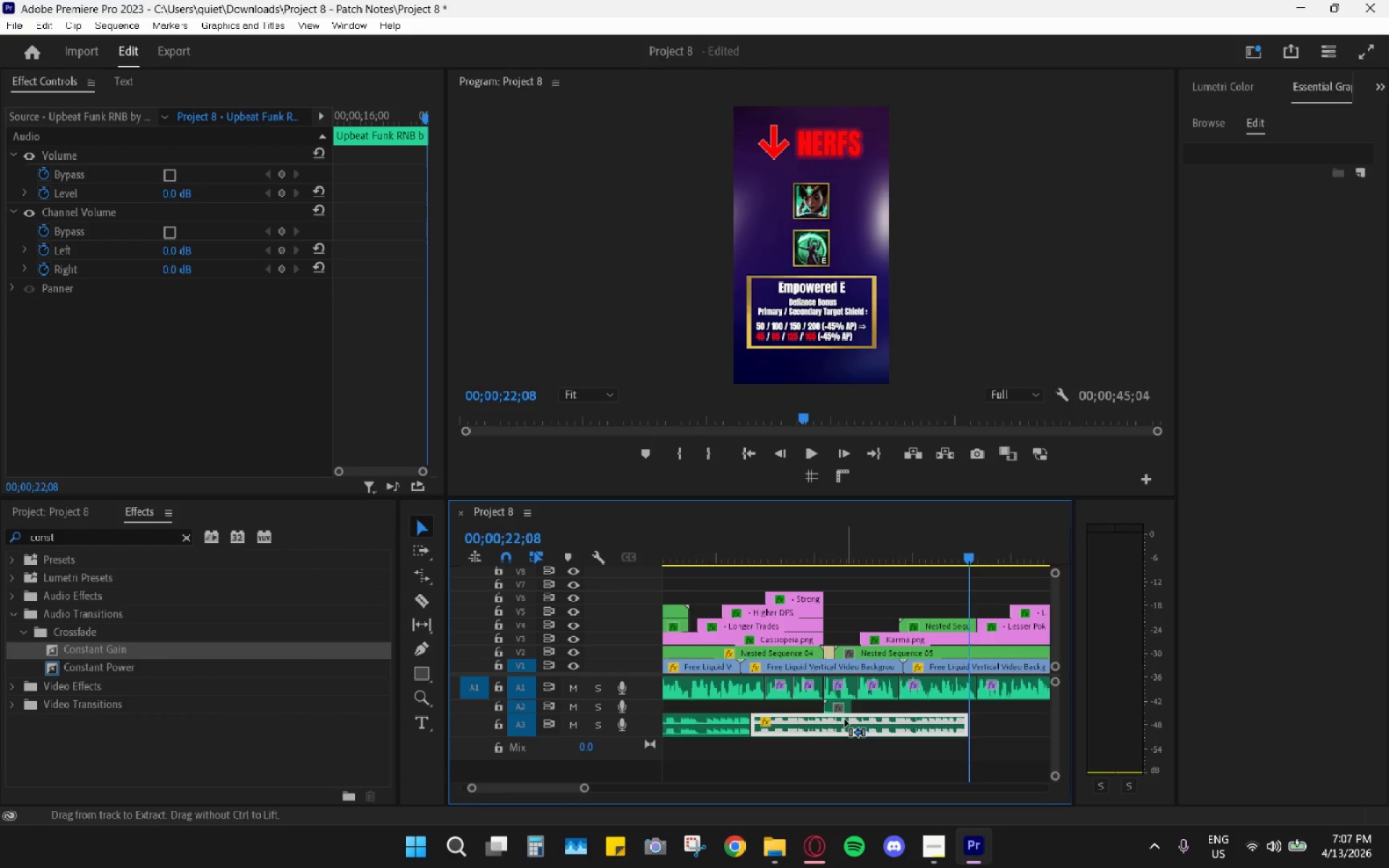 
scroll: coordinate [845, 720], scroll_direction: down, amount: 5.0
 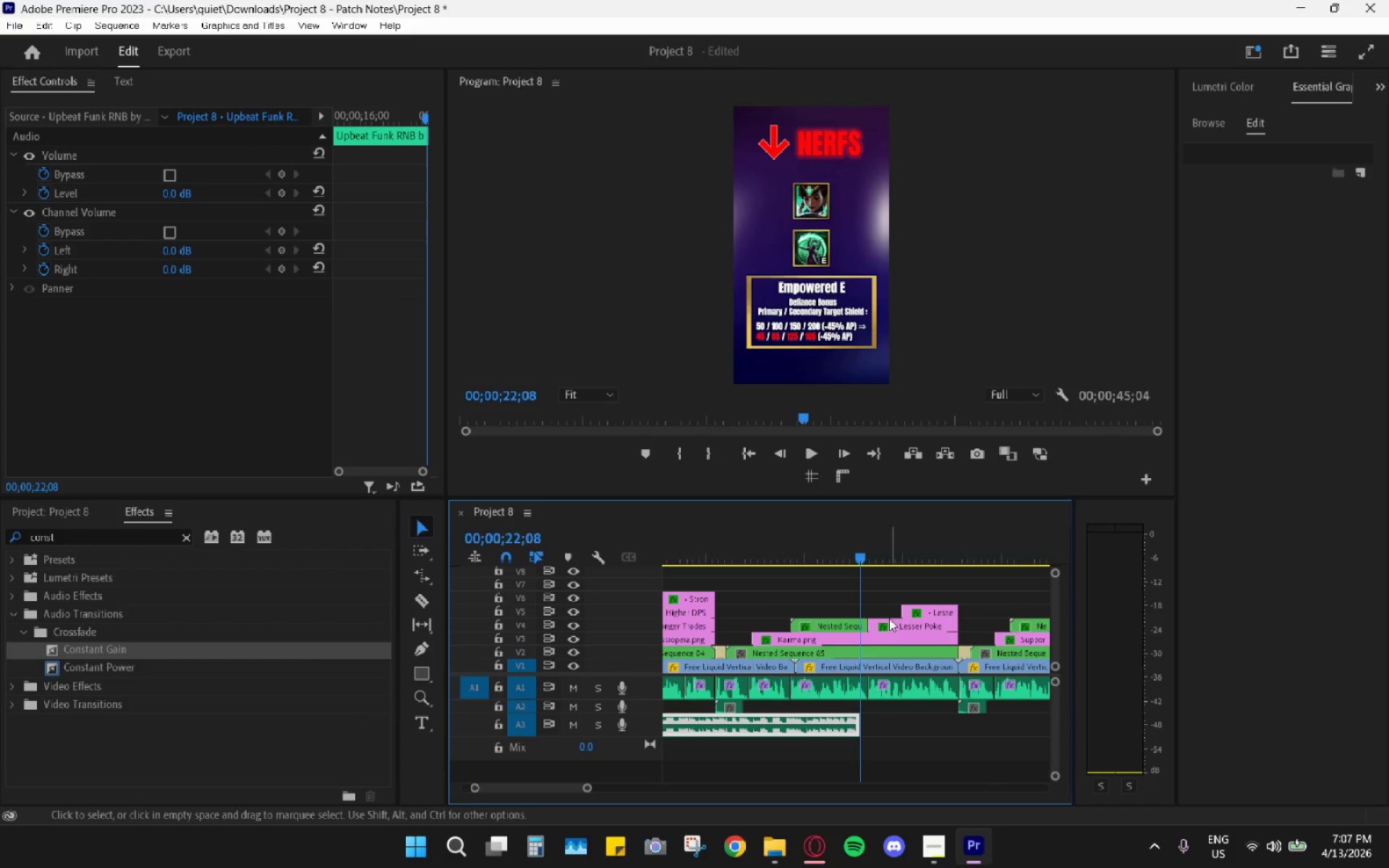 
key(Control+ControlLeft)
 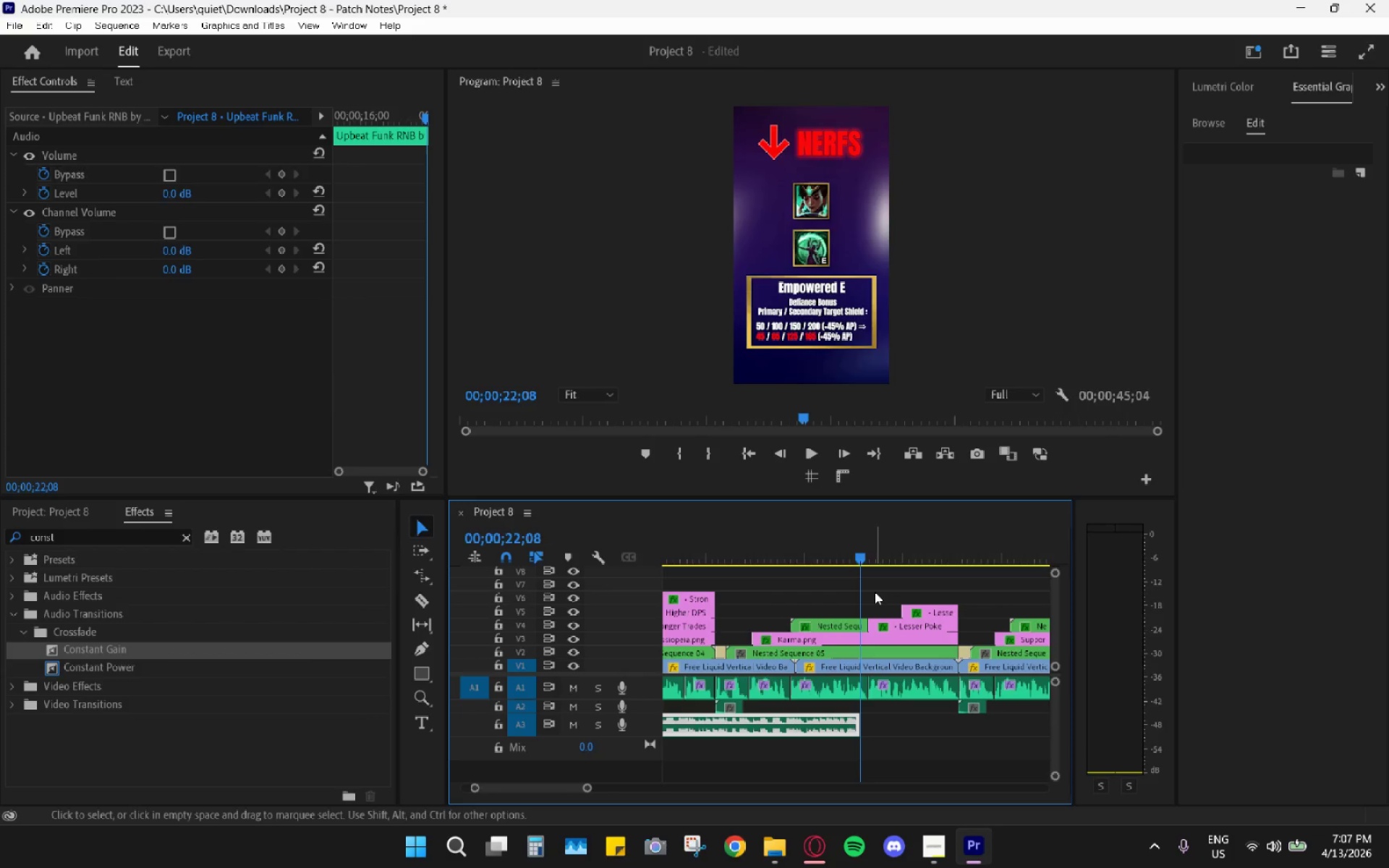 
key(Control+V)
 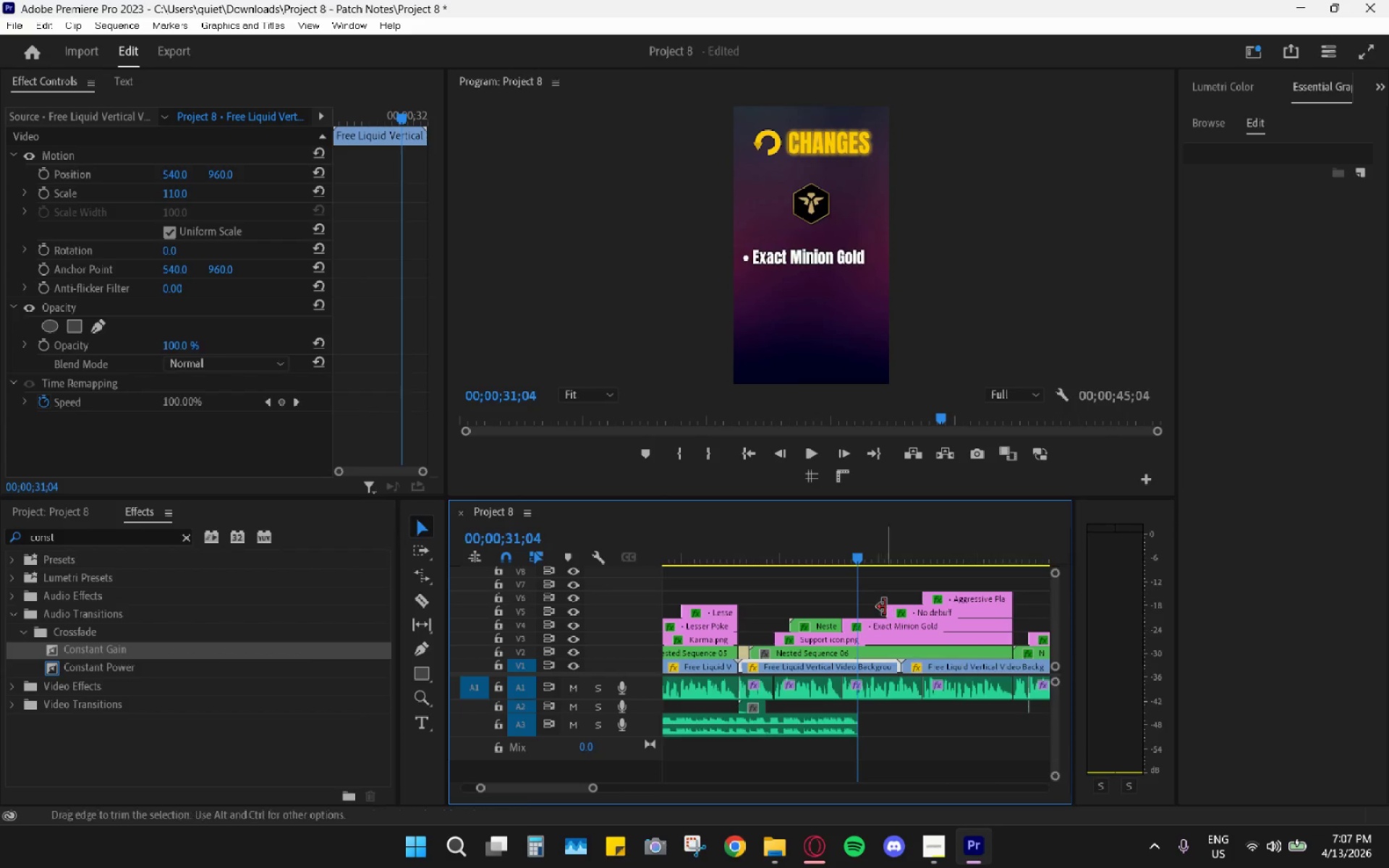 
hold_key(key=AltLeft, duration=0.81)
scroll: coordinate [883, 647], scroll_direction: down, amount: 10.0
 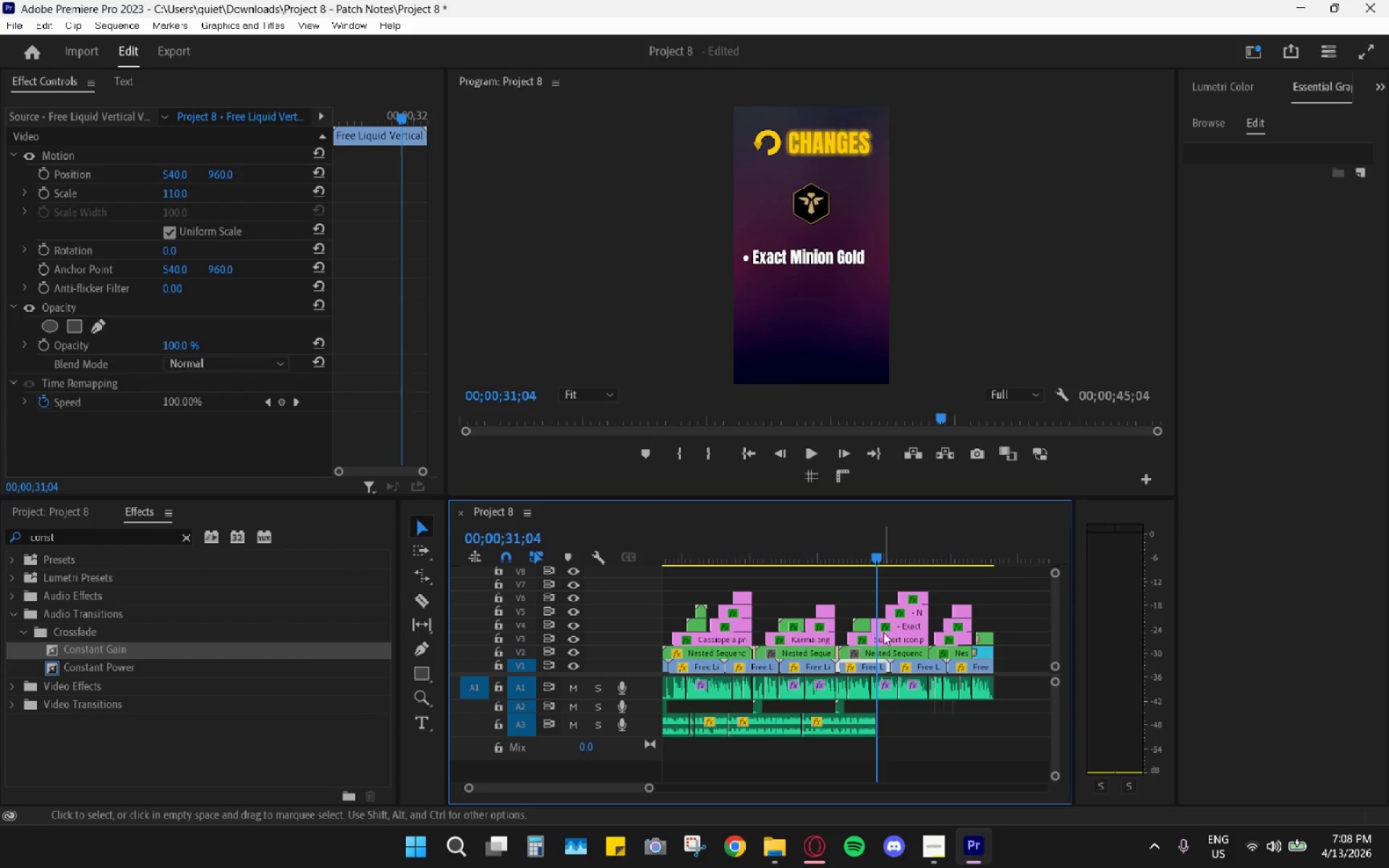 
key(Control+ControlLeft)
 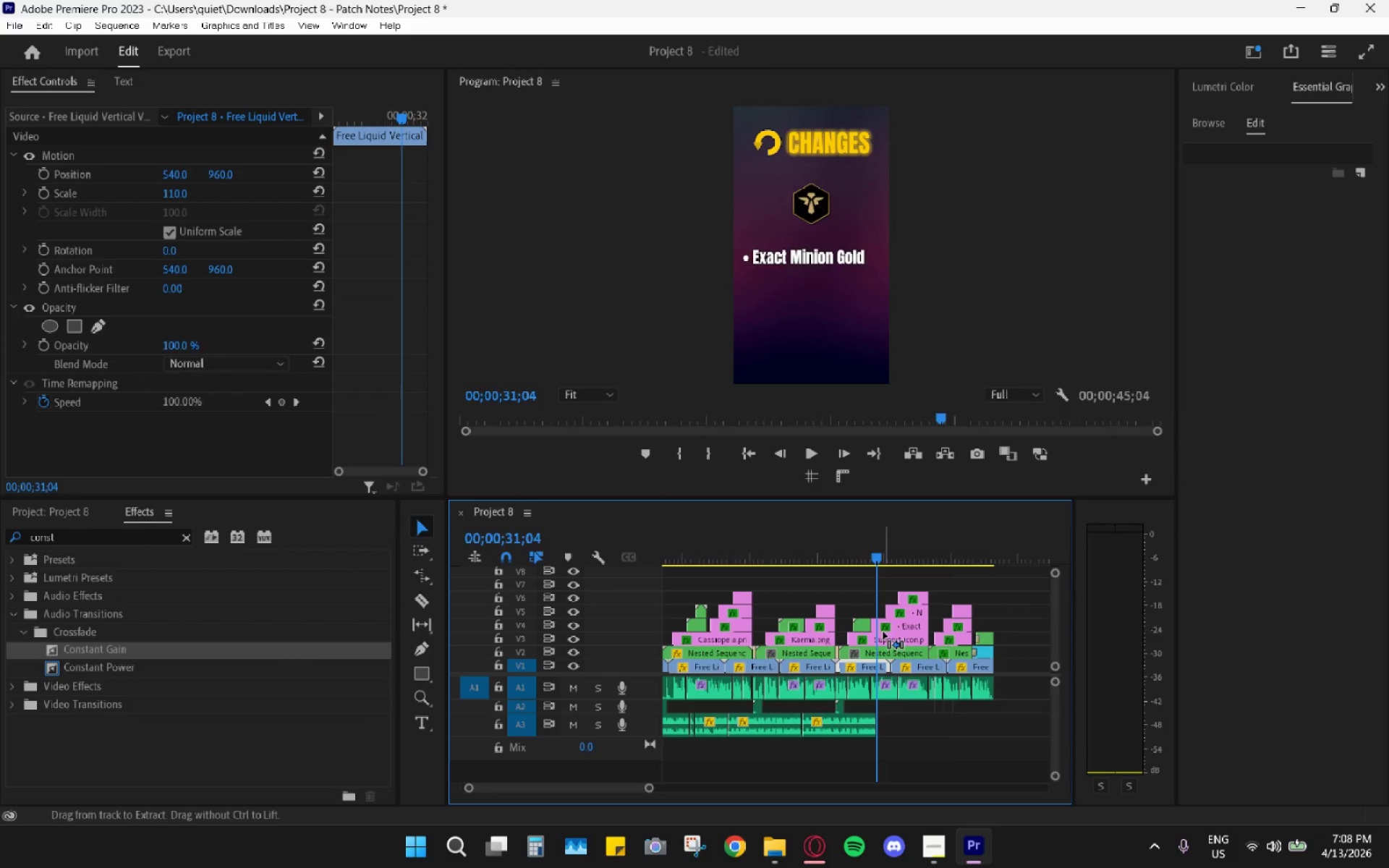 
key(Control+V)
 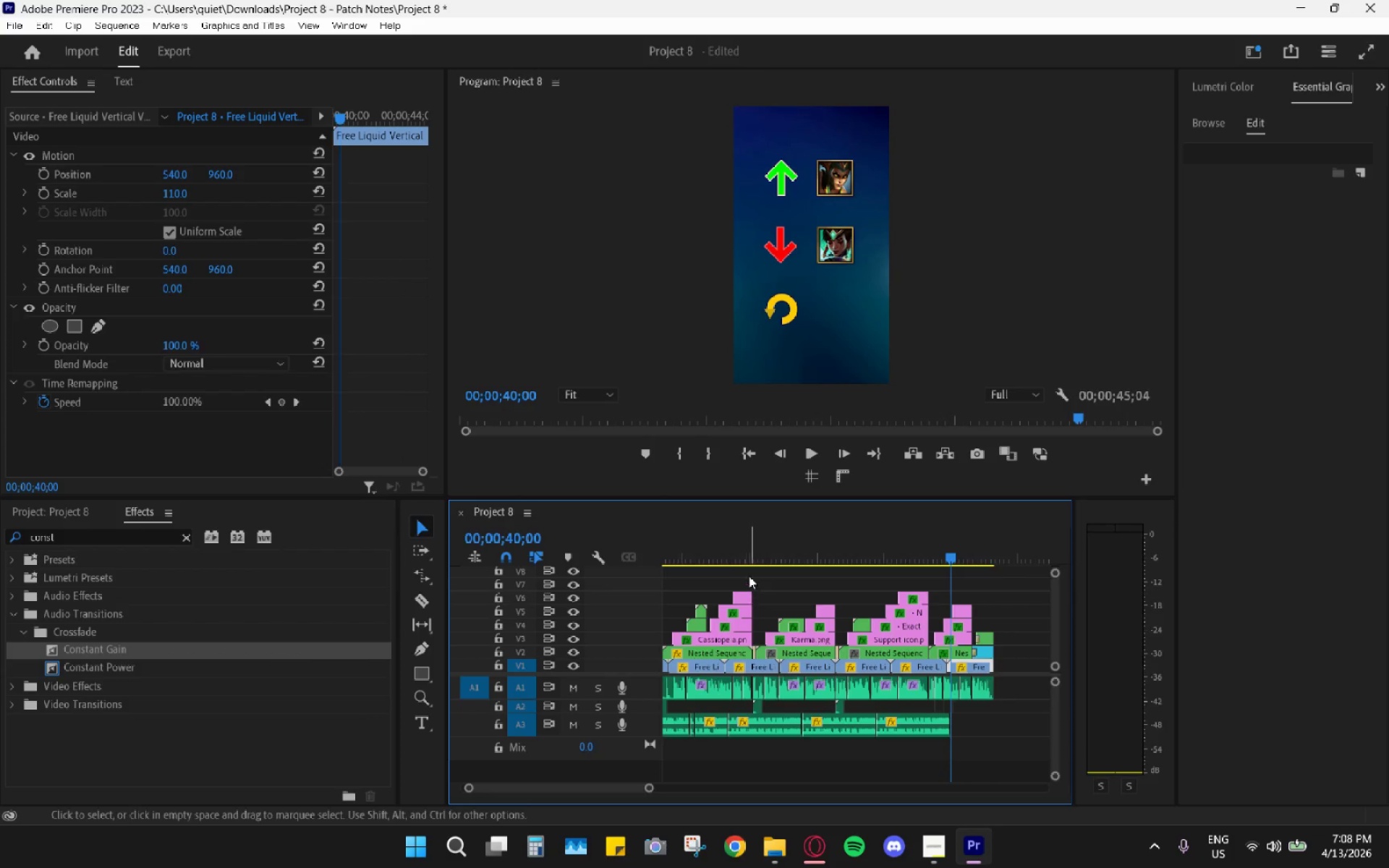 
left_click_drag(start_coordinate=[741, 557], to_coordinate=[733, 554])
 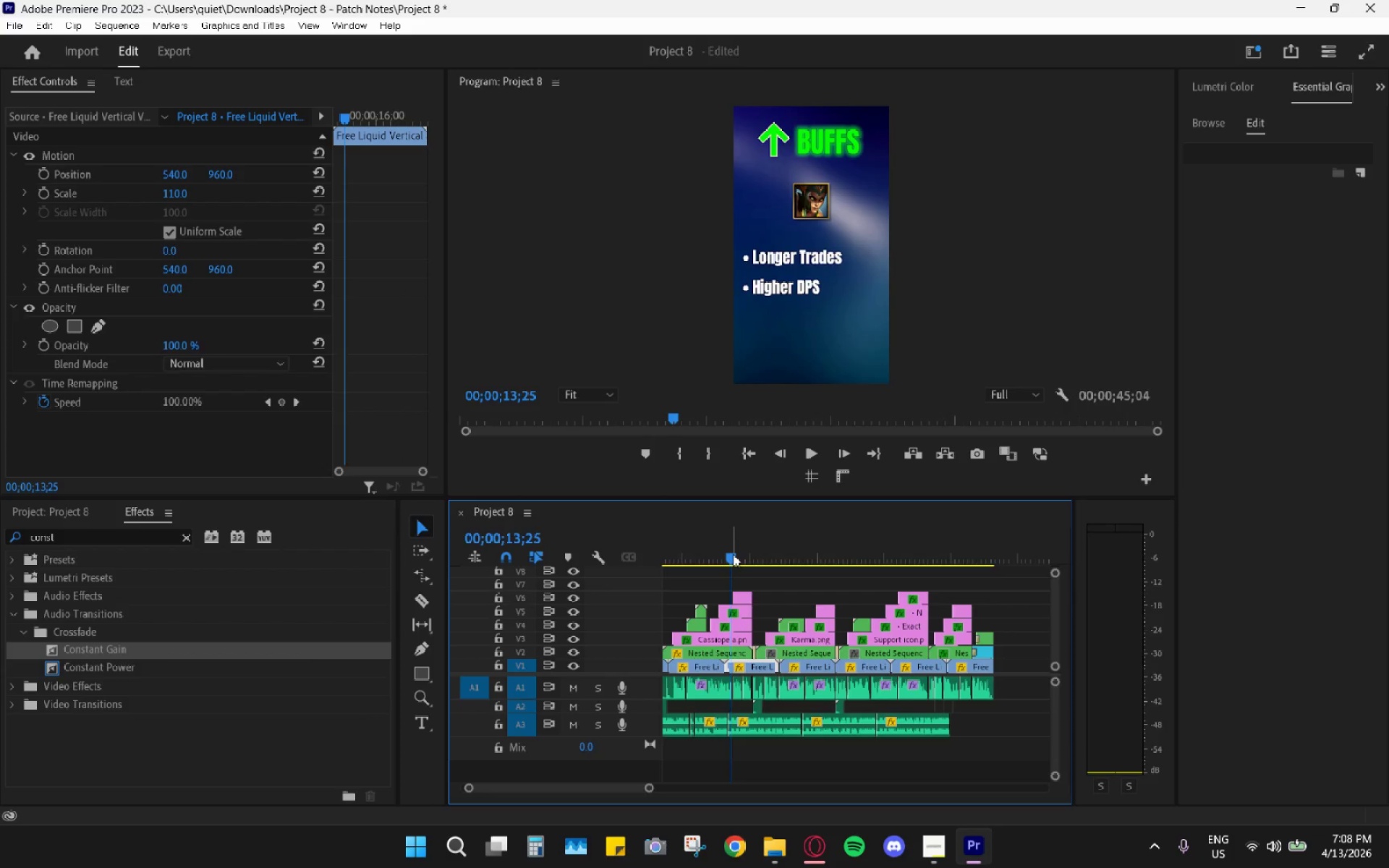 
key(Space)
 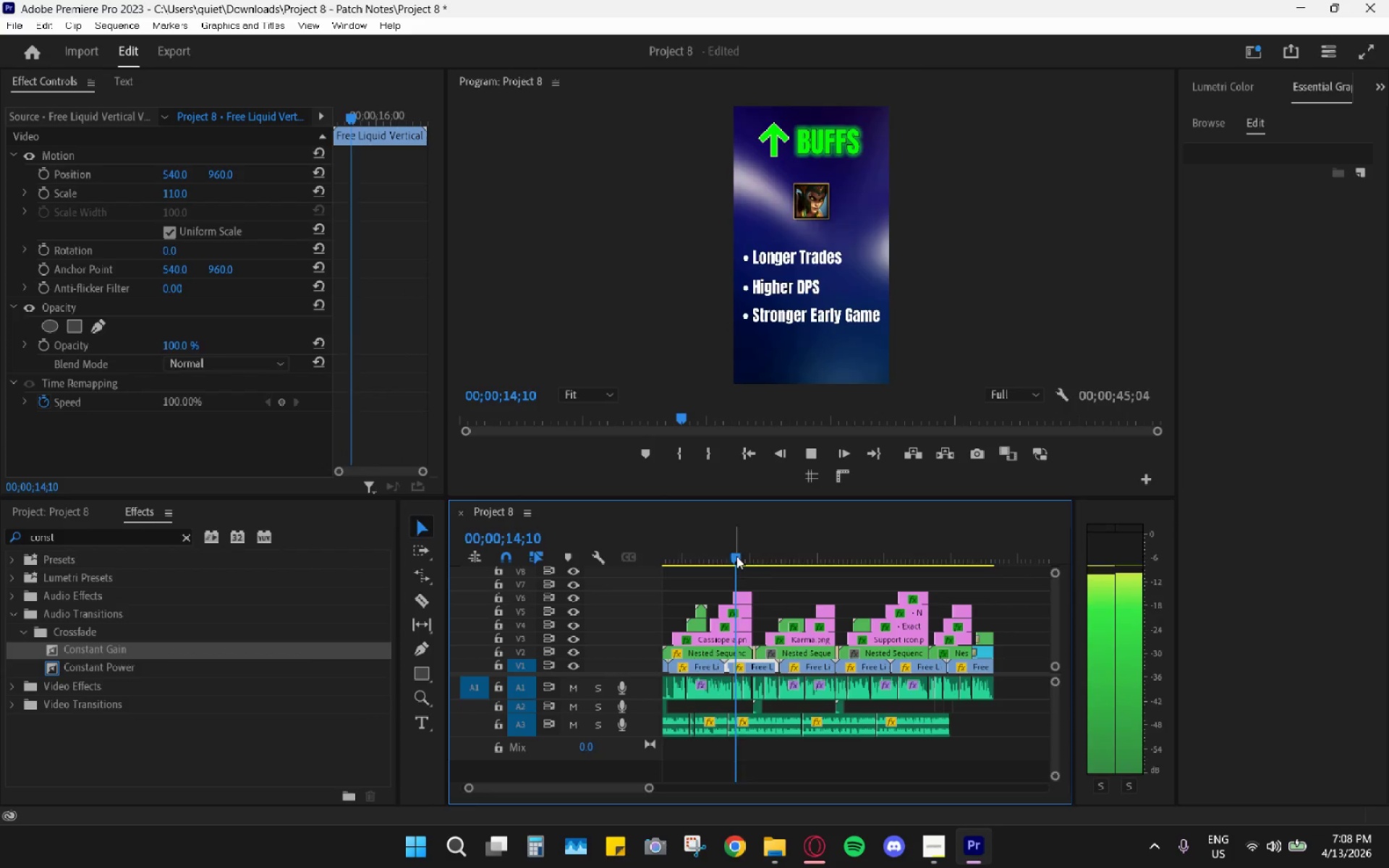 
hold_key(key=AltLeft, duration=0.77)
scroll: coordinate [804, 623], scroll_direction: up, amount: 10.0
 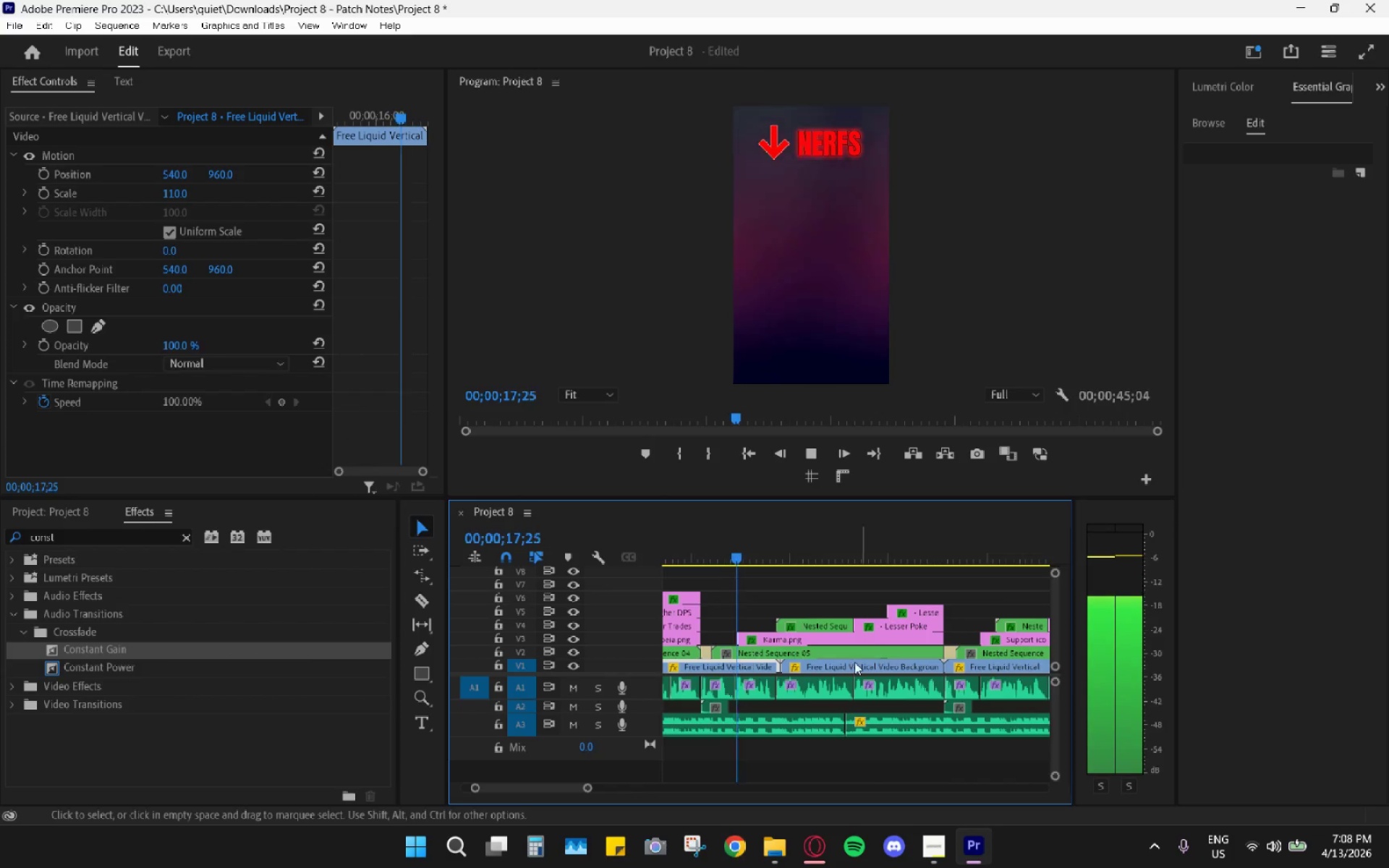 
left_click_drag(start_coordinate=[102, 652], to_coordinate=[841, 721])
 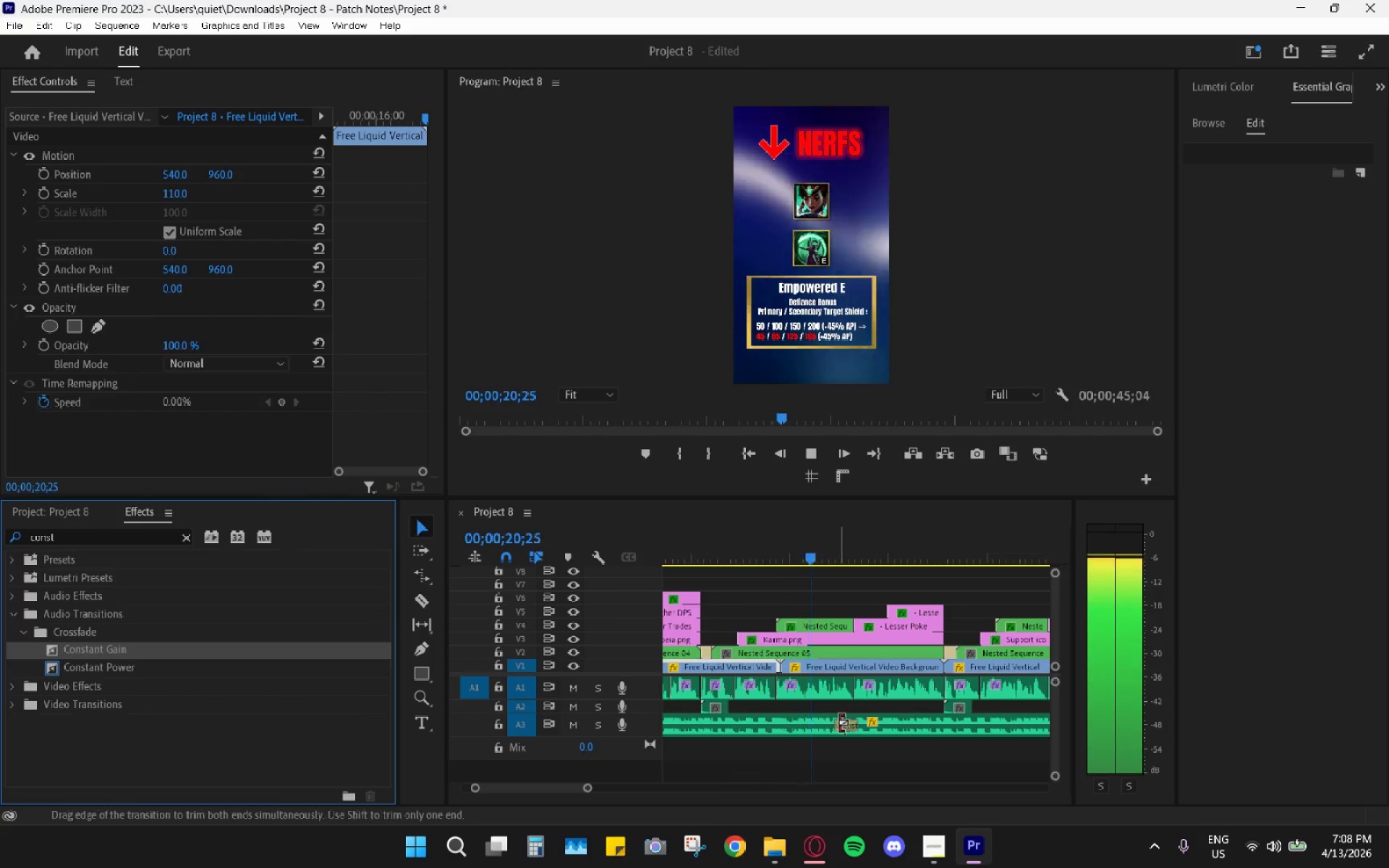 
left_click_drag(start_coordinate=[838, 723], to_coordinate=[842, 723])
 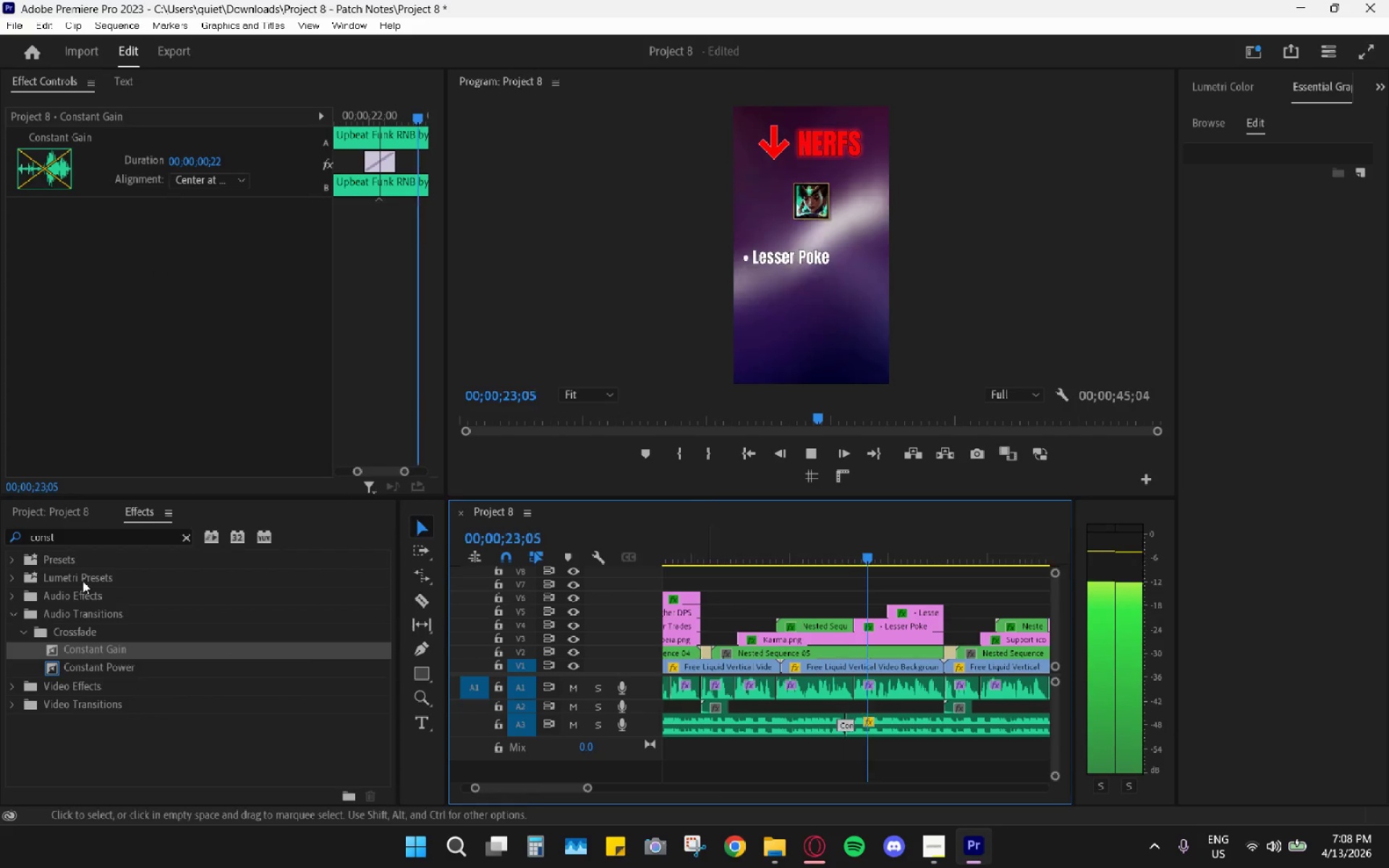 
scroll: coordinate [97, 647], scroll_direction: down, amount: 8.0
 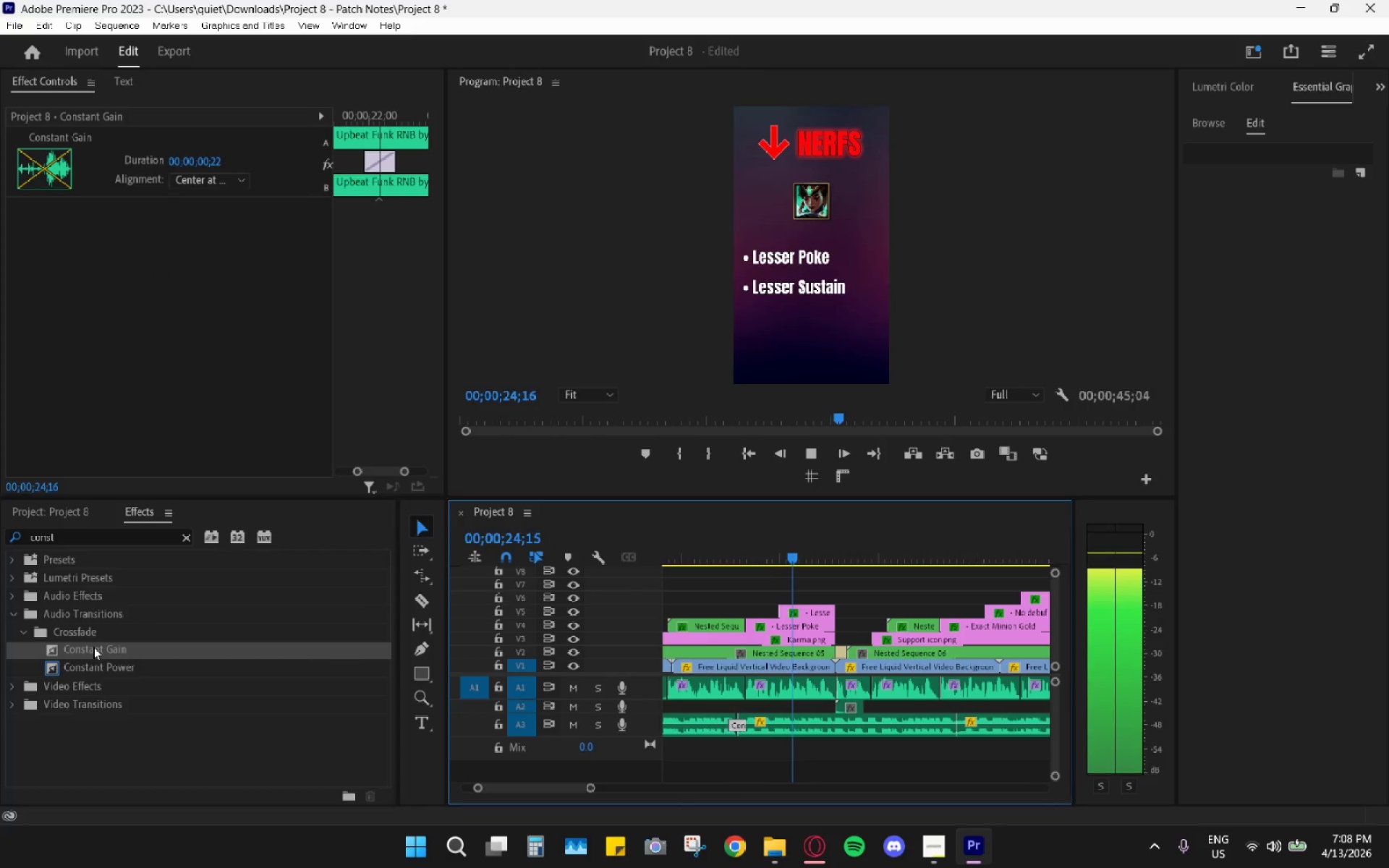 
left_click_drag(start_coordinate=[93, 647], to_coordinate=[959, 718])
 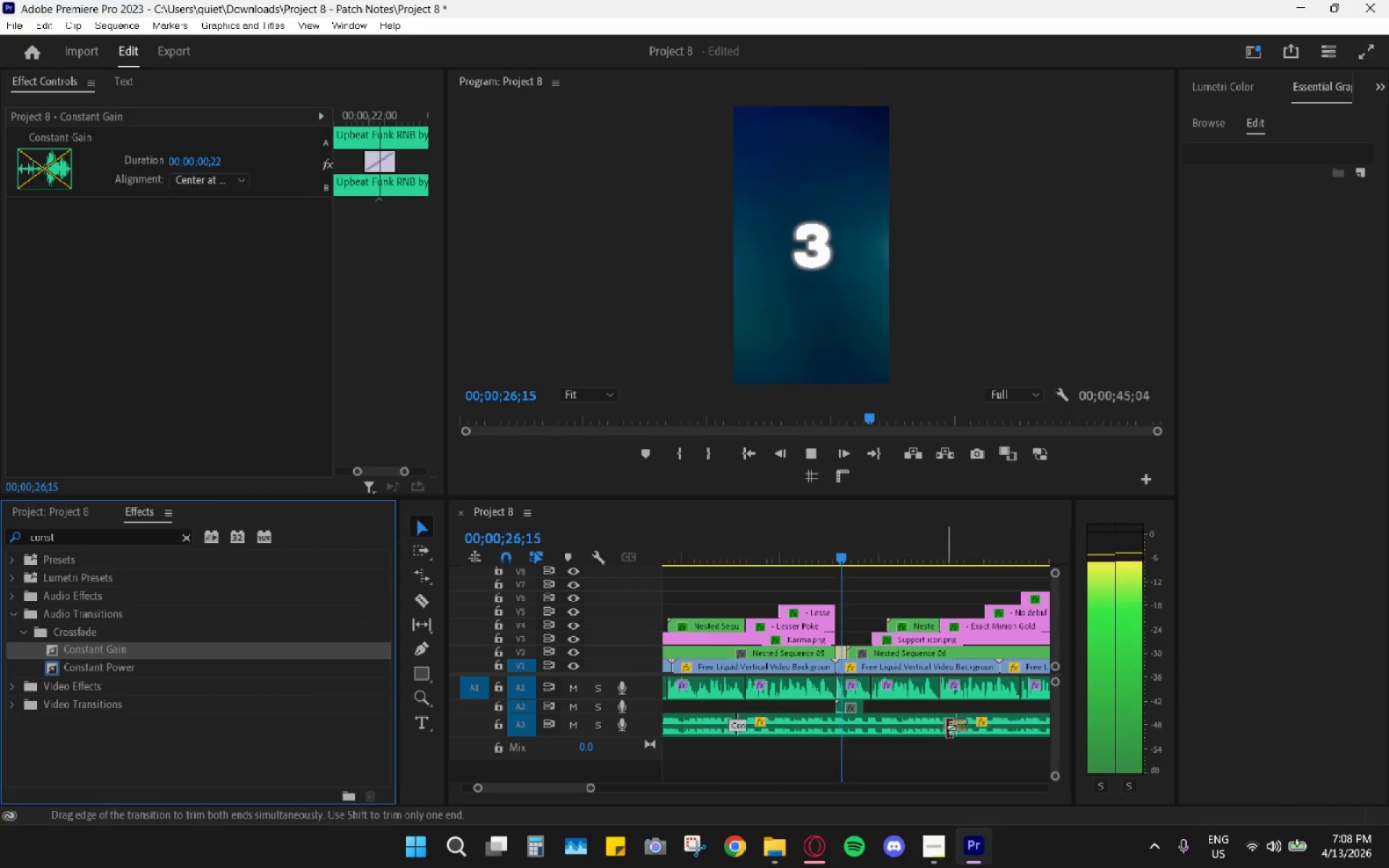 
left_click_drag(start_coordinate=[948, 727], to_coordinate=[952, 728])
 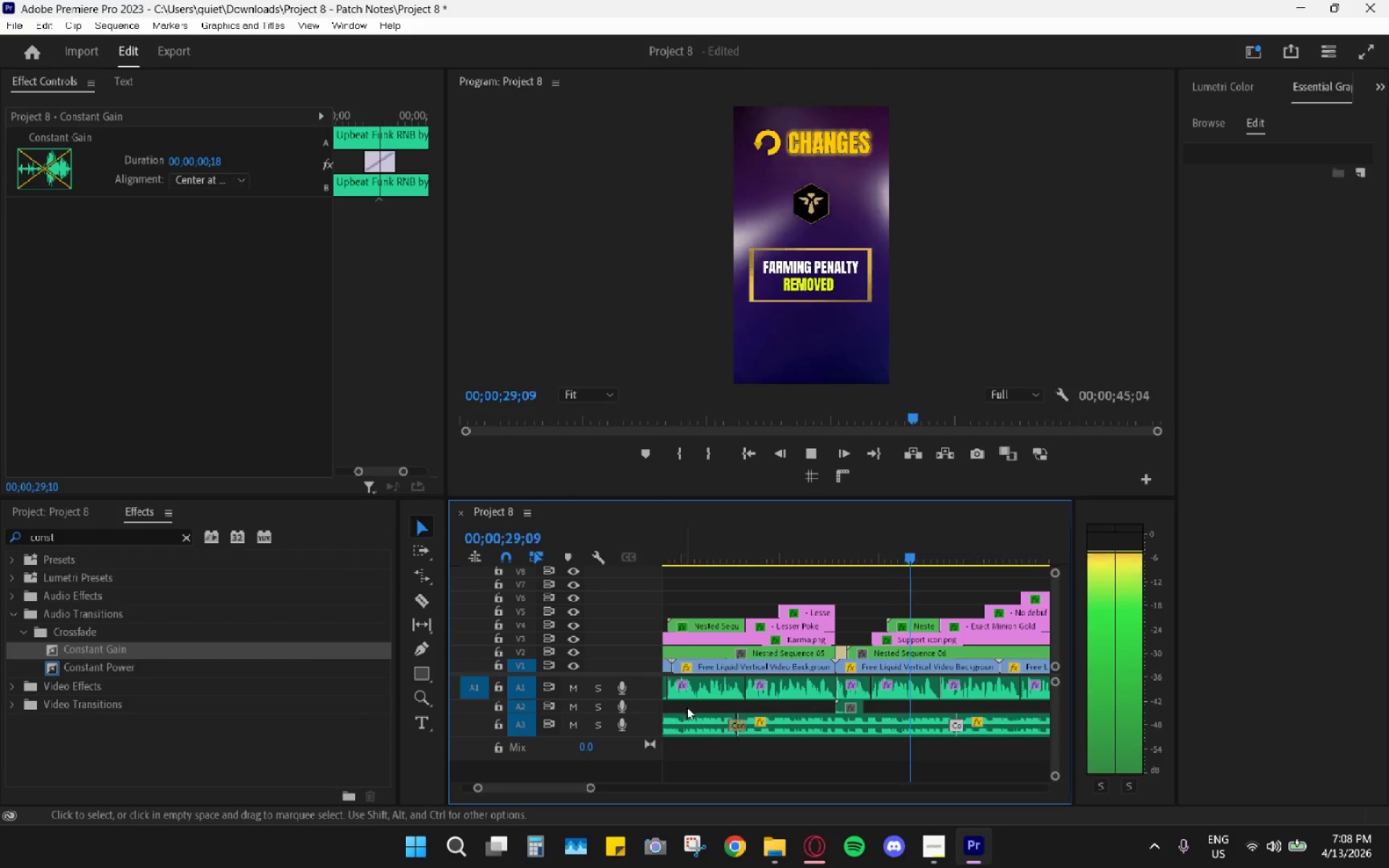 
mouse_move([737, 712])
 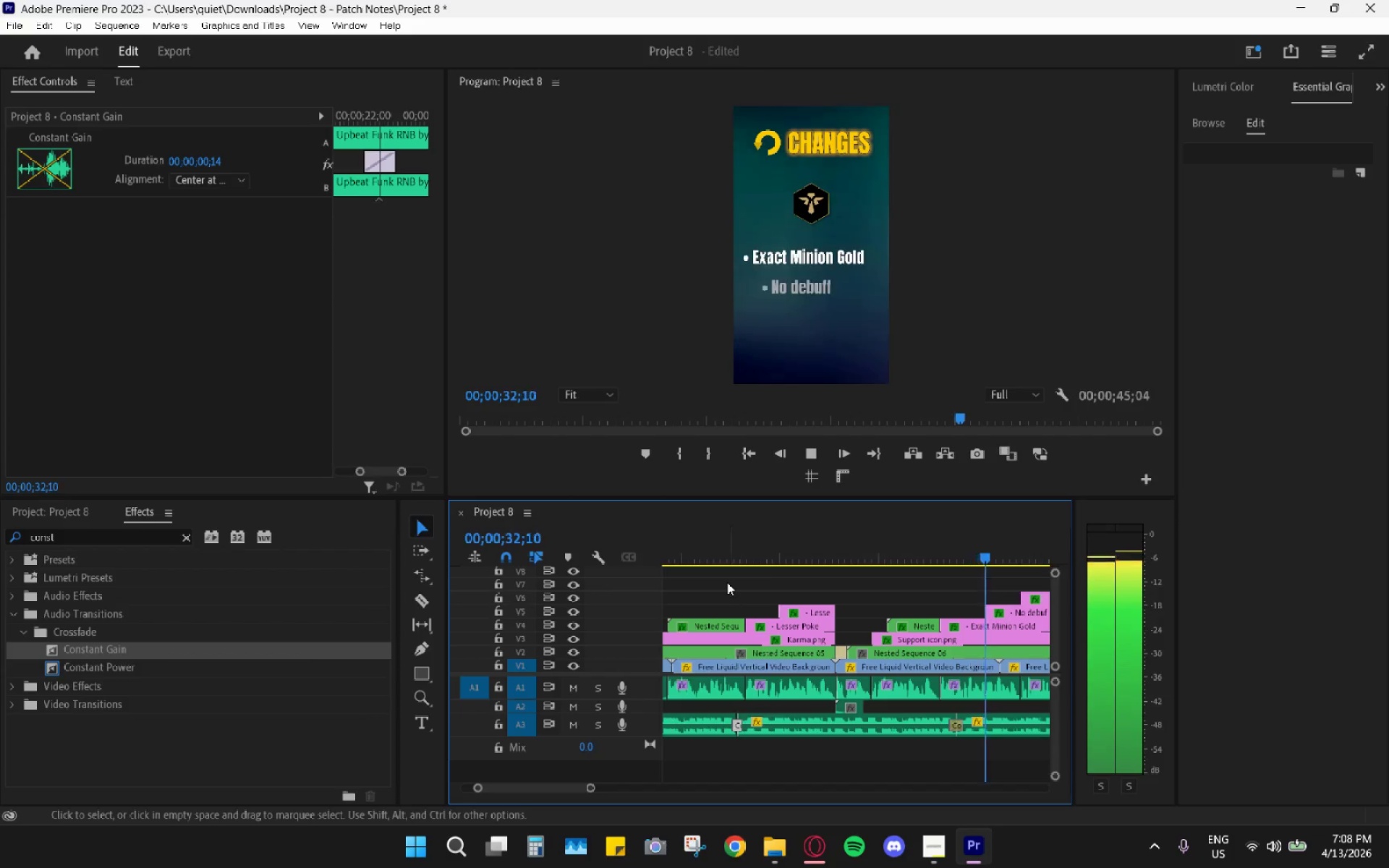 
hold_key(key=AltLeft, duration=0.58)
scroll: coordinate [715, 712], scroll_direction: up, amount: 4.0
 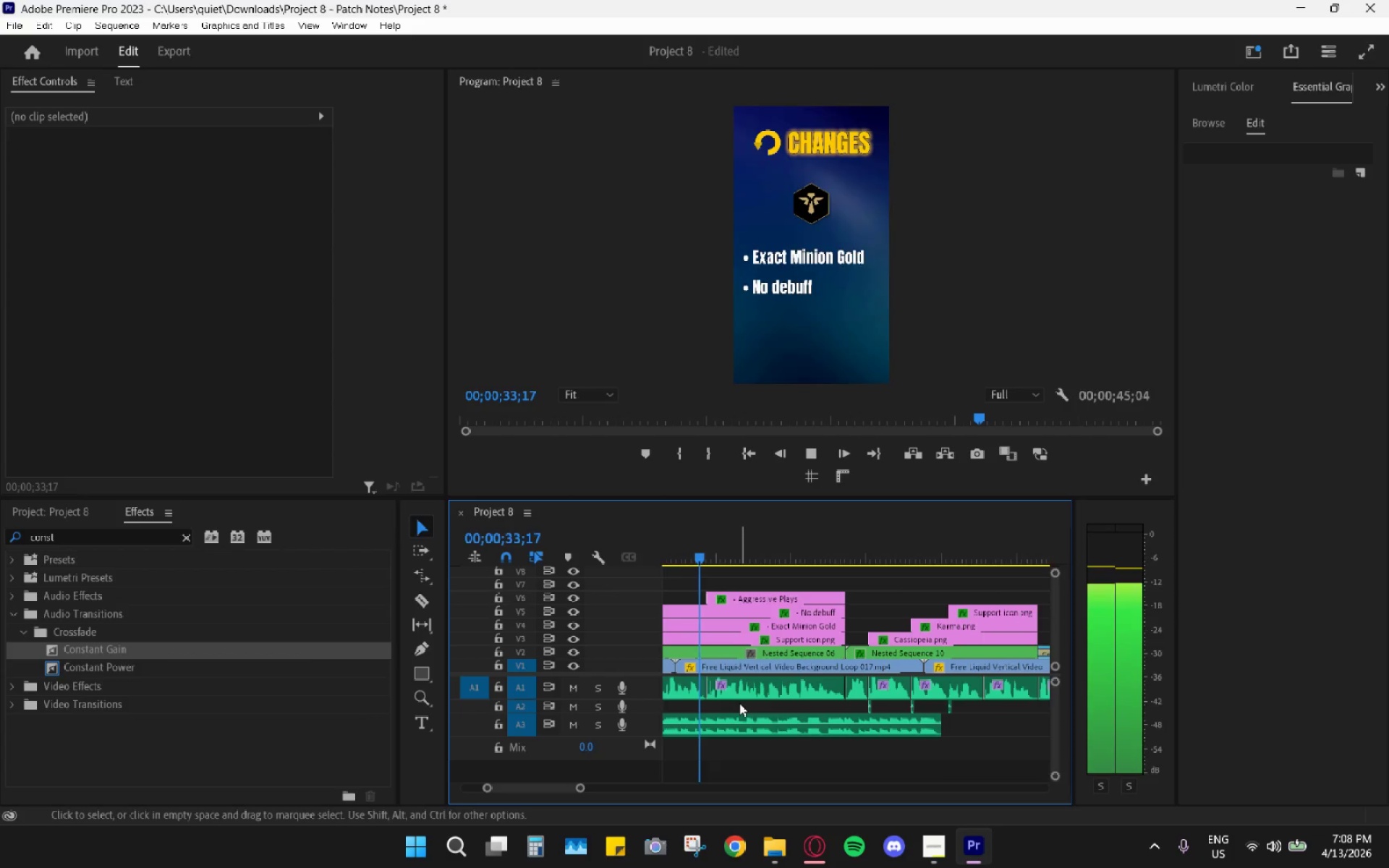 
key(Space)
 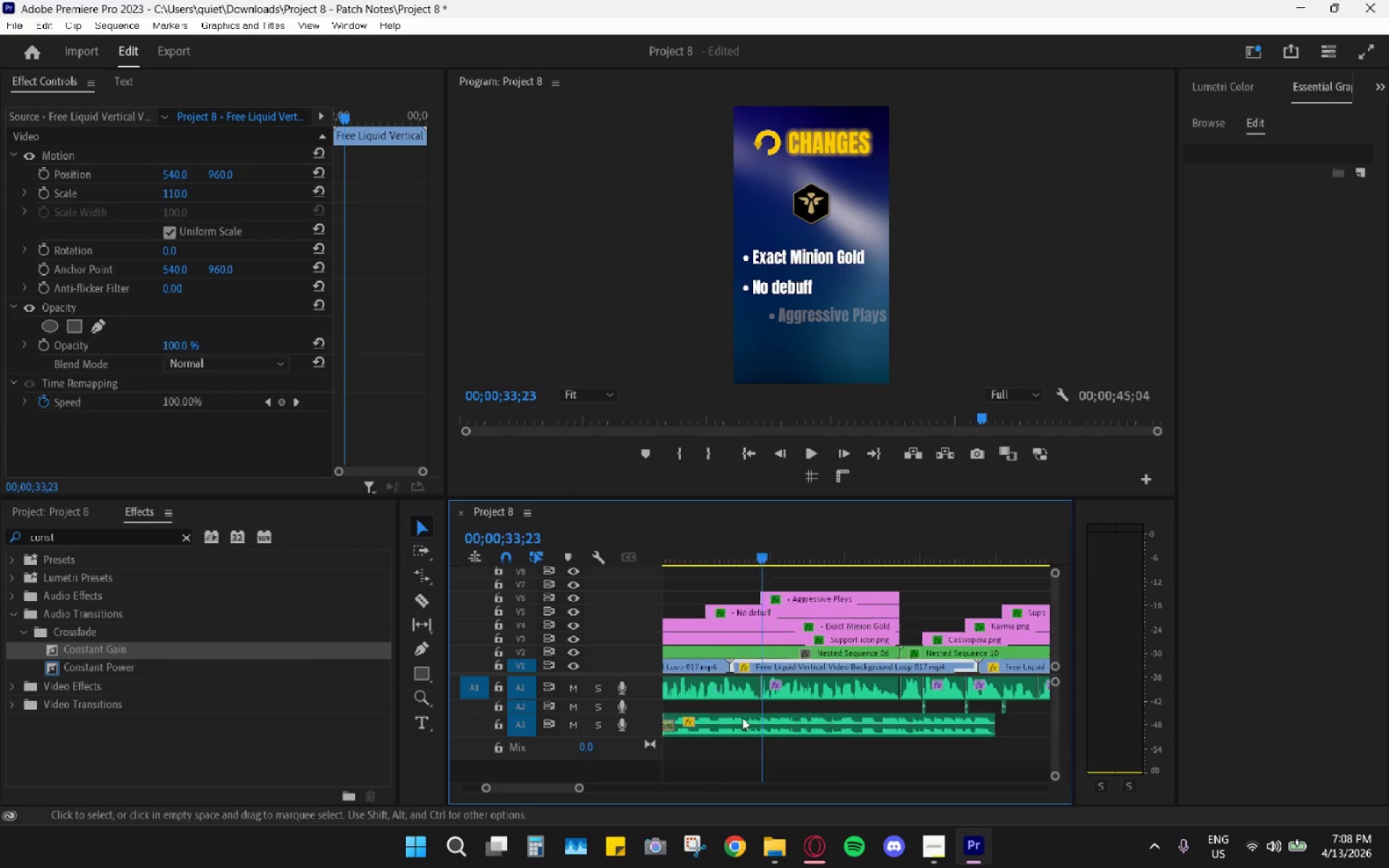 
scroll: coordinate [771, 723], scroll_direction: up, amount: 17.0
 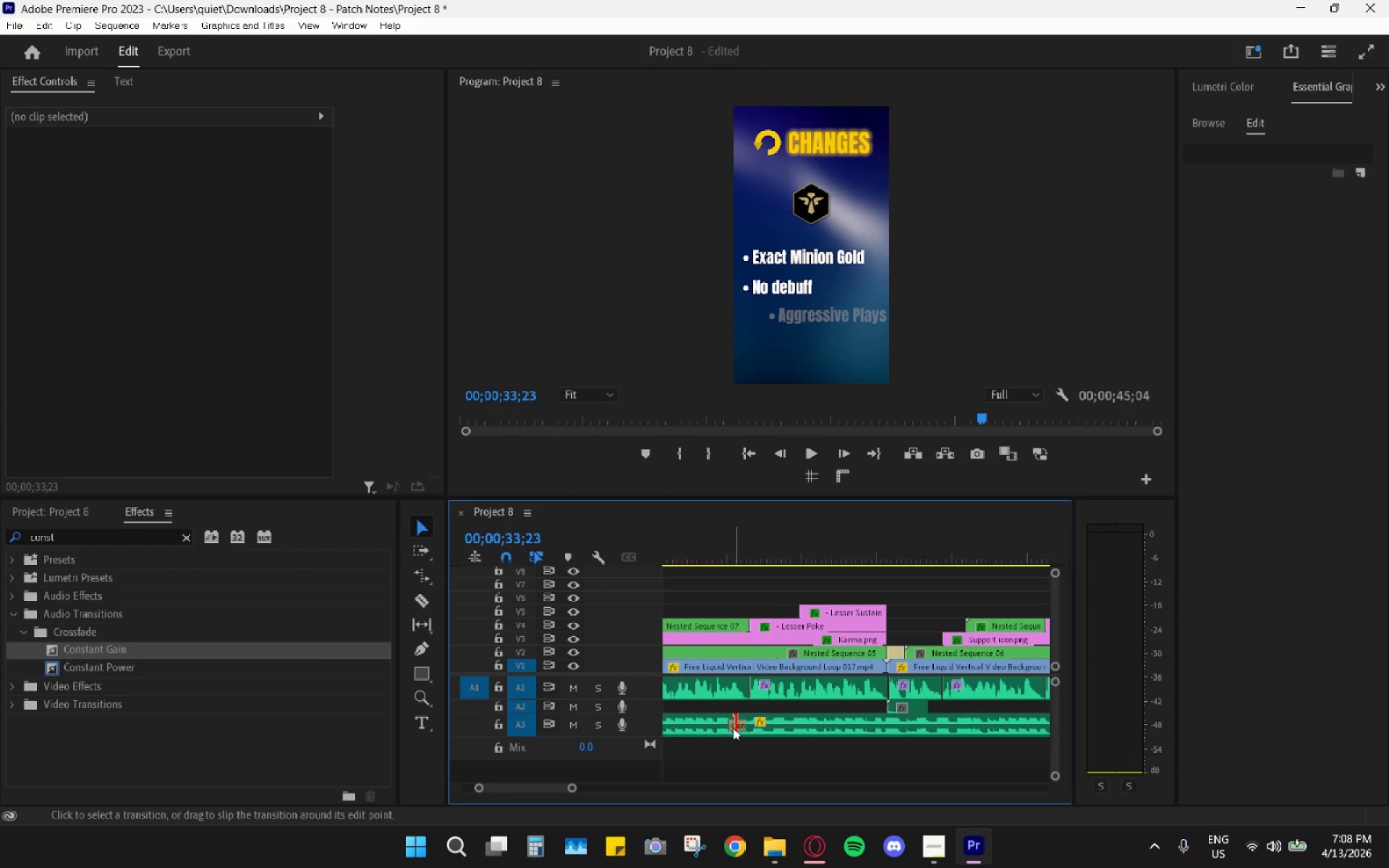 
left_click([733, 728])
 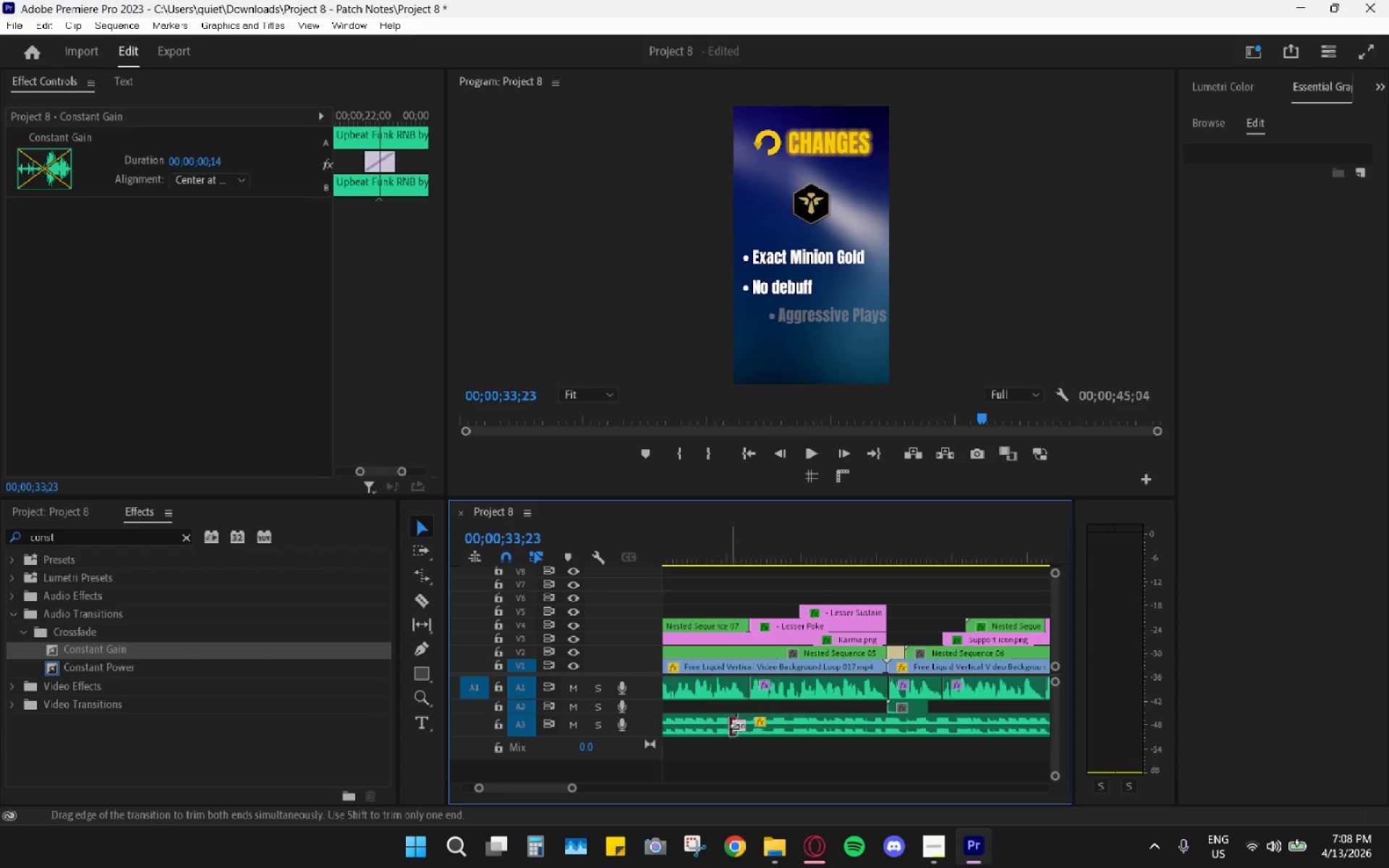 
left_click_drag(start_coordinate=[729, 726], to_coordinate=[725, 724])
 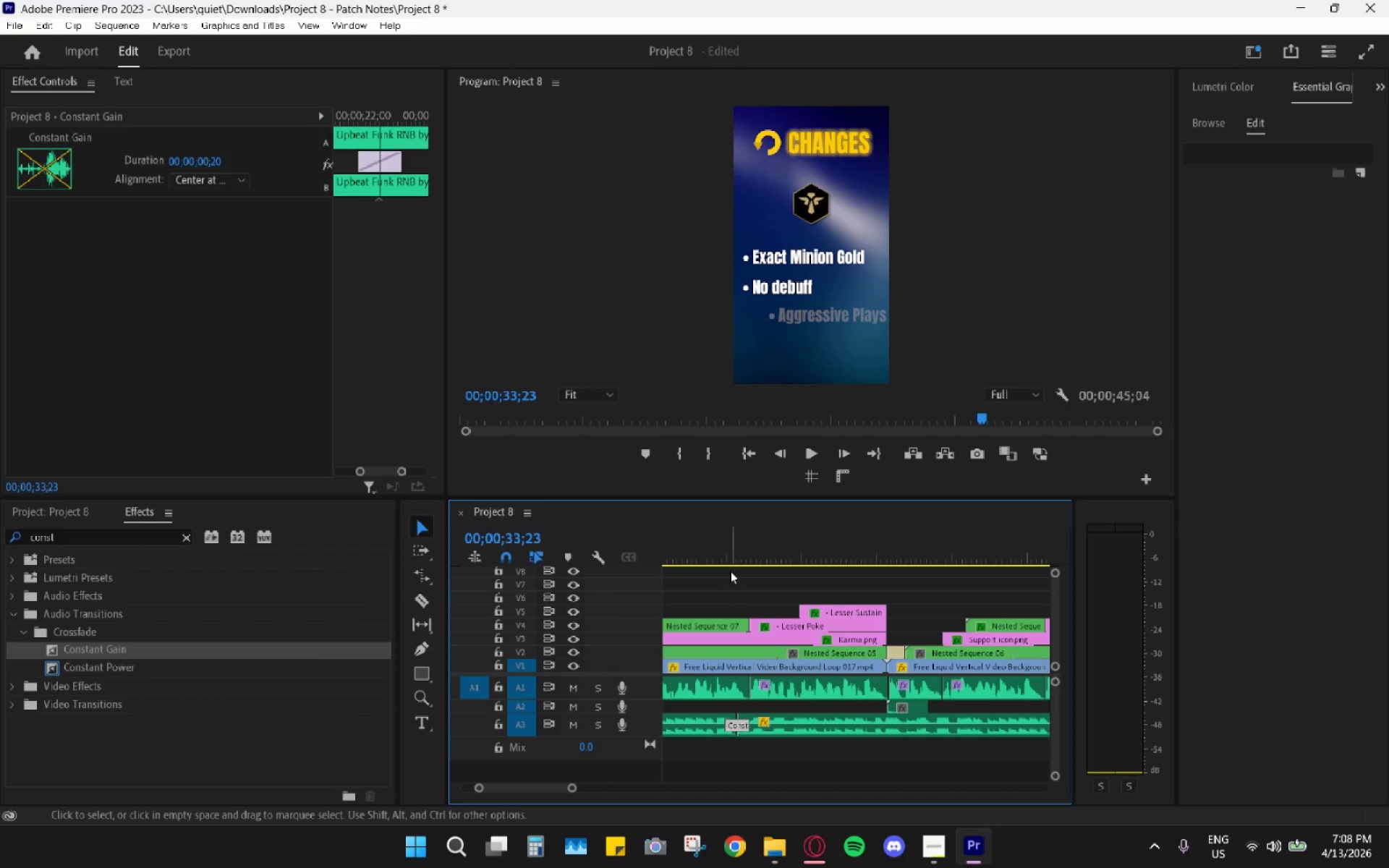 
hold_key(key=AltLeft, duration=0.69)
scroll: coordinate [730, 613], scroll_direction: down, amount: 10.0
 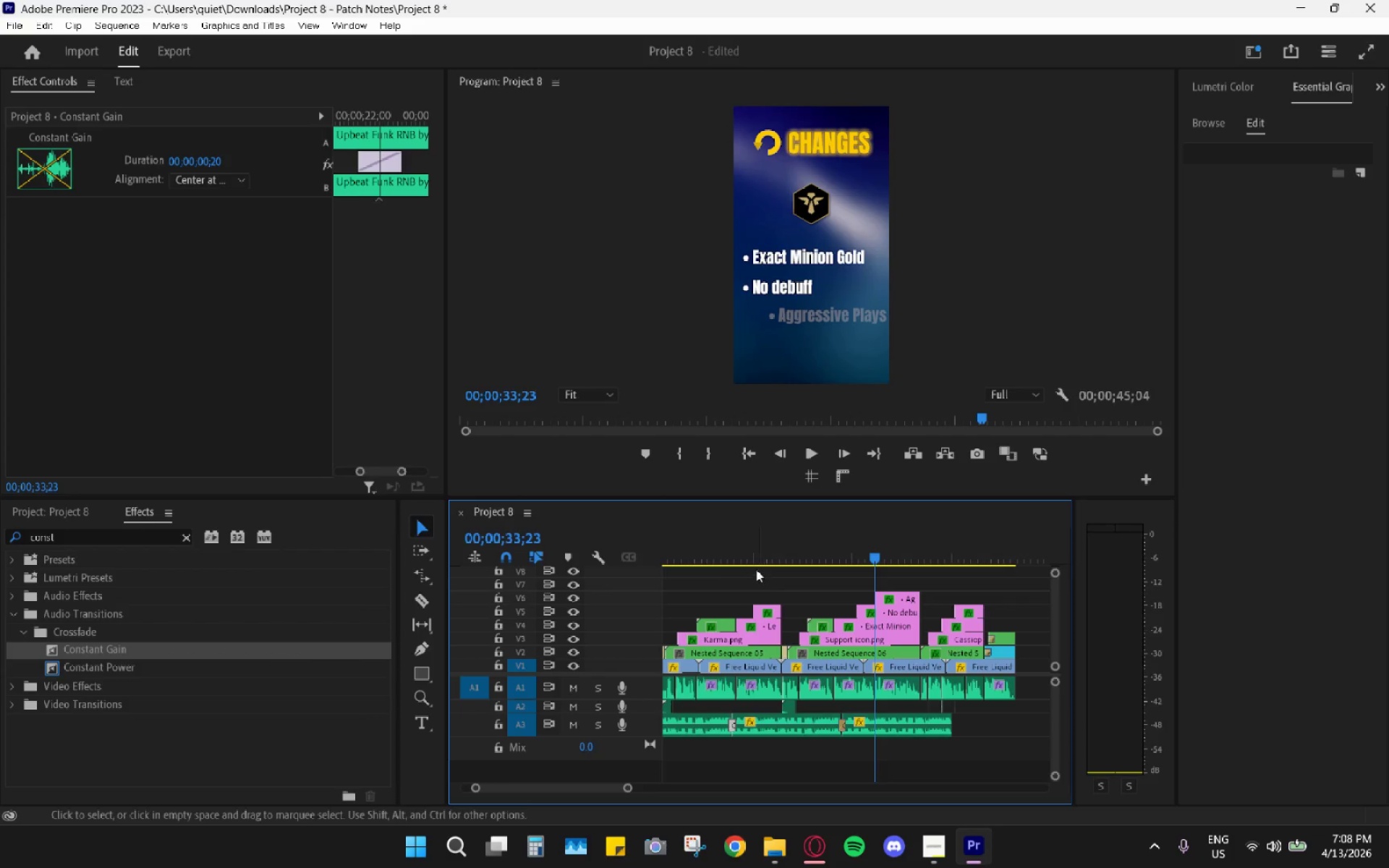 
left_click_drag(start_coordinate=[736, 553], to_coordinate=[730, 551])
 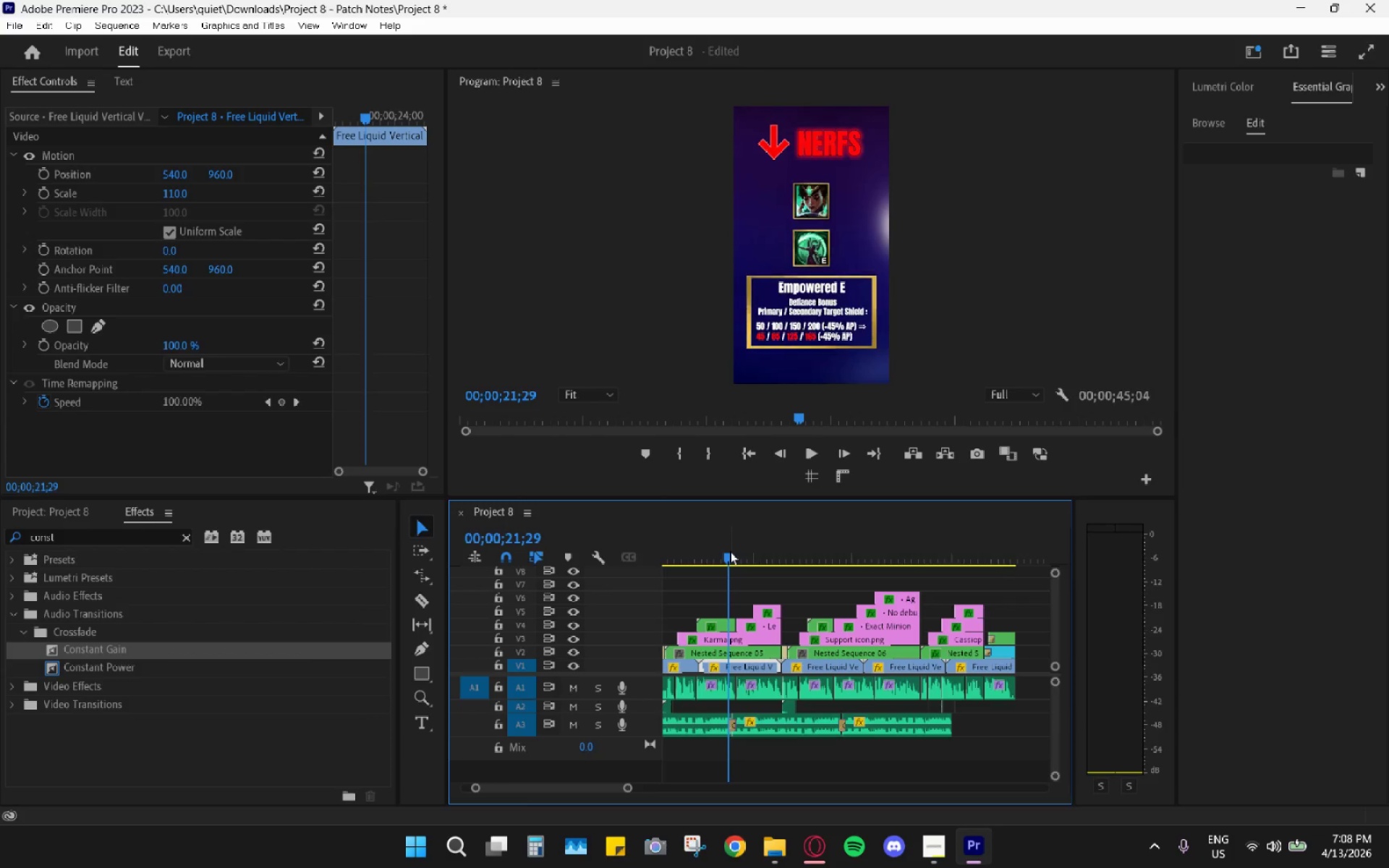 
key(Space)
 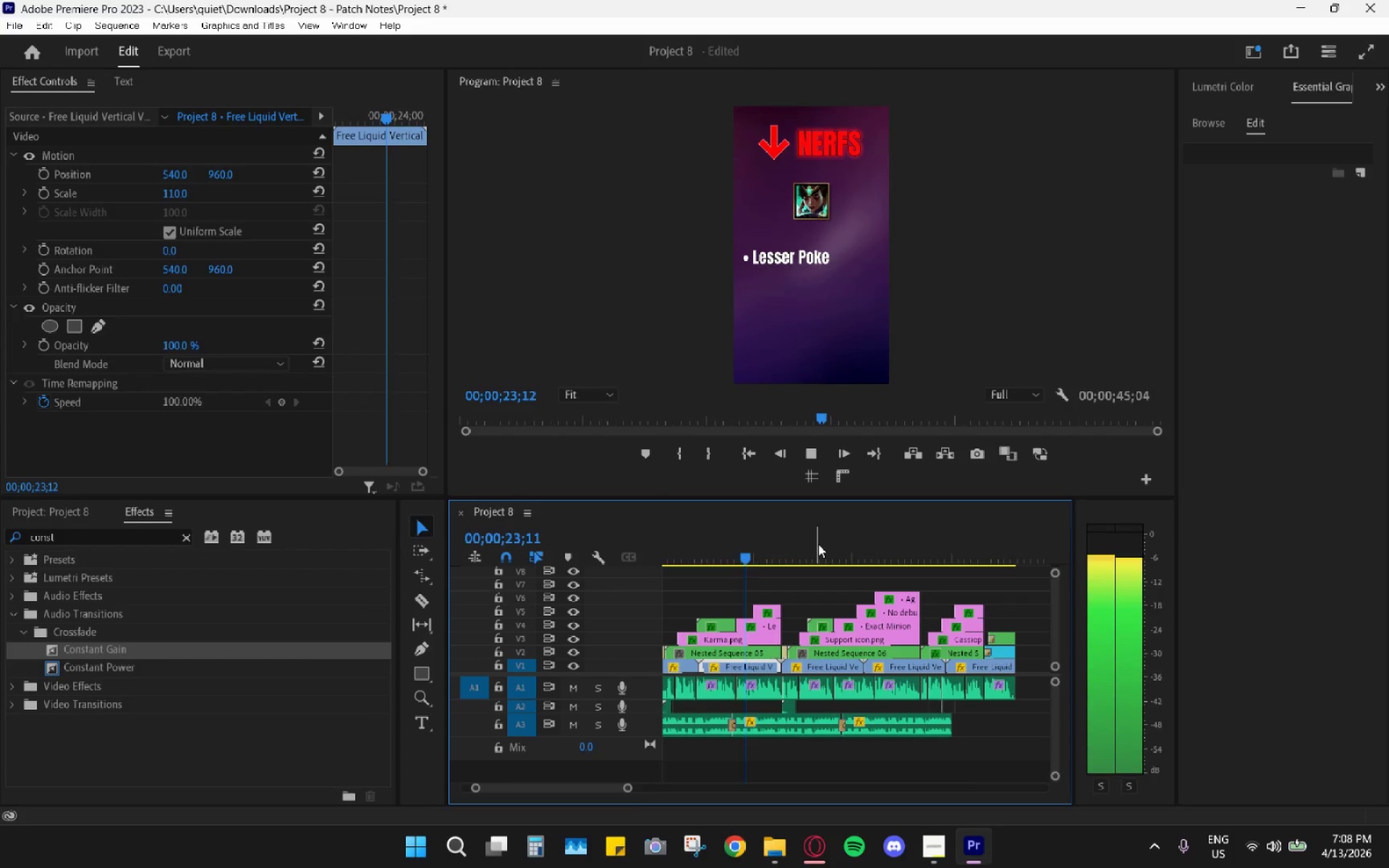 
left_click([849, 546])
 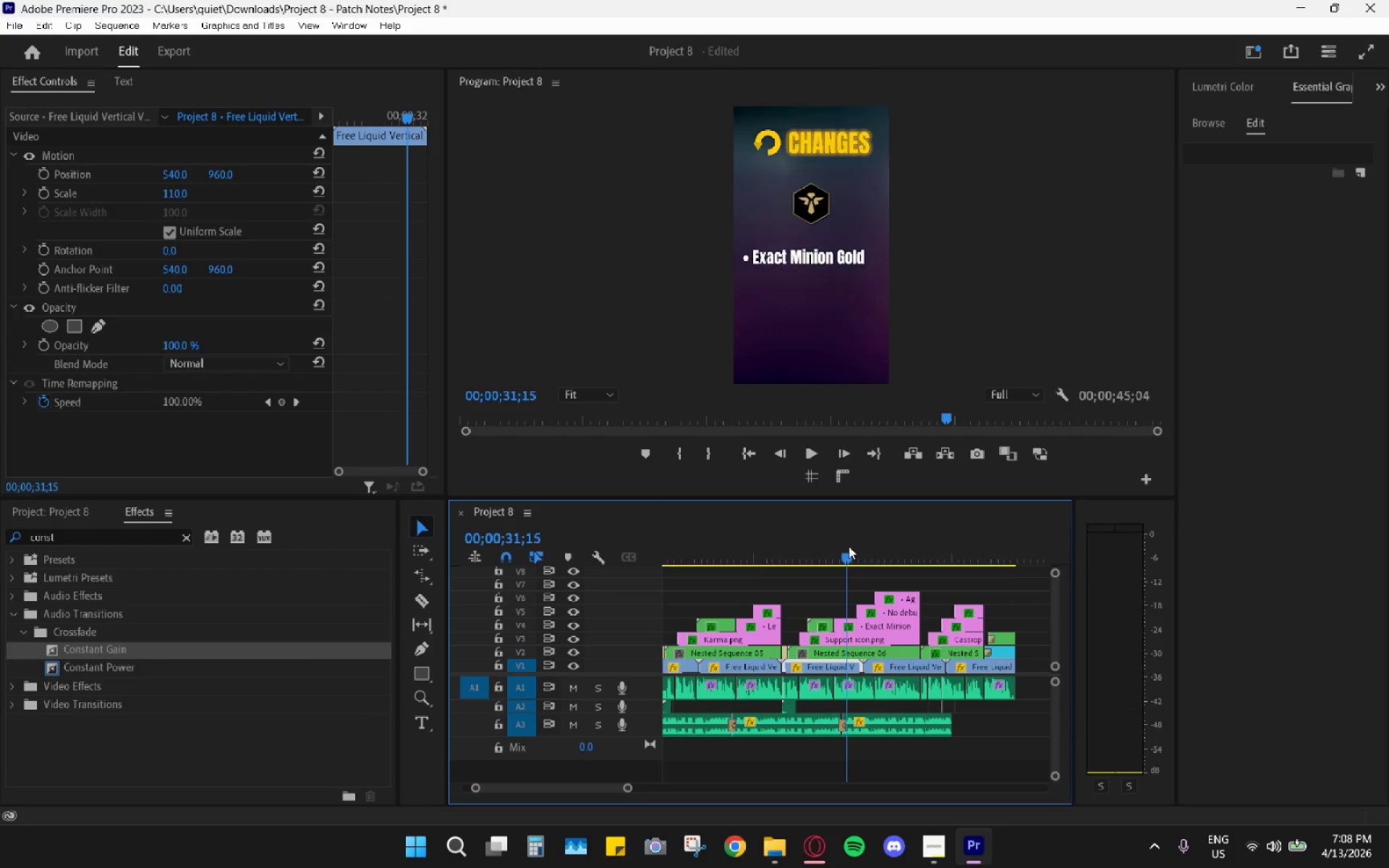 
left_click_drag(start_coordinate=[849, 546], to_coordinate=[838, 545])
 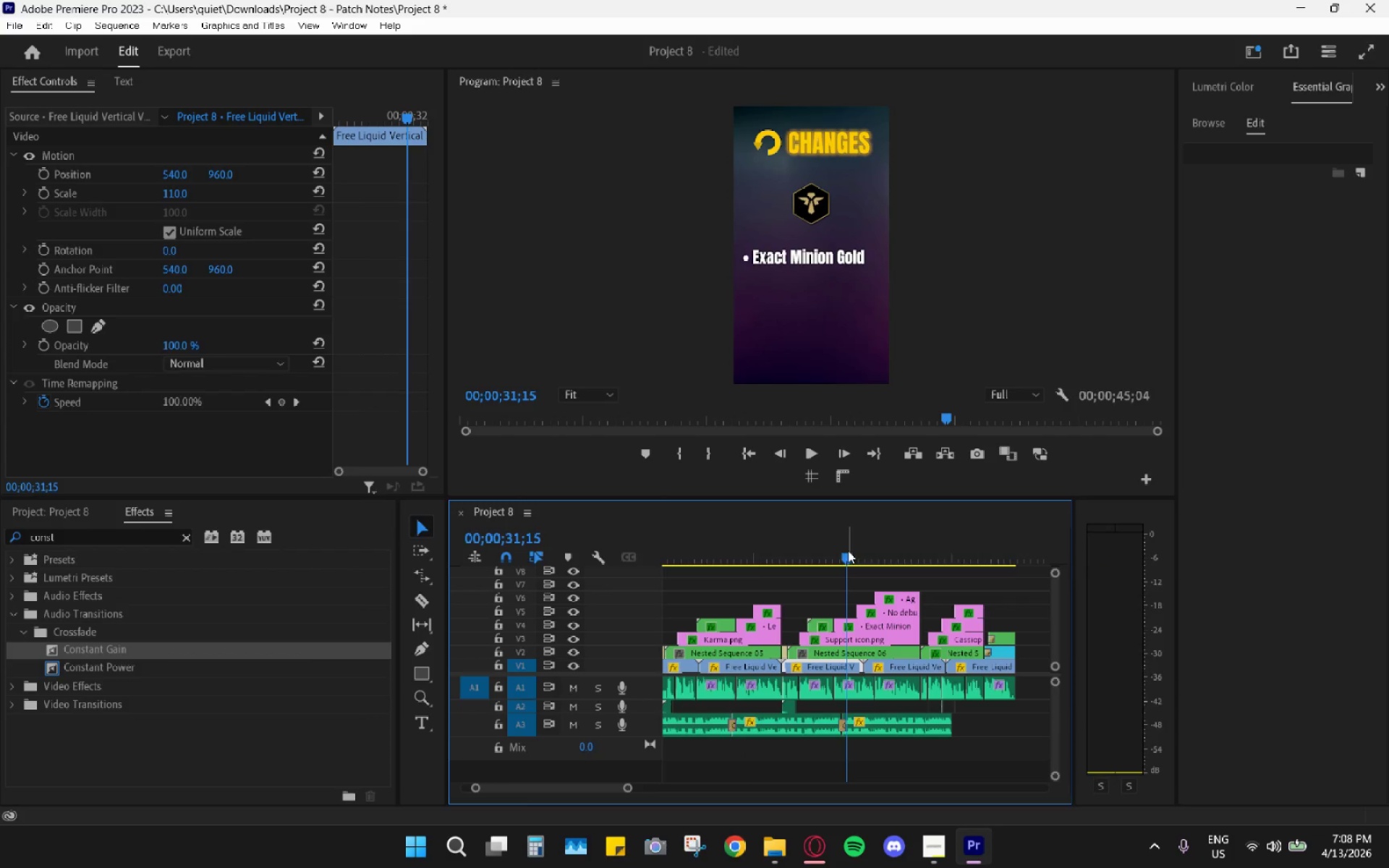 
left_click([849, 550])
 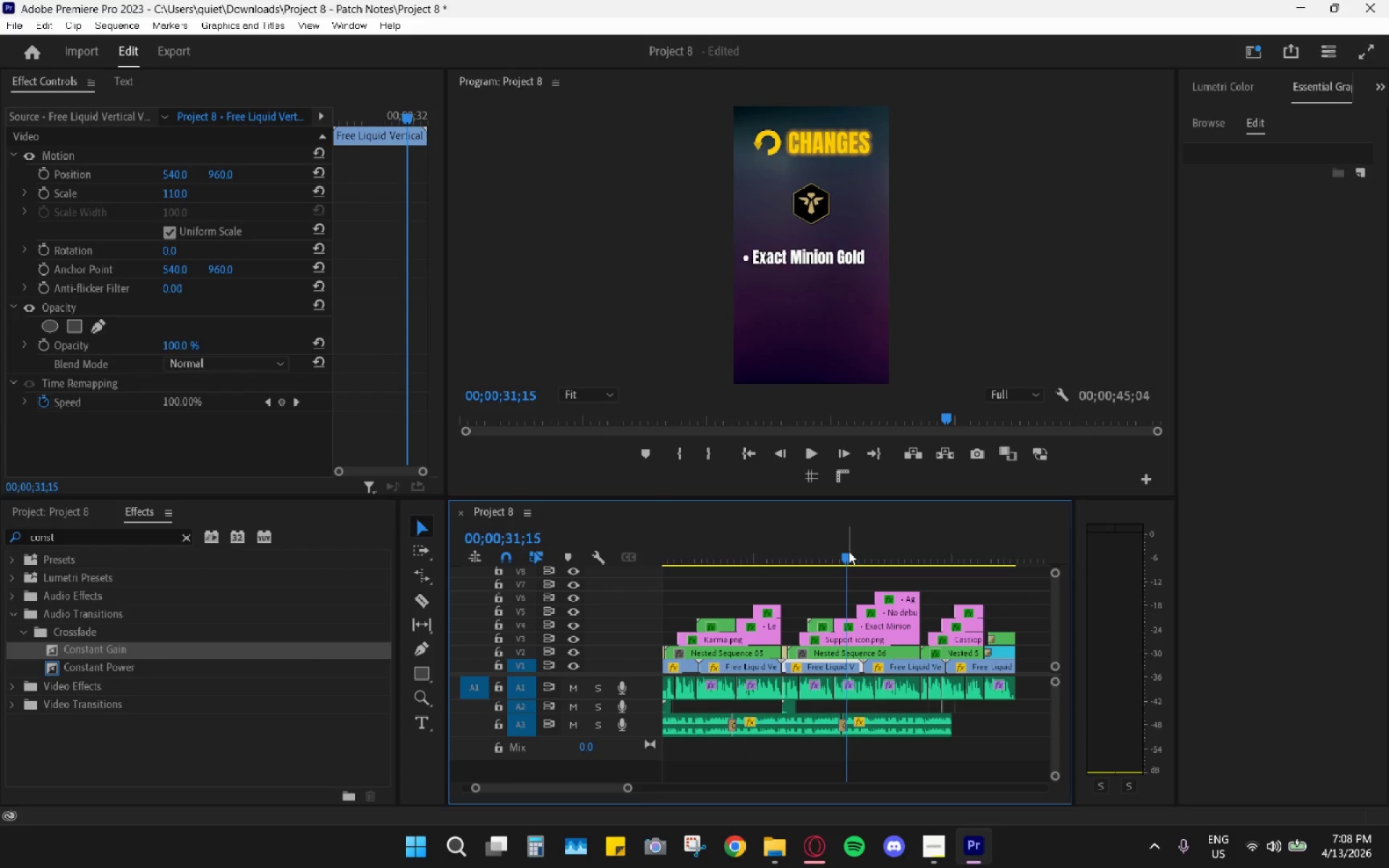 
left_click_drag(start_coordinate=[848, 554], to_coordinate=[837, 556])
 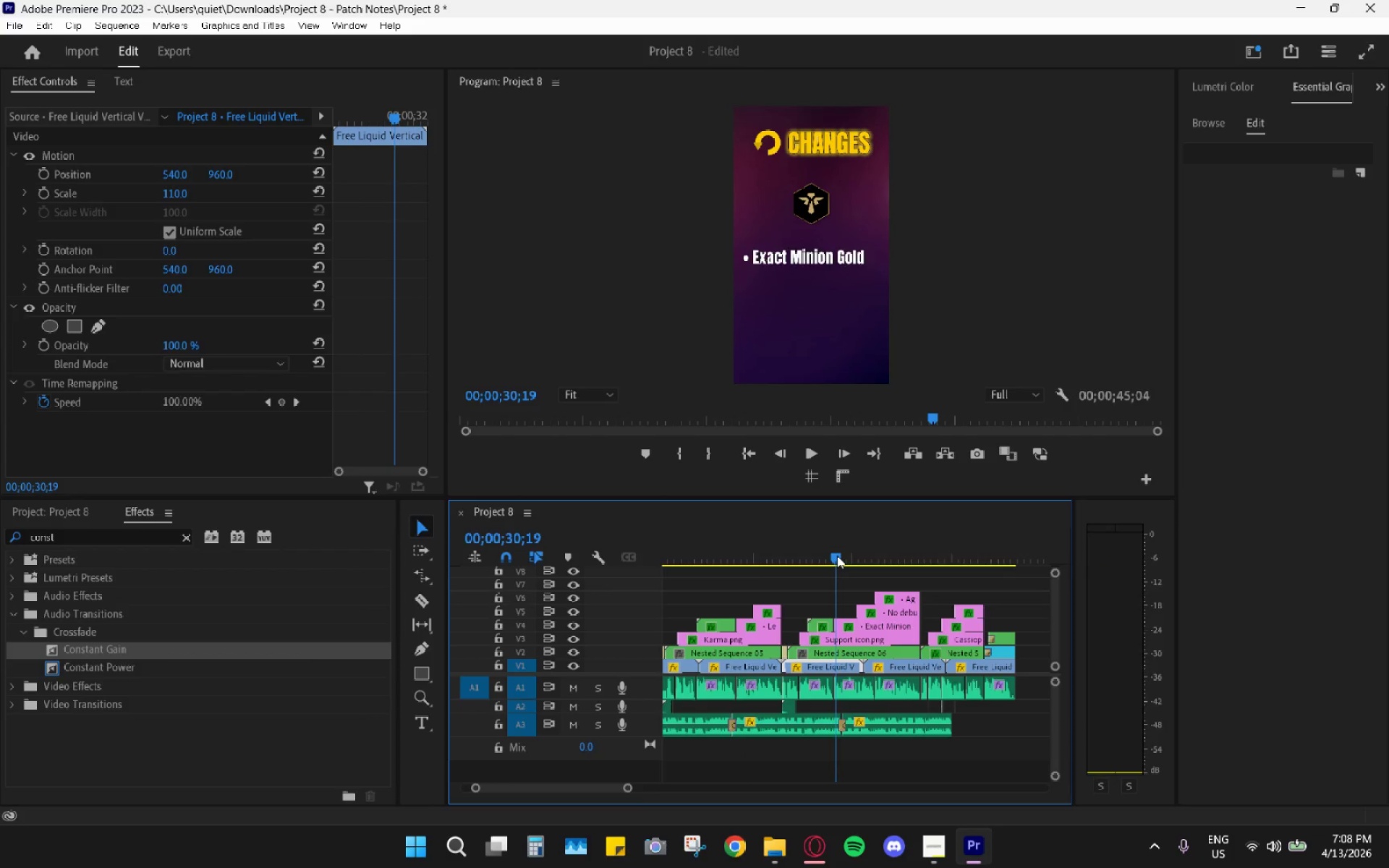 
key(Space)
 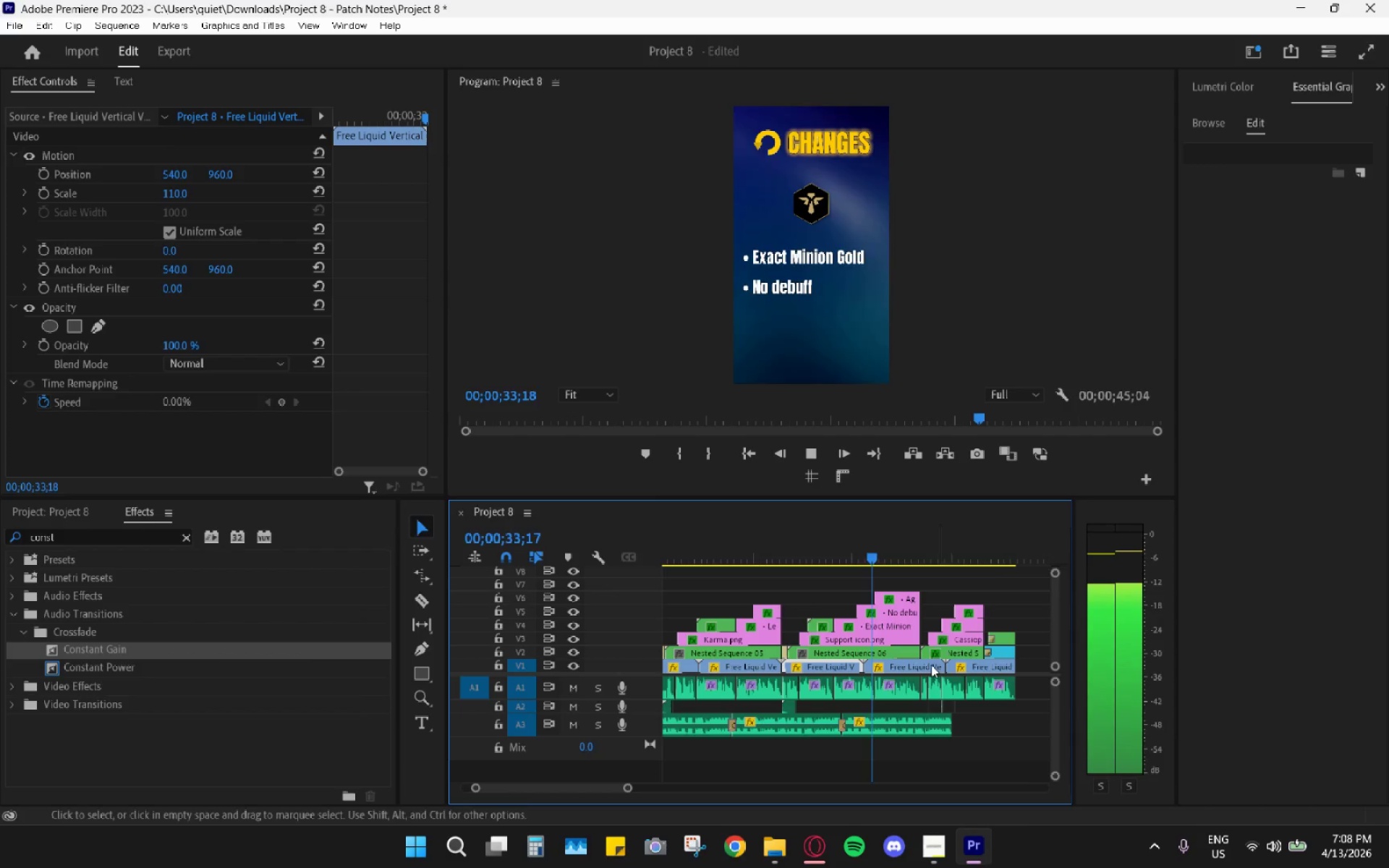 
left_click_drag(start_coordinate=[947, 722], to_coordinate=[1008, 733])
 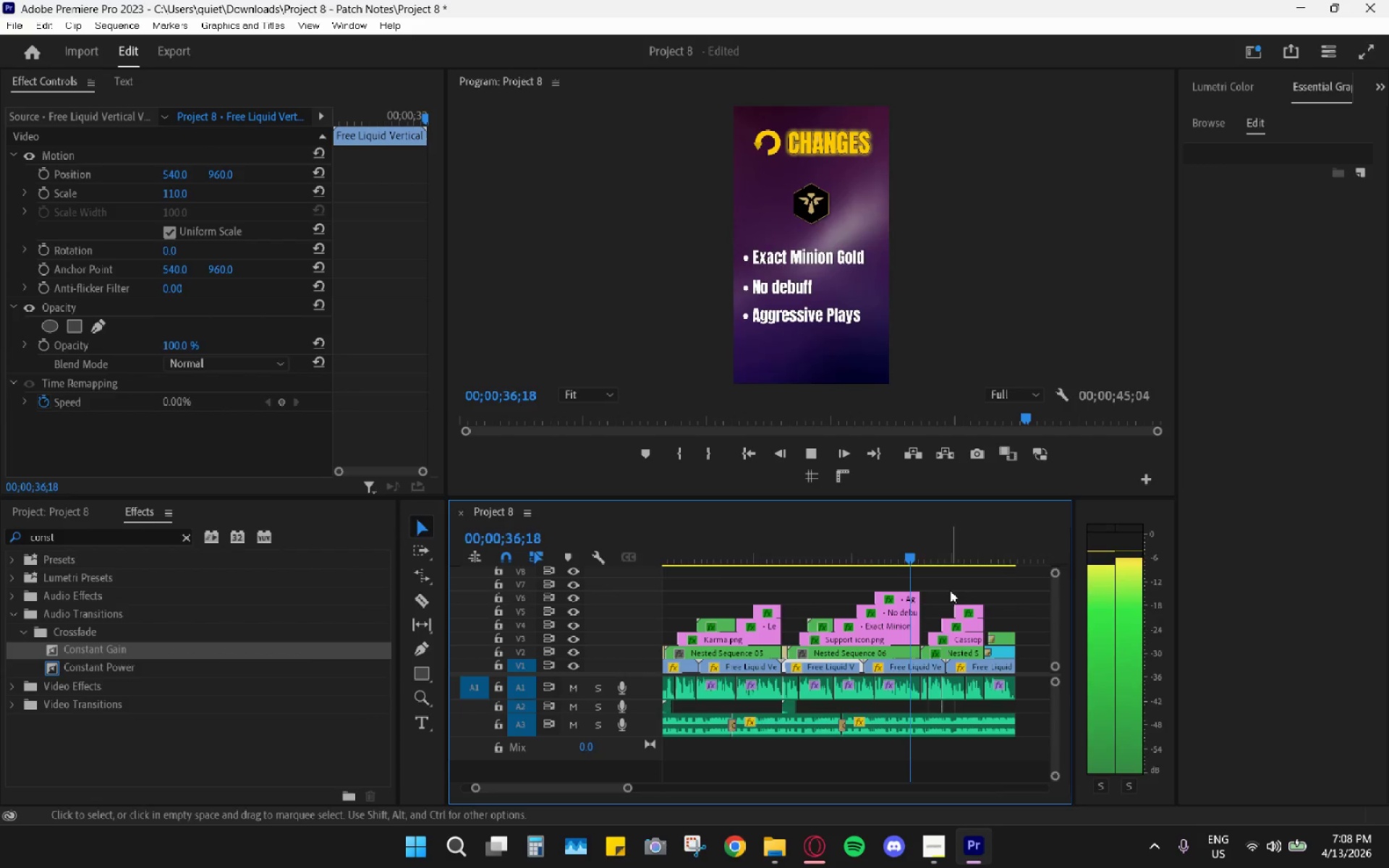 
hold_key(key=AltLeft, duration=1.12)
scroll: coordinate [971, 727], scroll_direction: up, amount: 7.0
 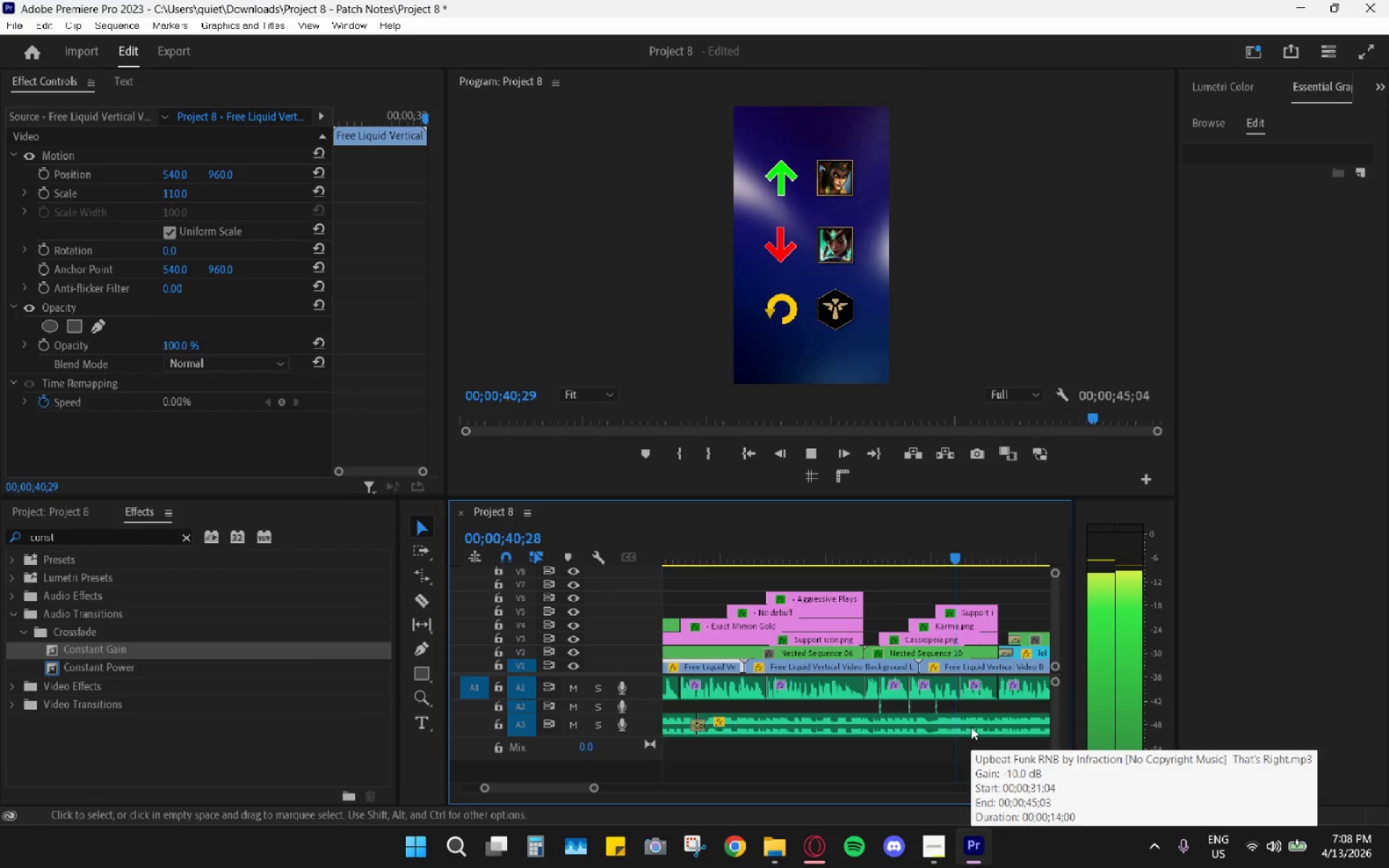 
key(Space)
 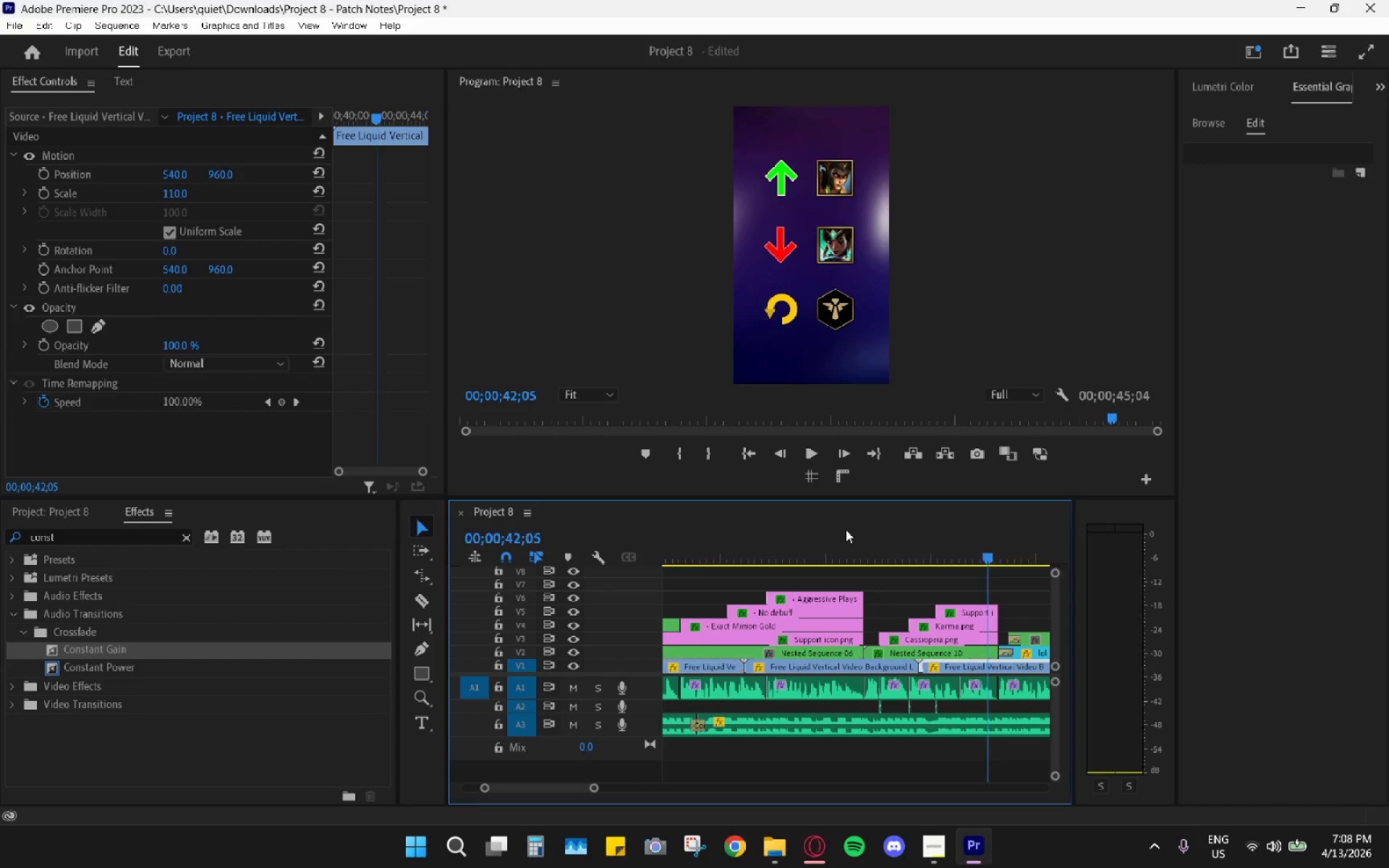 
left_click_drag(start_coordinate=[846, 529], to_coordinate=[785, 532])
 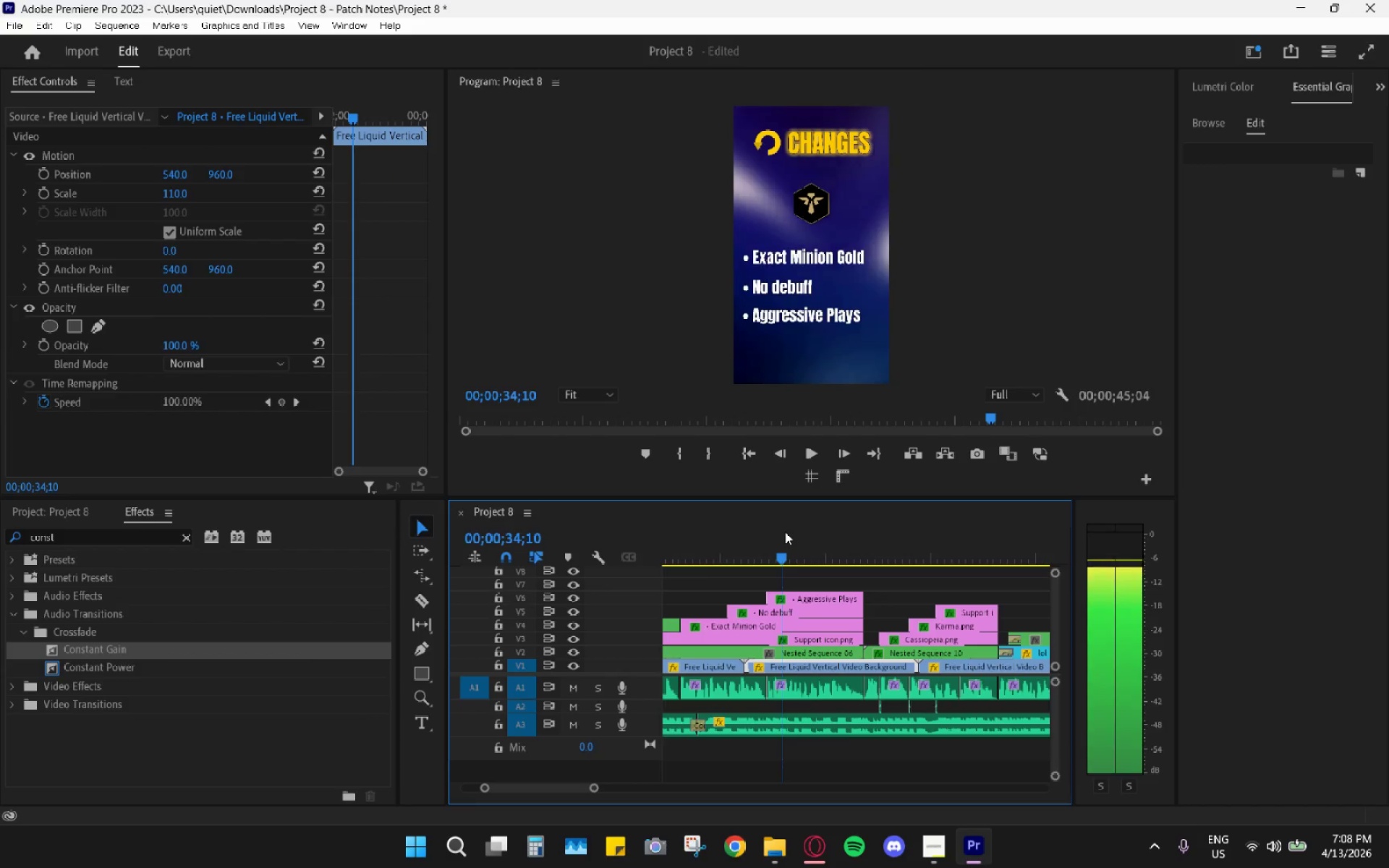 
key(Space)
 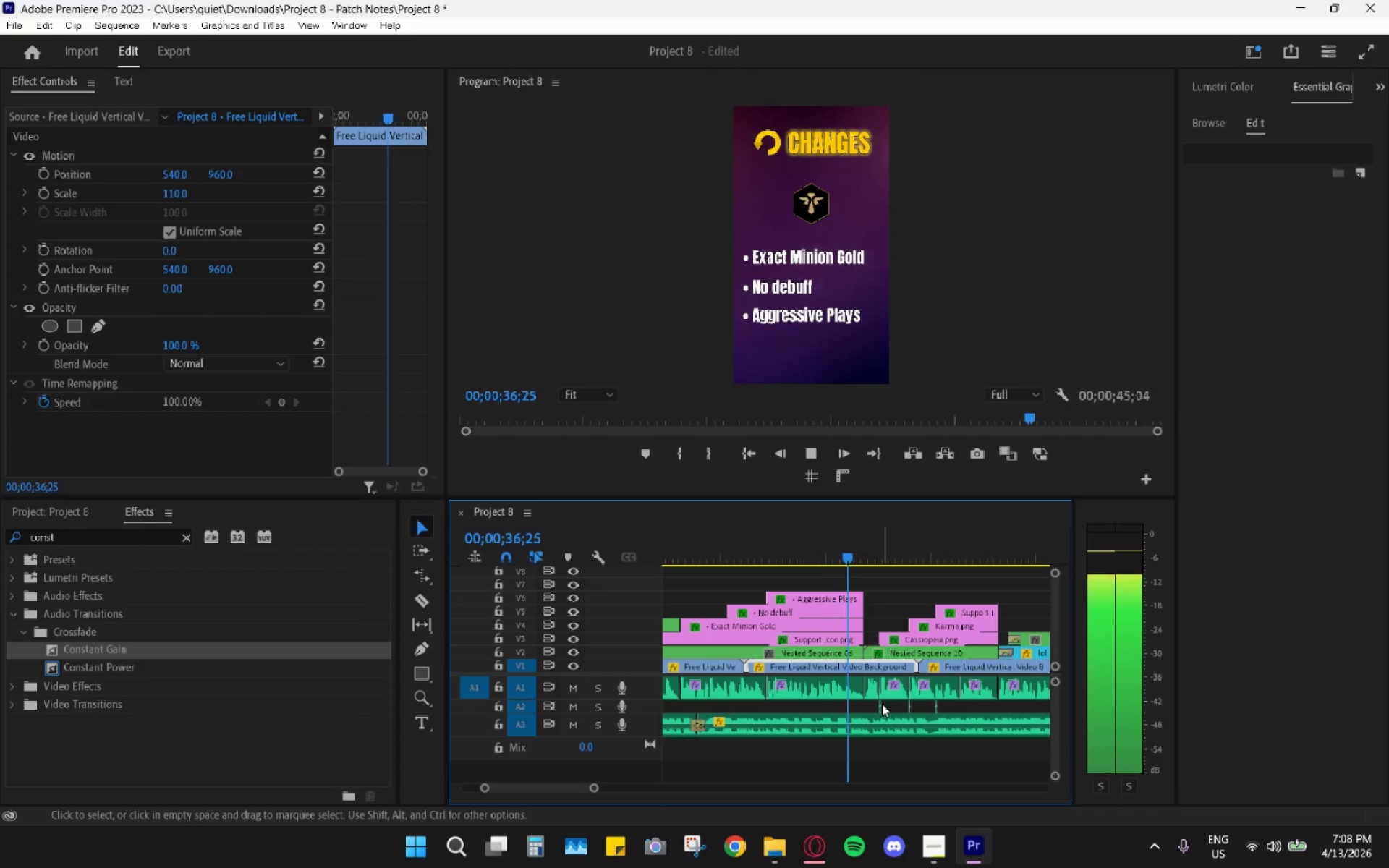 
key(Space)
 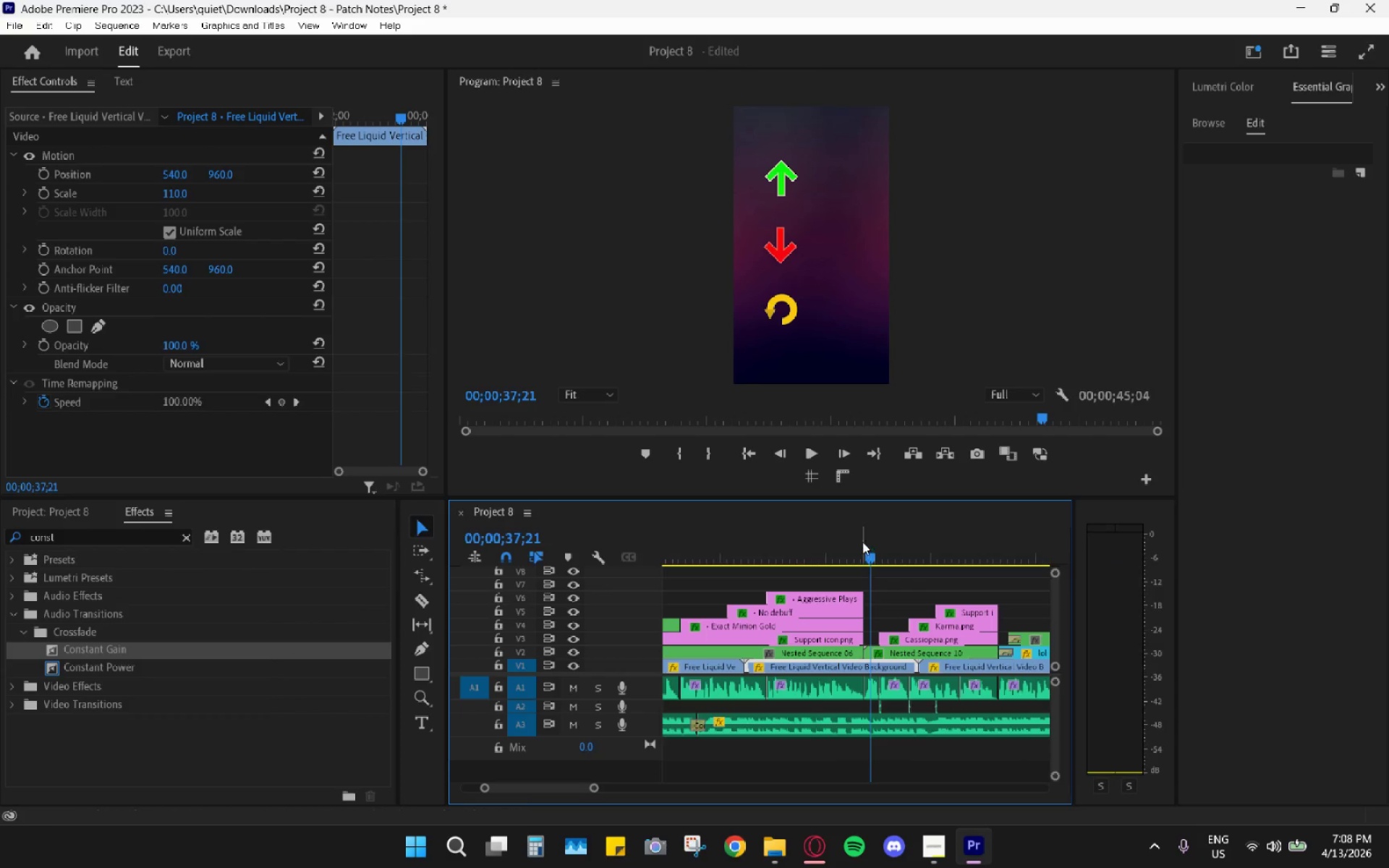 
left_click_drag(start_coordinate=[854, 546], to_coordinate=[809, 548])
 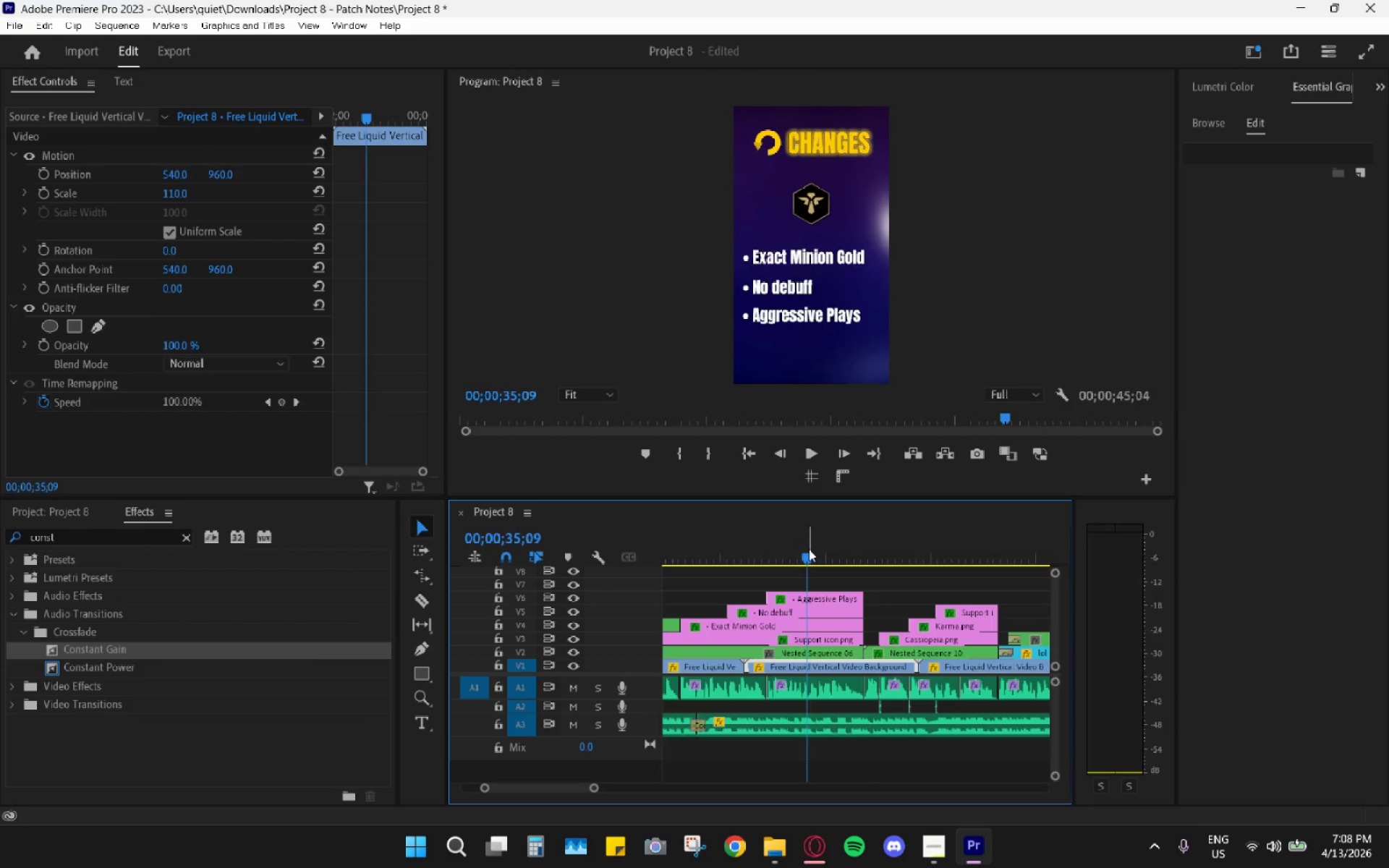 
key(Space)
 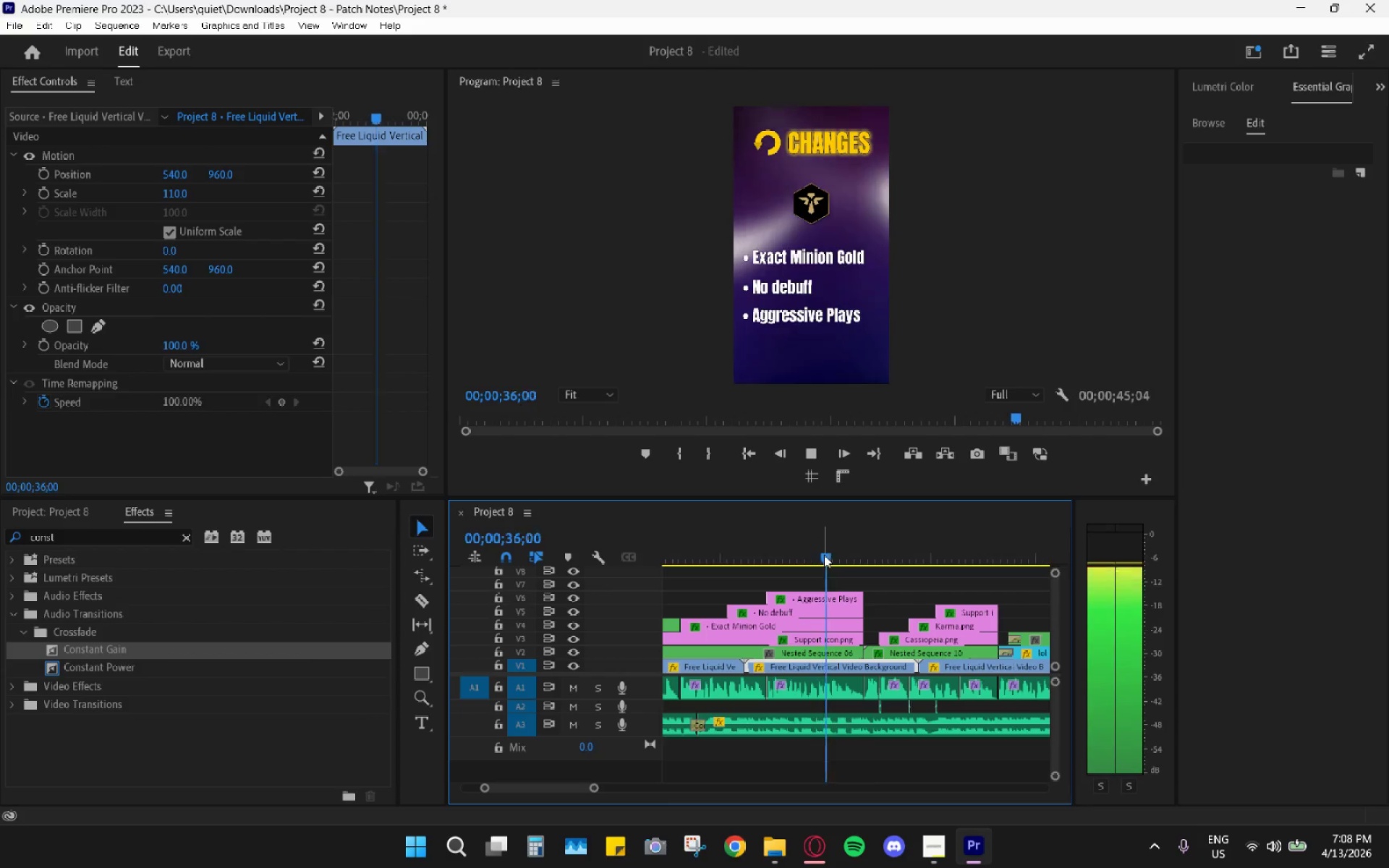 
left_click_drag(start_coordinate=[824, 555], to_coordinate=[730, 562])
 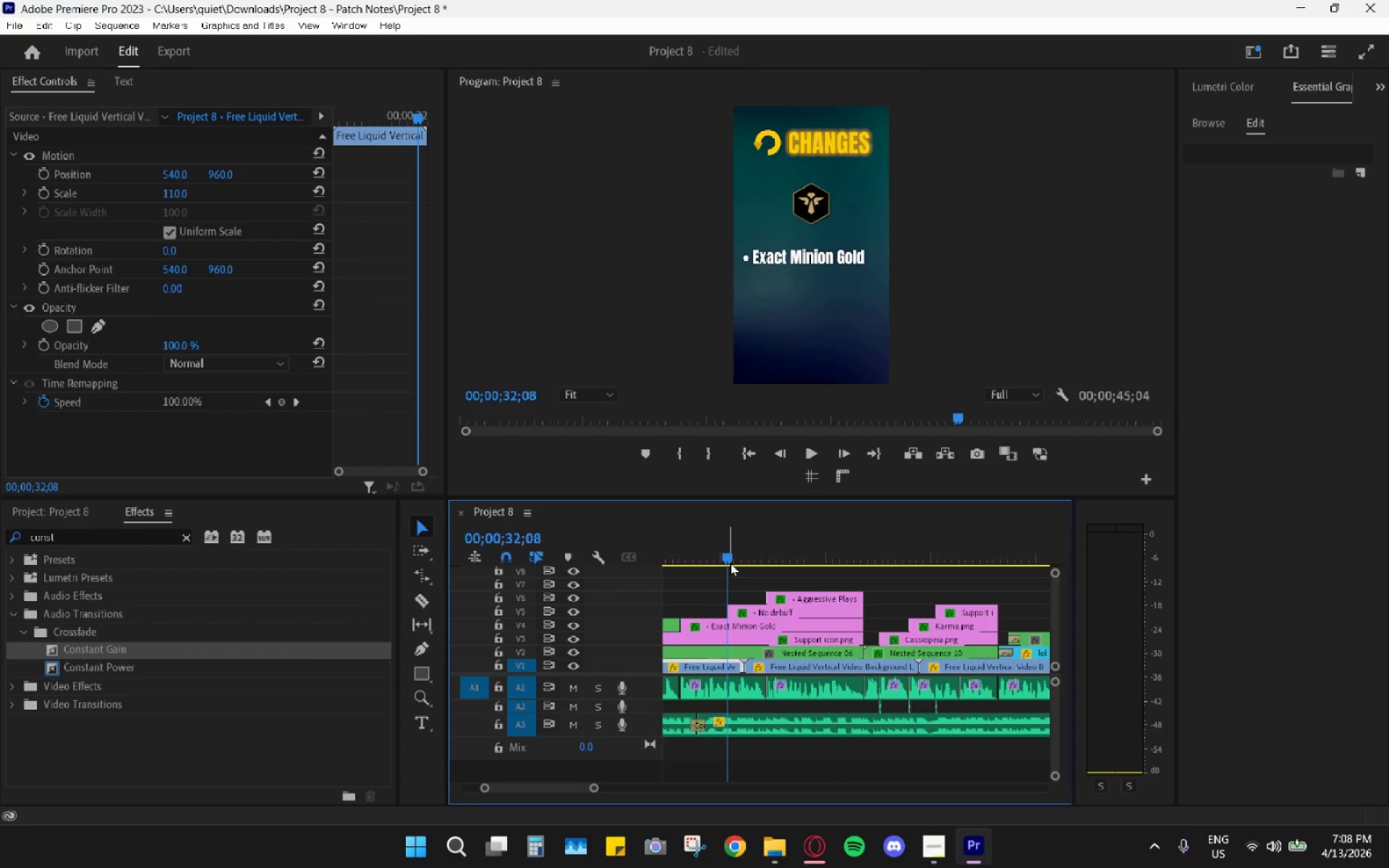 
key(Space)
 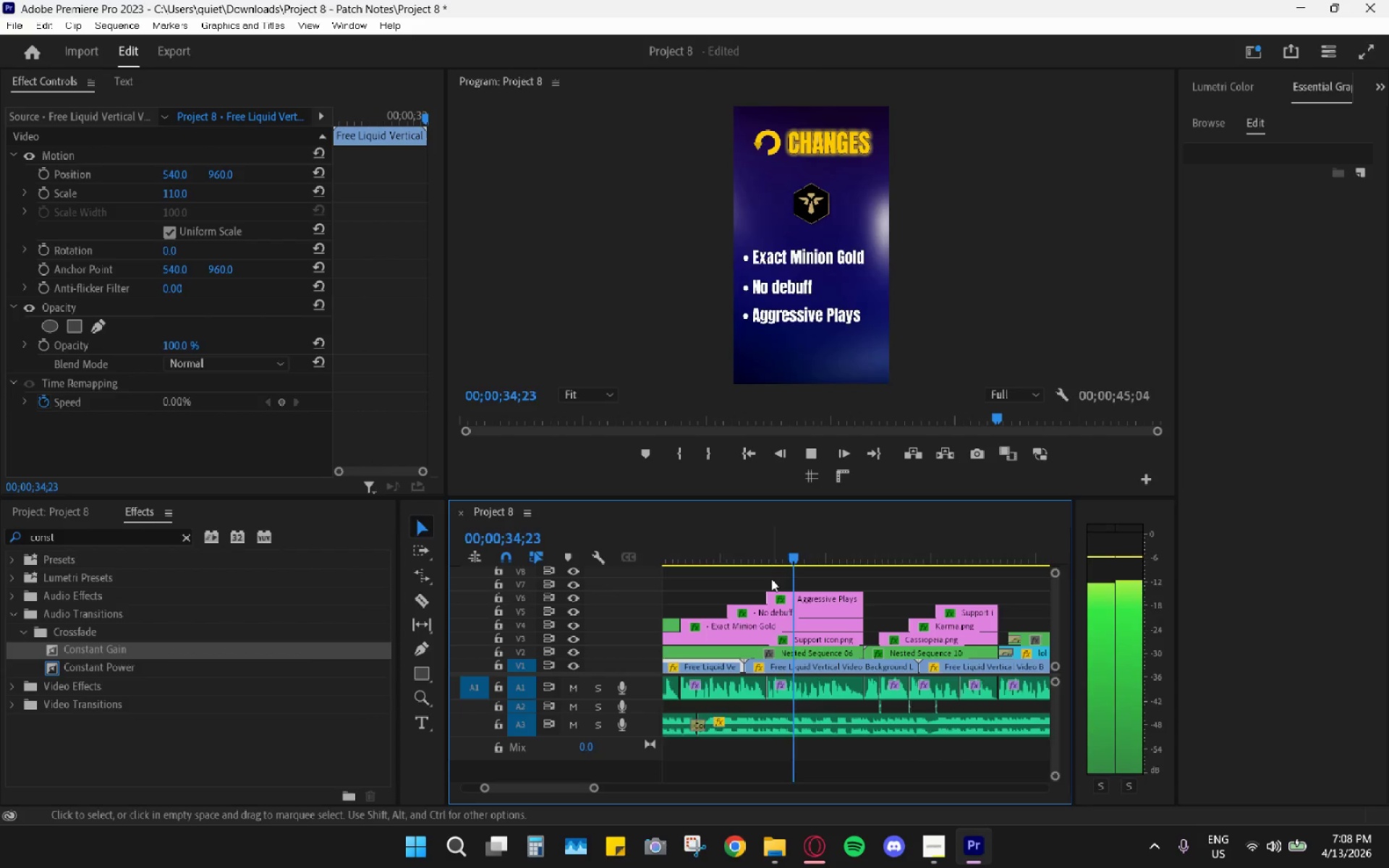 
key(Space)
 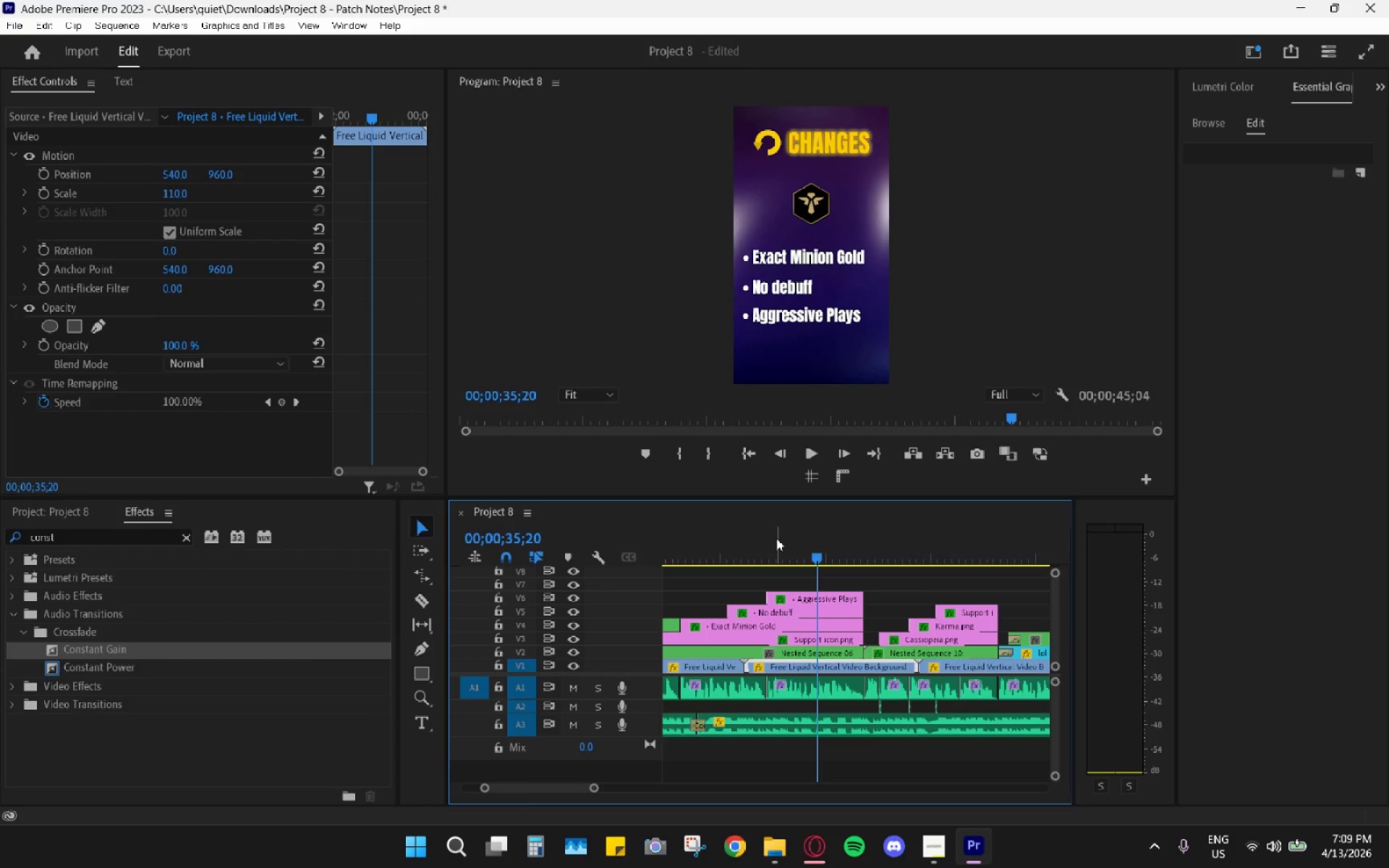 
wait(7.02)
 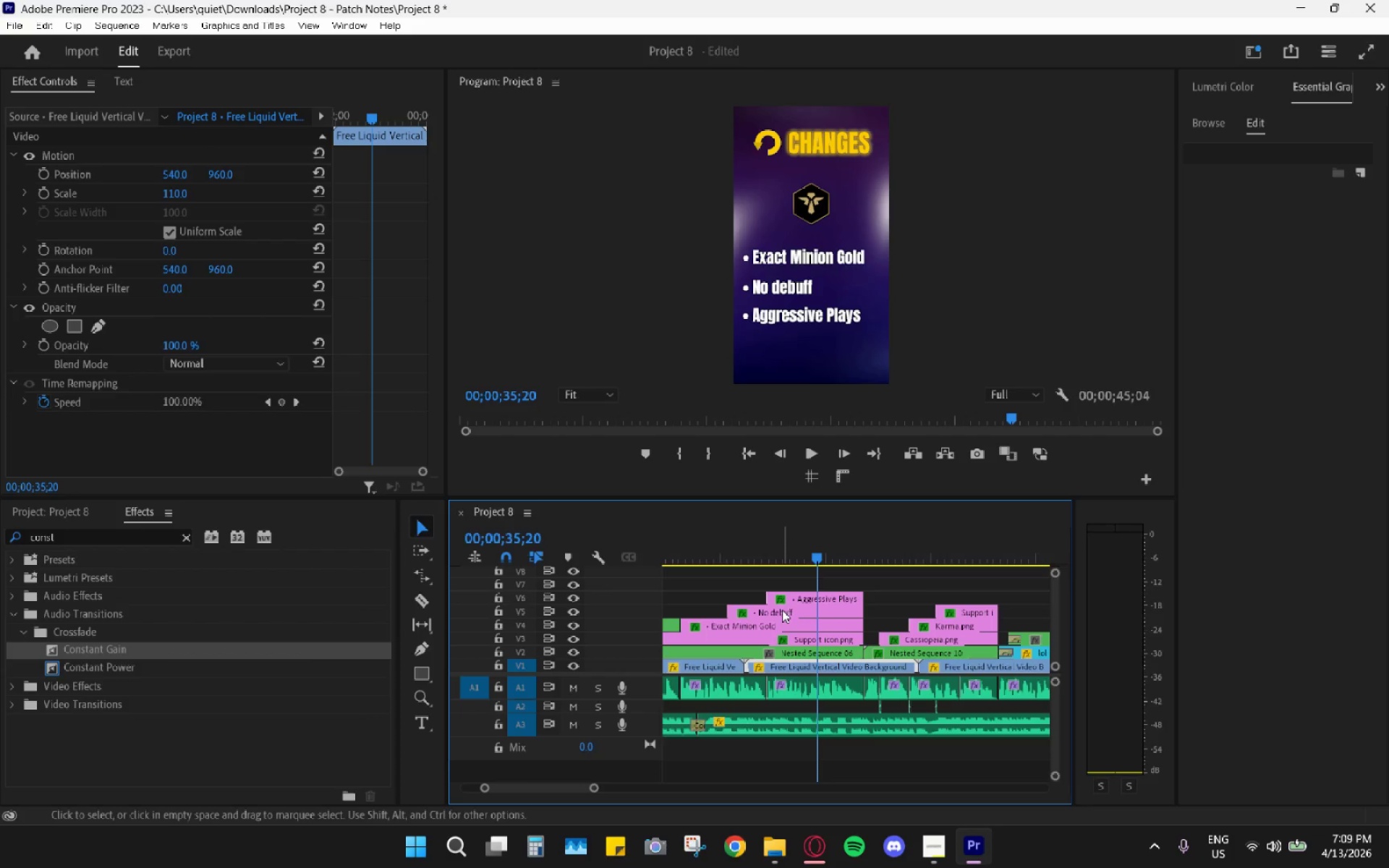 
key(Space)
 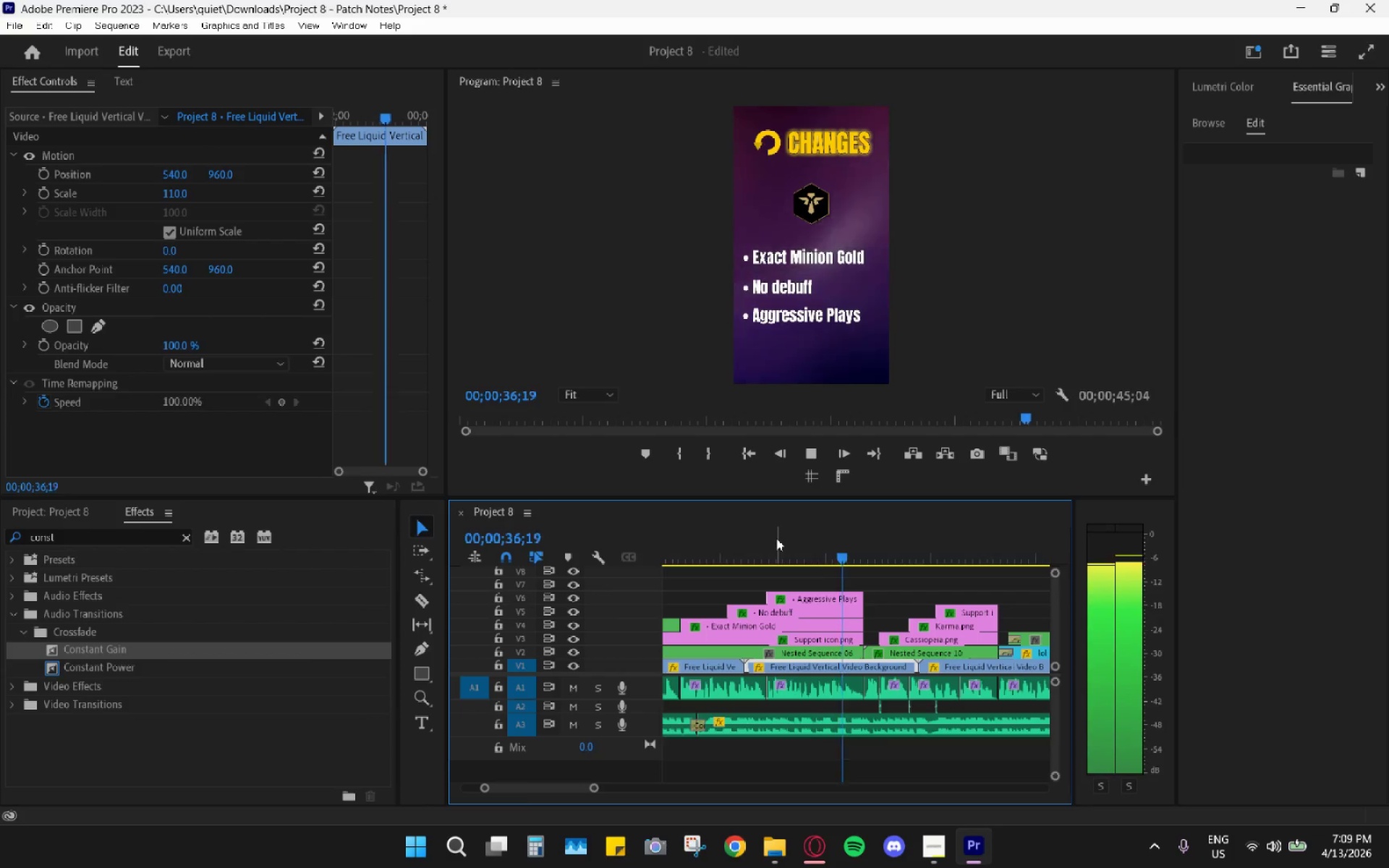 
left_click_drag(start_coordinate=[794, 545], to_coordinate=[789, 545])
 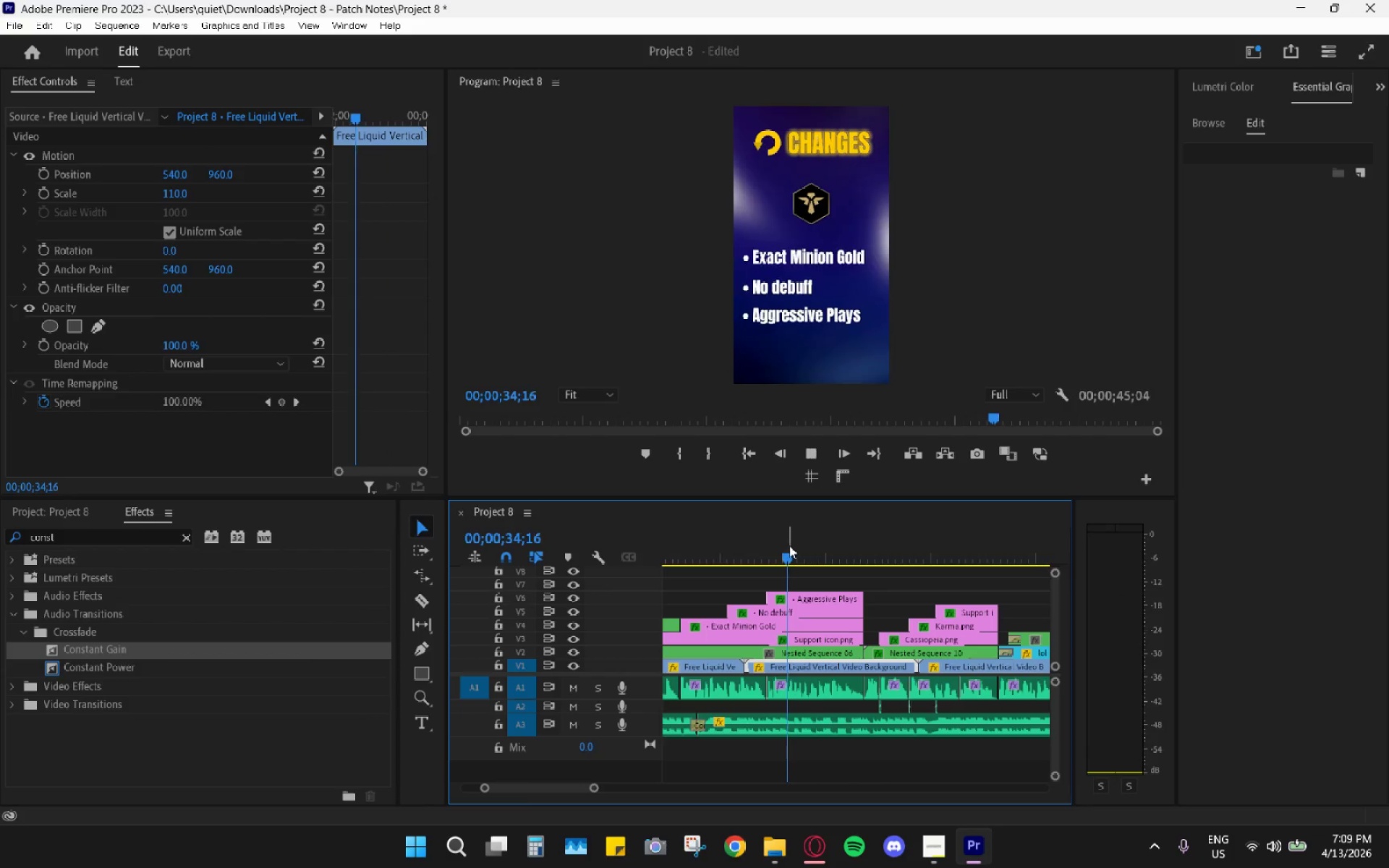 
key(Space)
 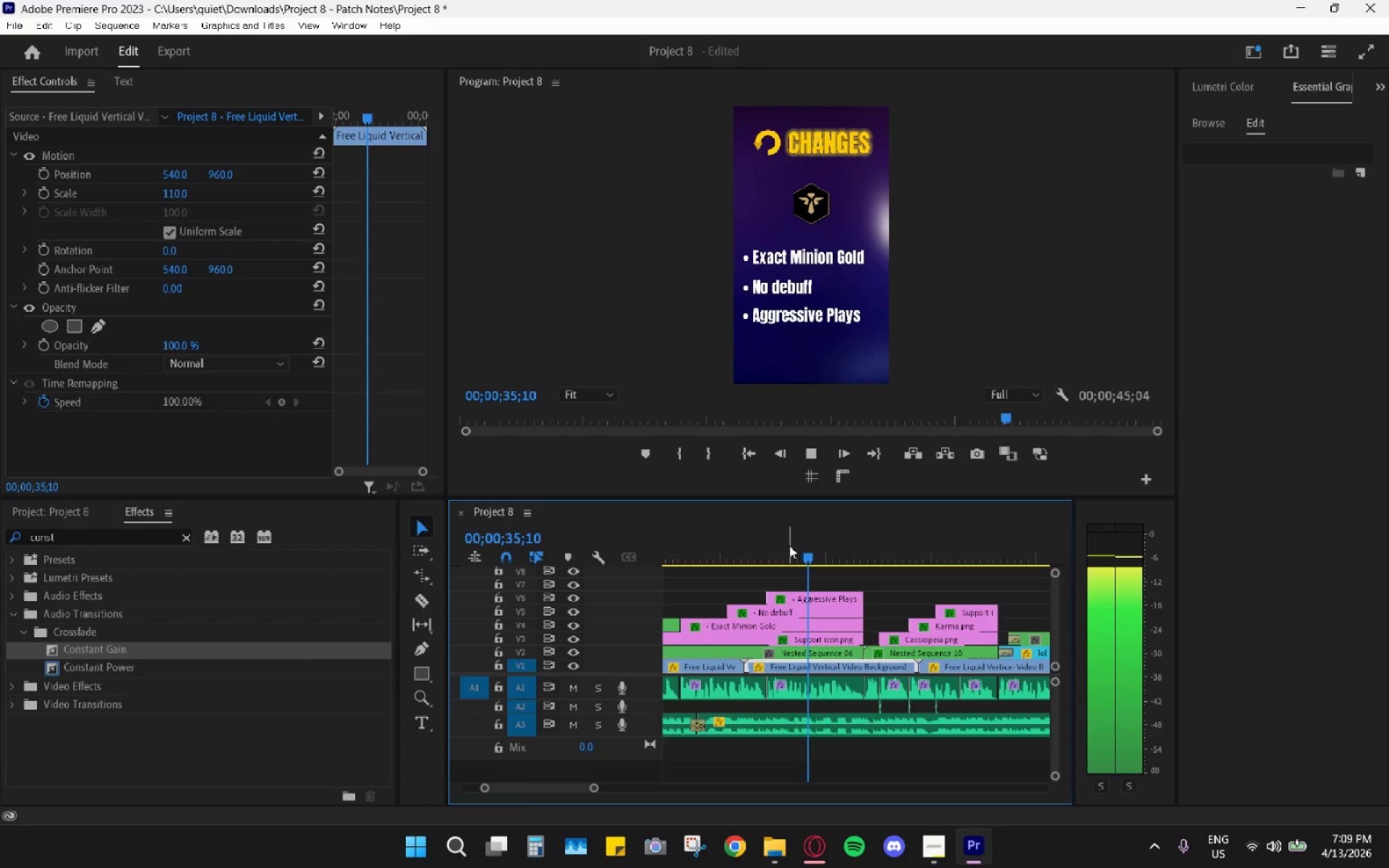 
key(Space)
 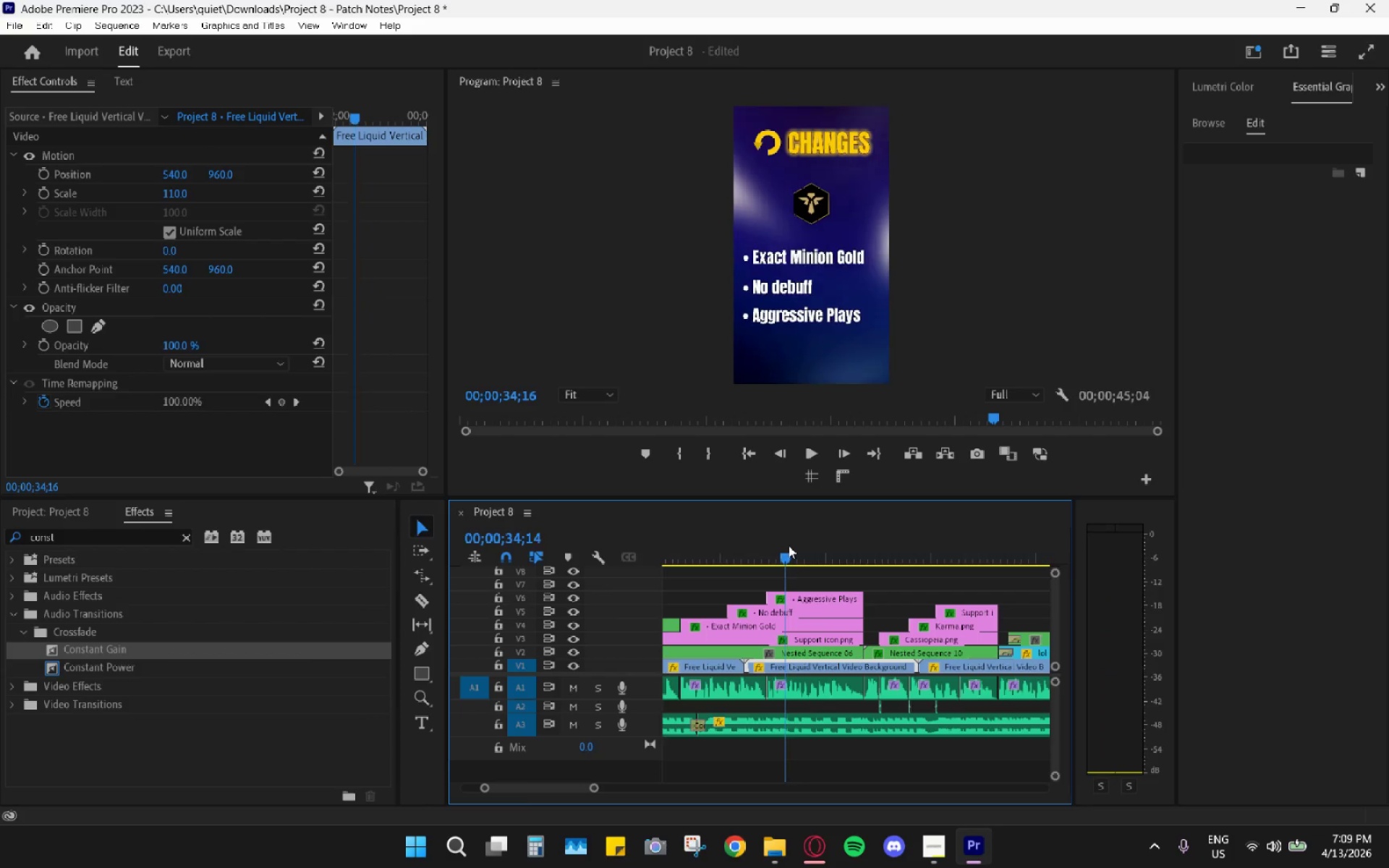 
left_click_drag(start_coordinate=[788, 545], to_coordinate=[761, 545])
 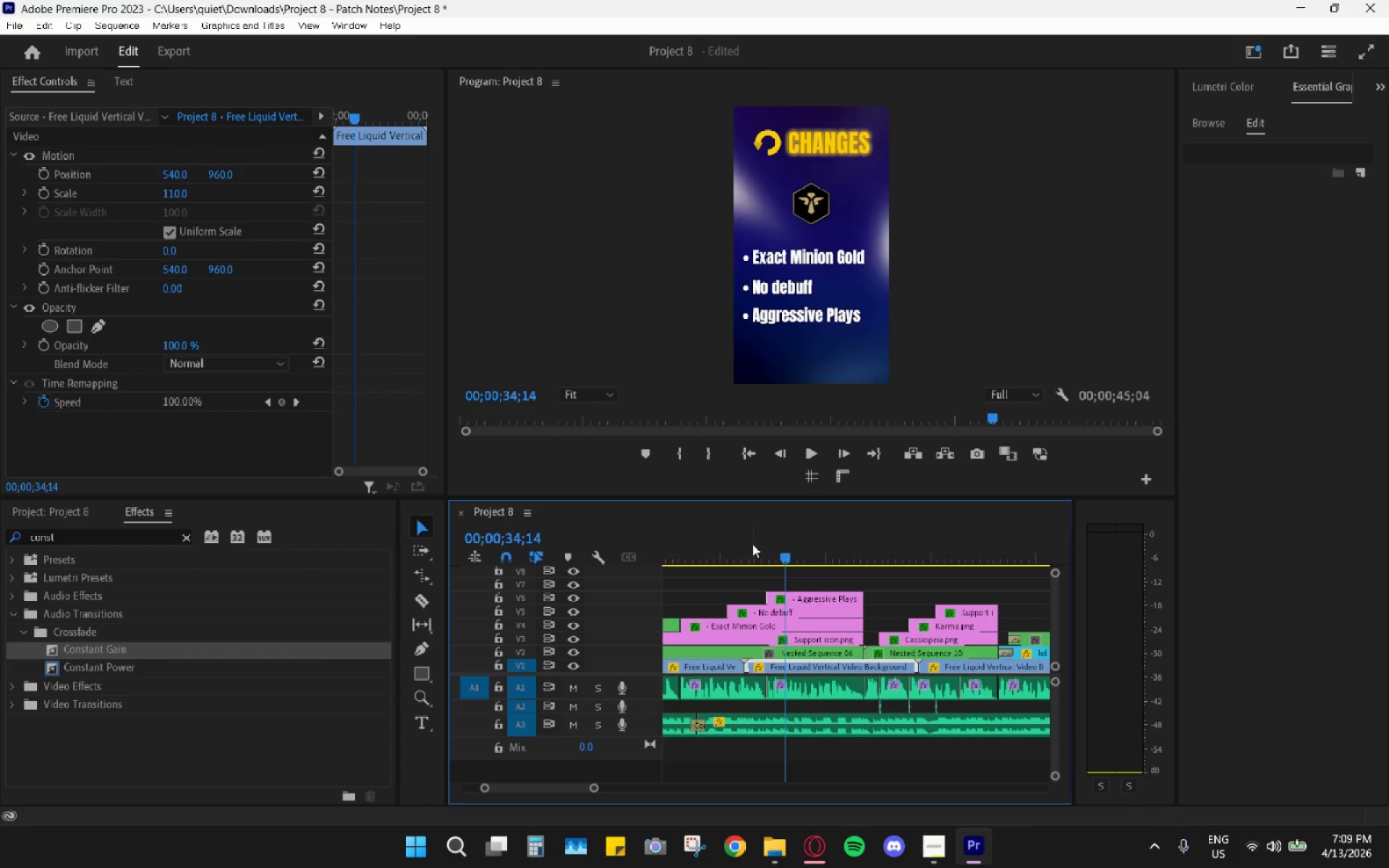 
left_click_drag(start_coordinate=[752, 544], to_coordinate=[733, 550])
 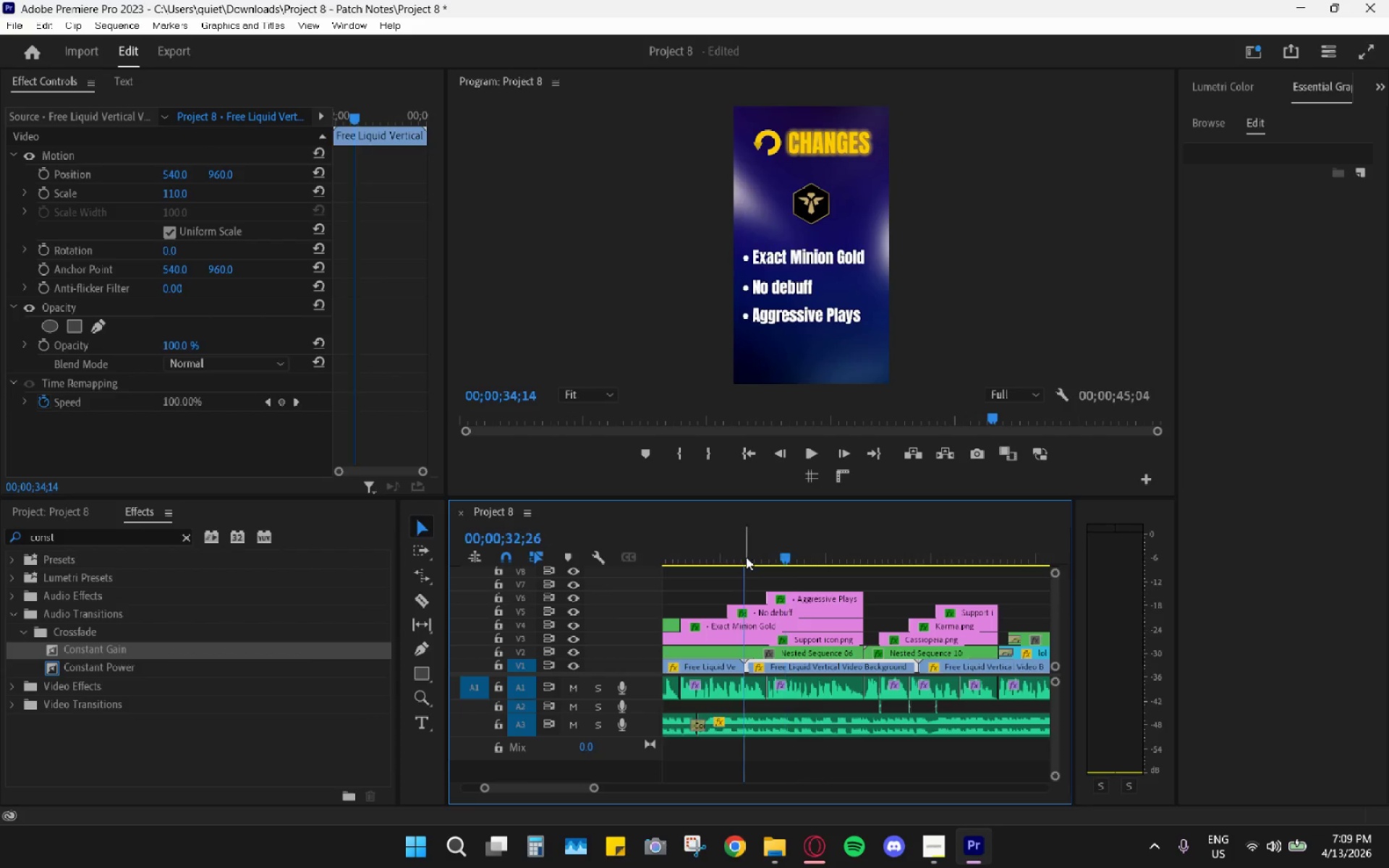 
left_click_drag(start_coordinate=[745, 557], to_coordinate=[739, 555])
 